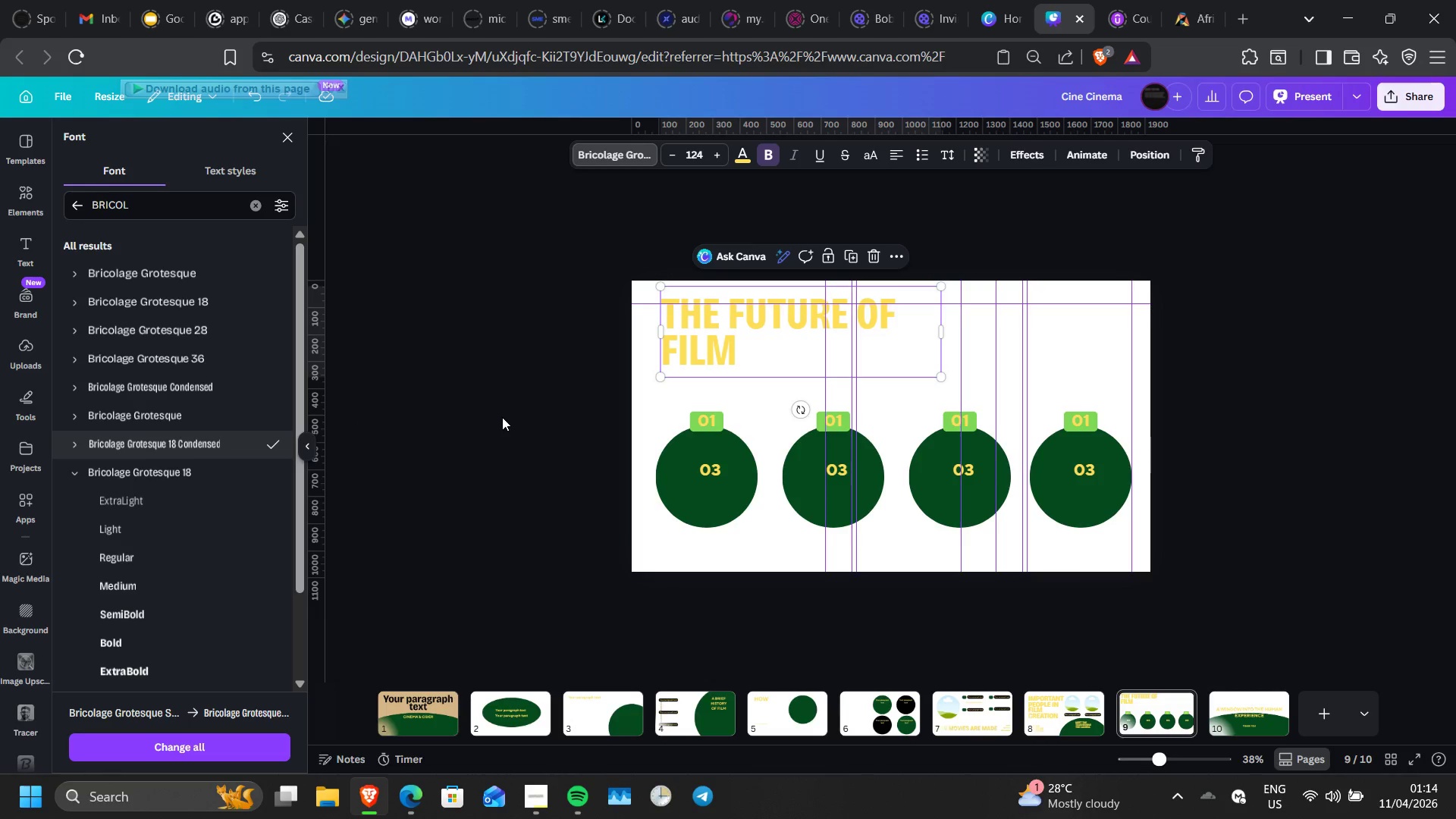 
double_click([502, 417])
 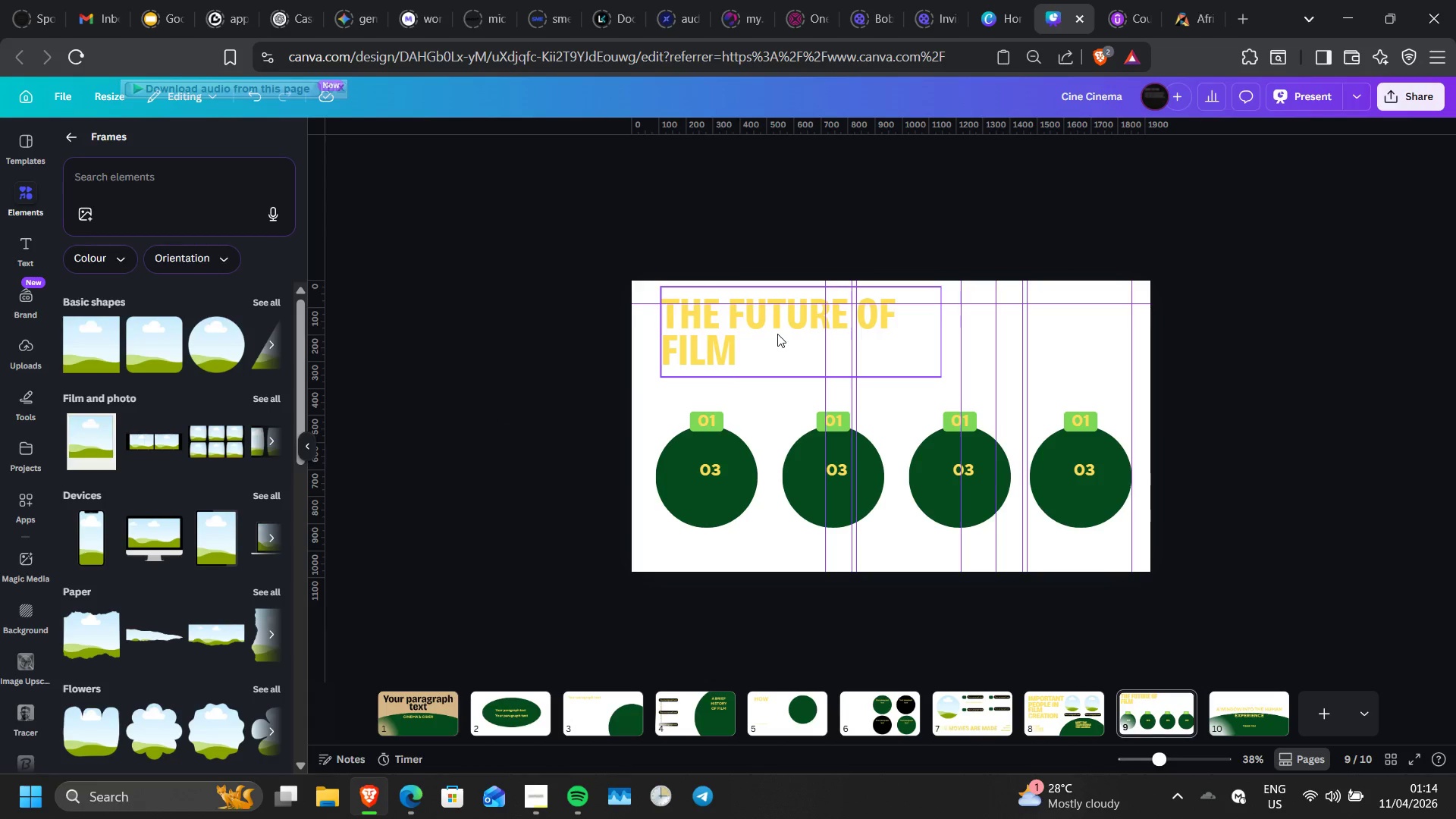 
left_click([777, 334])
 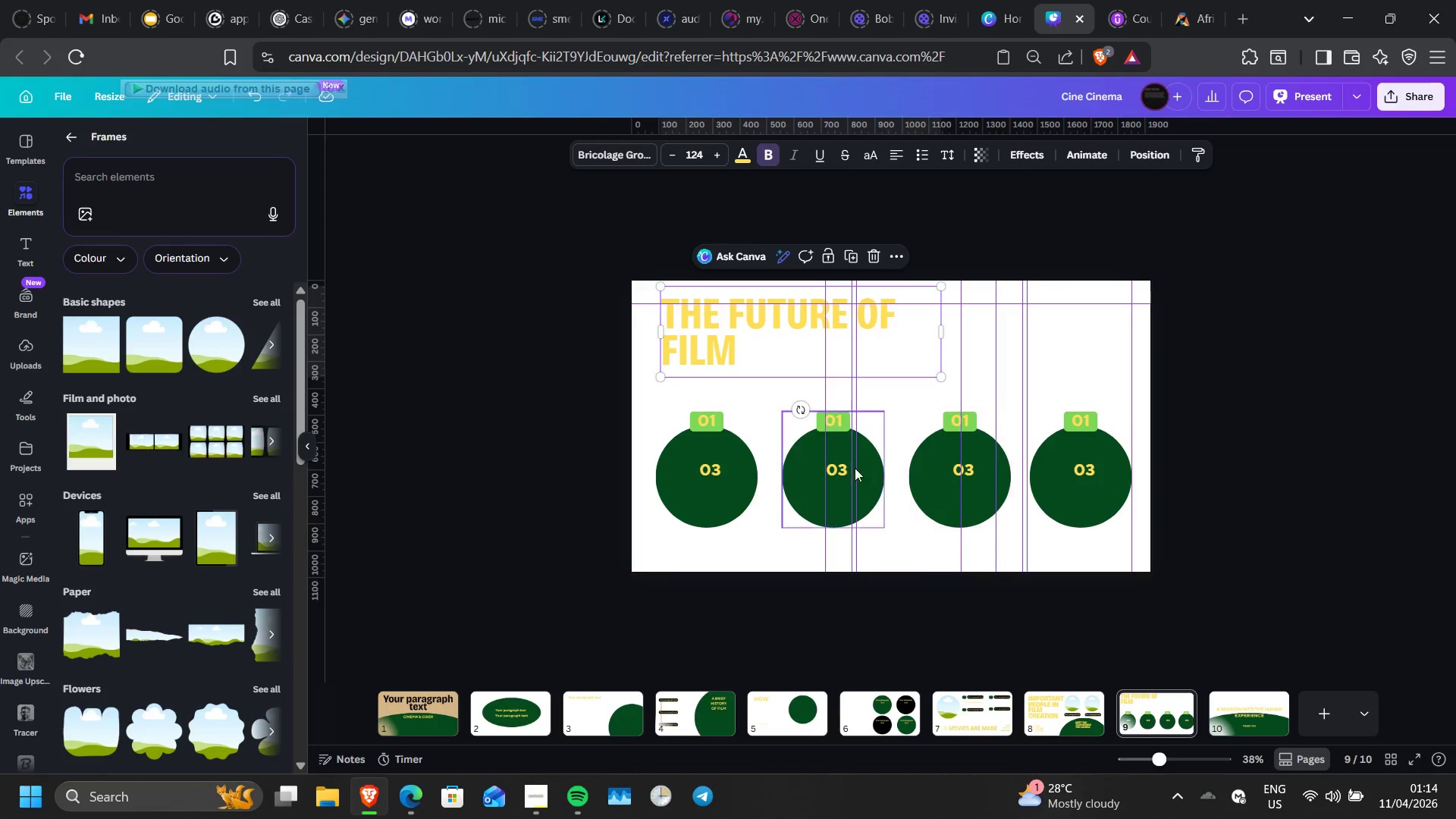 
wait(5.53)
 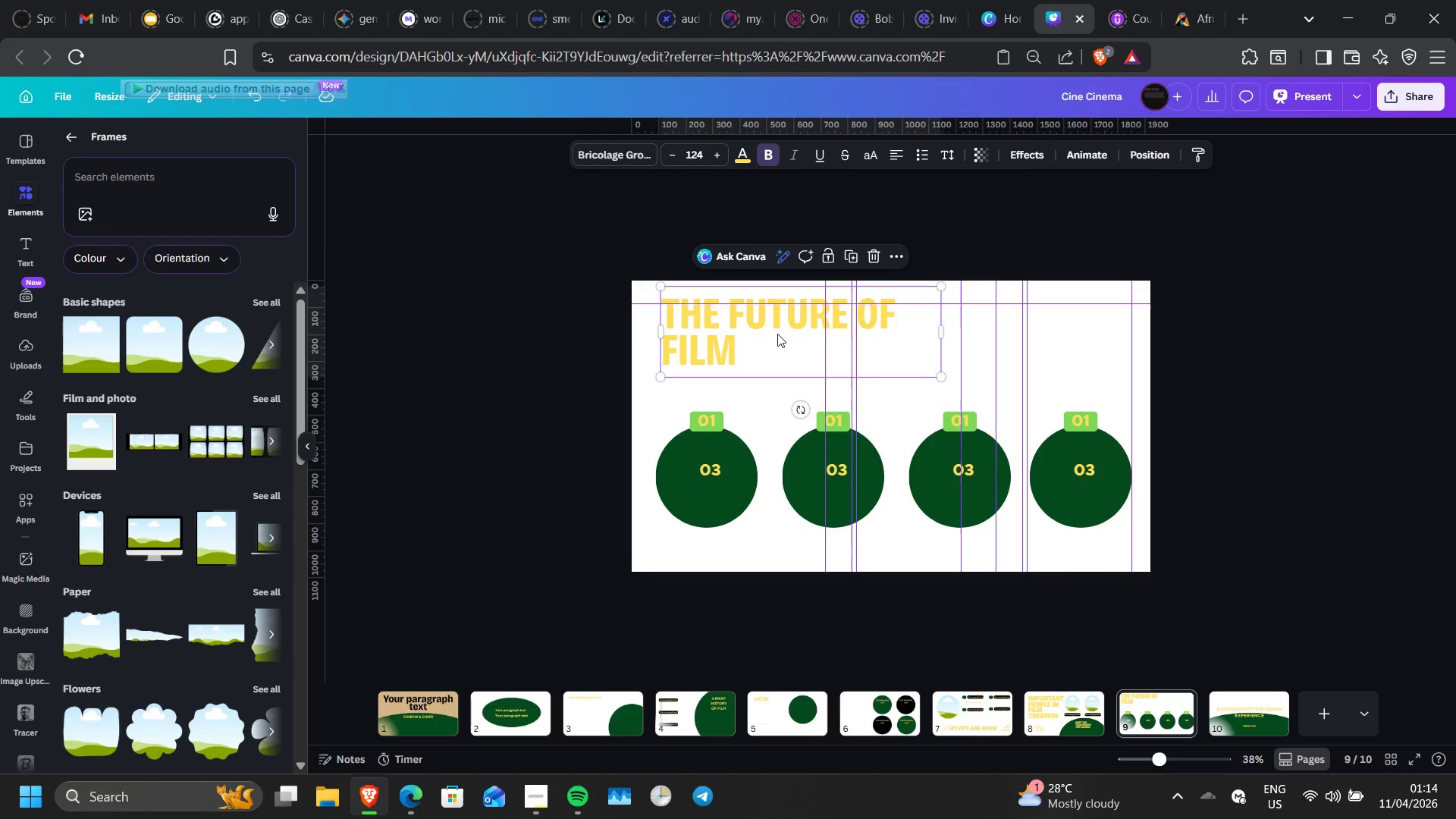 
left_click([715, 475])
 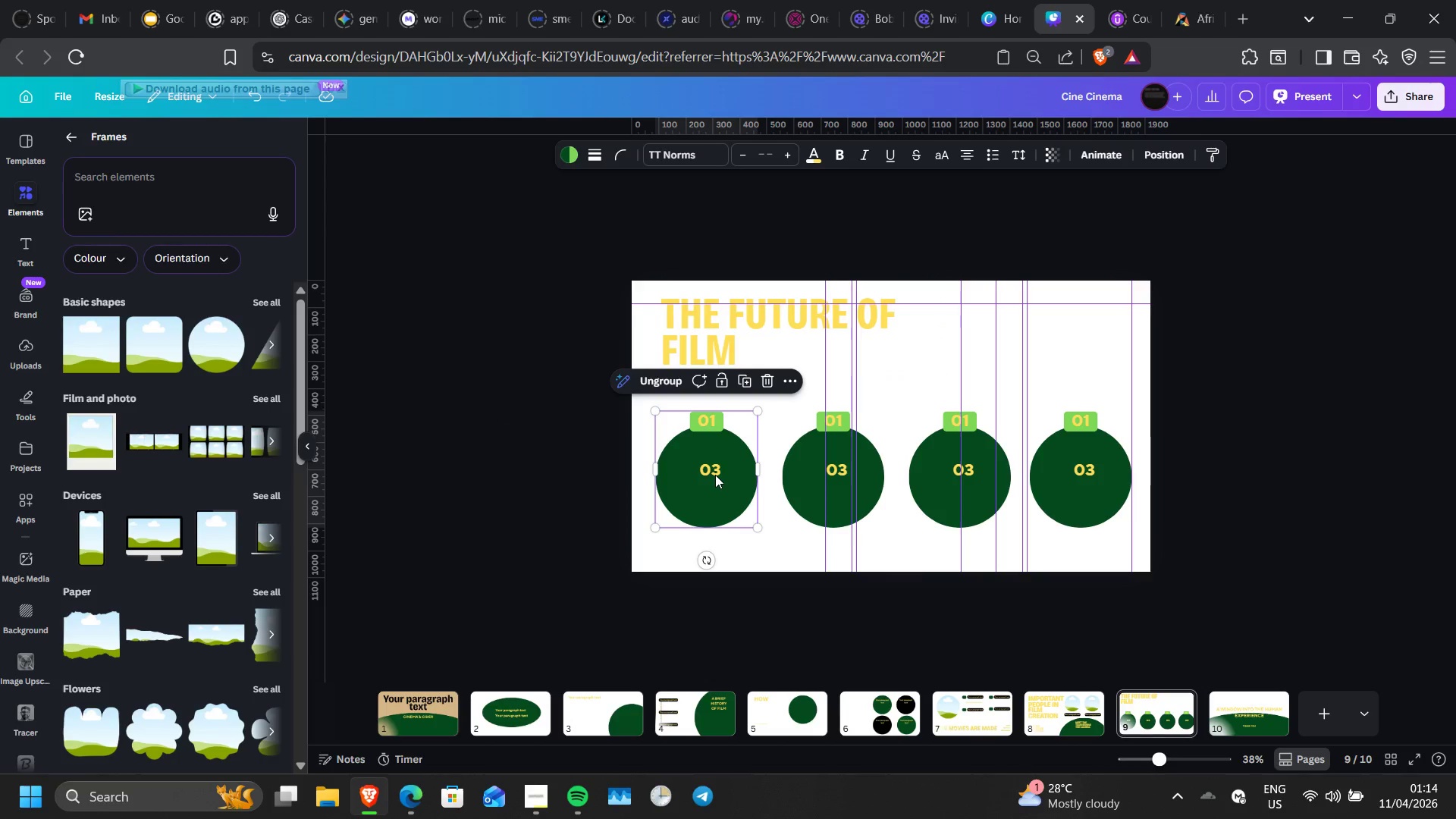 
double_click([715, 475])
 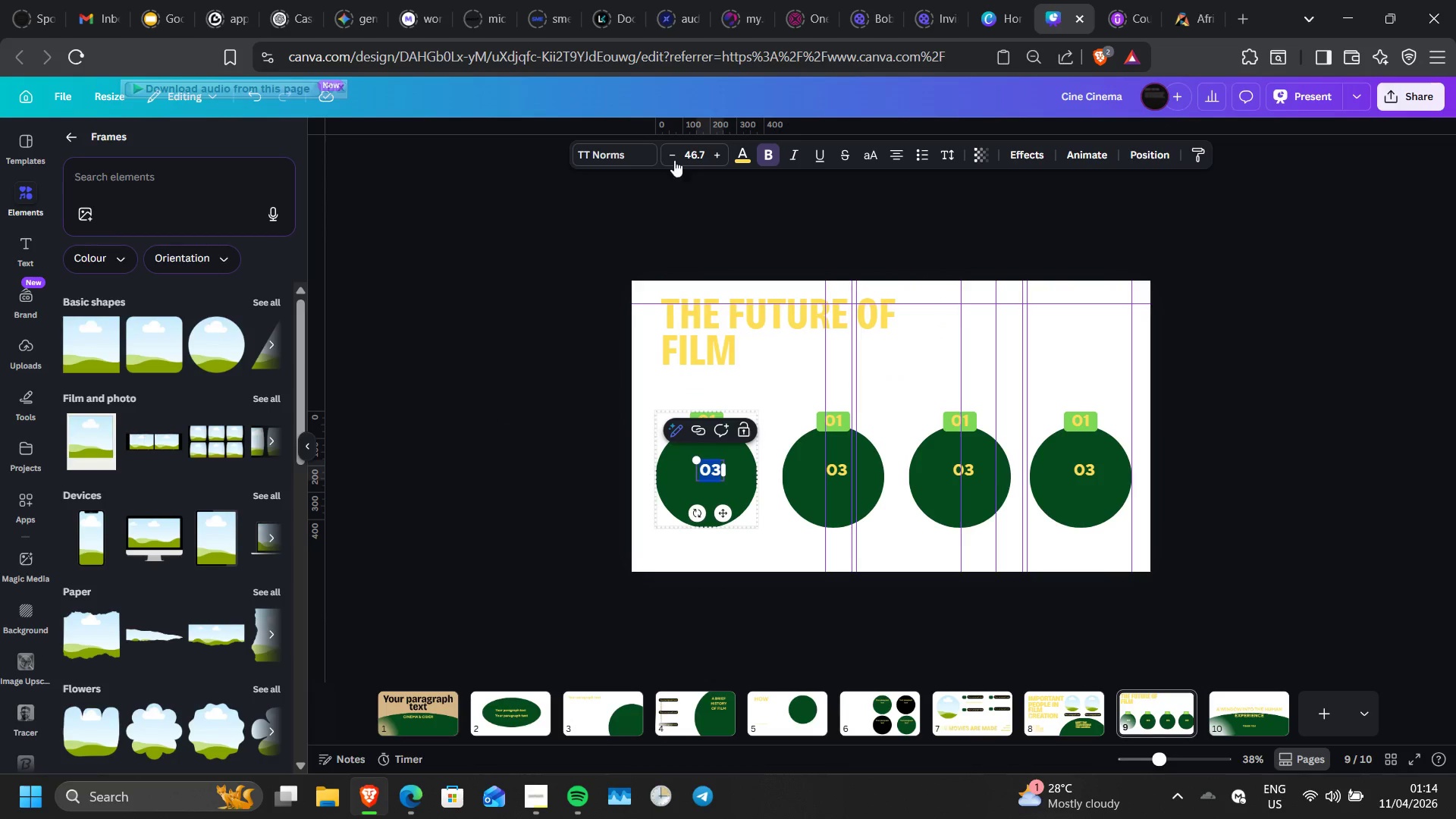 
left_click([715, 475])
 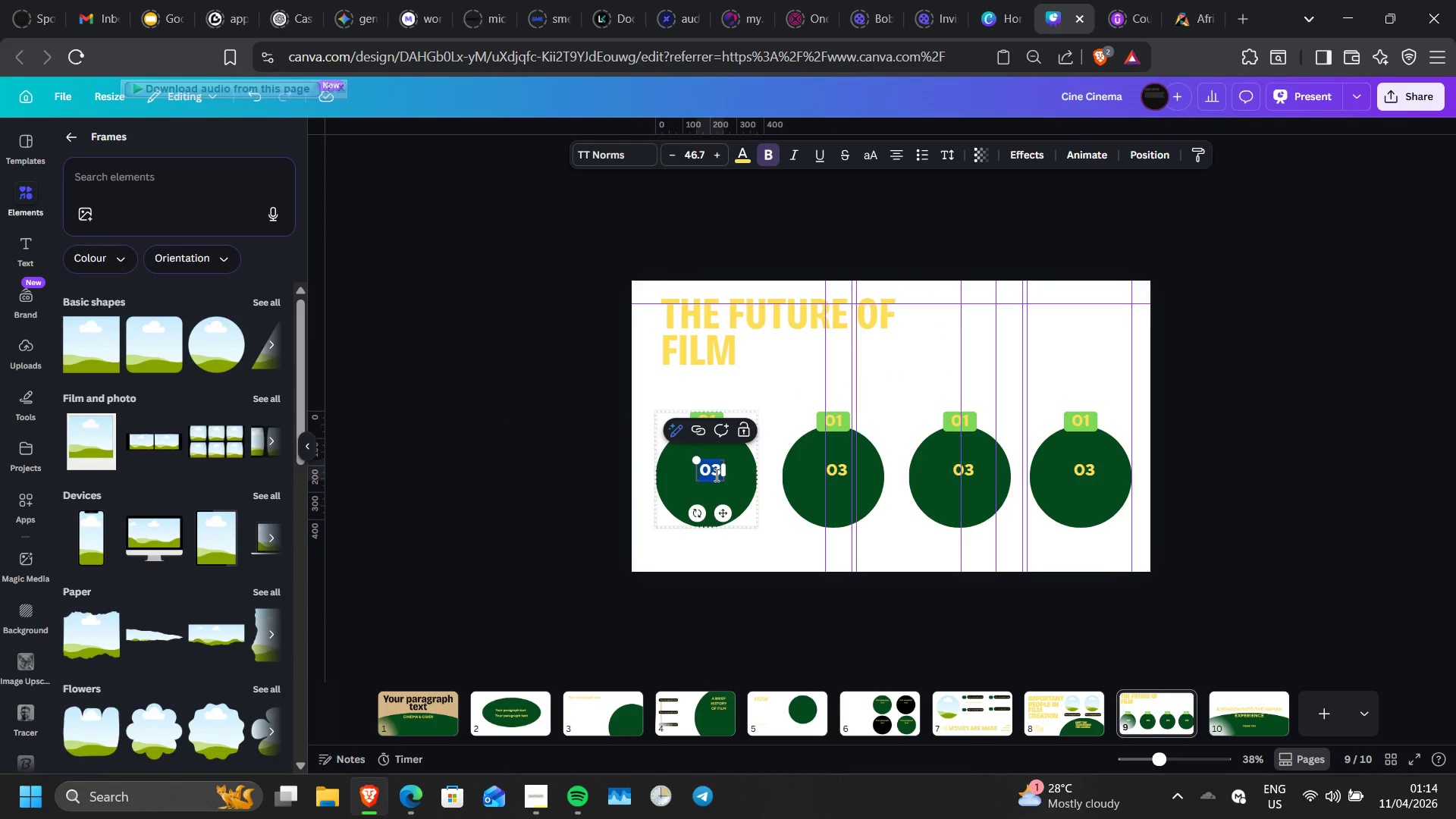 
left_click([626, 155])
 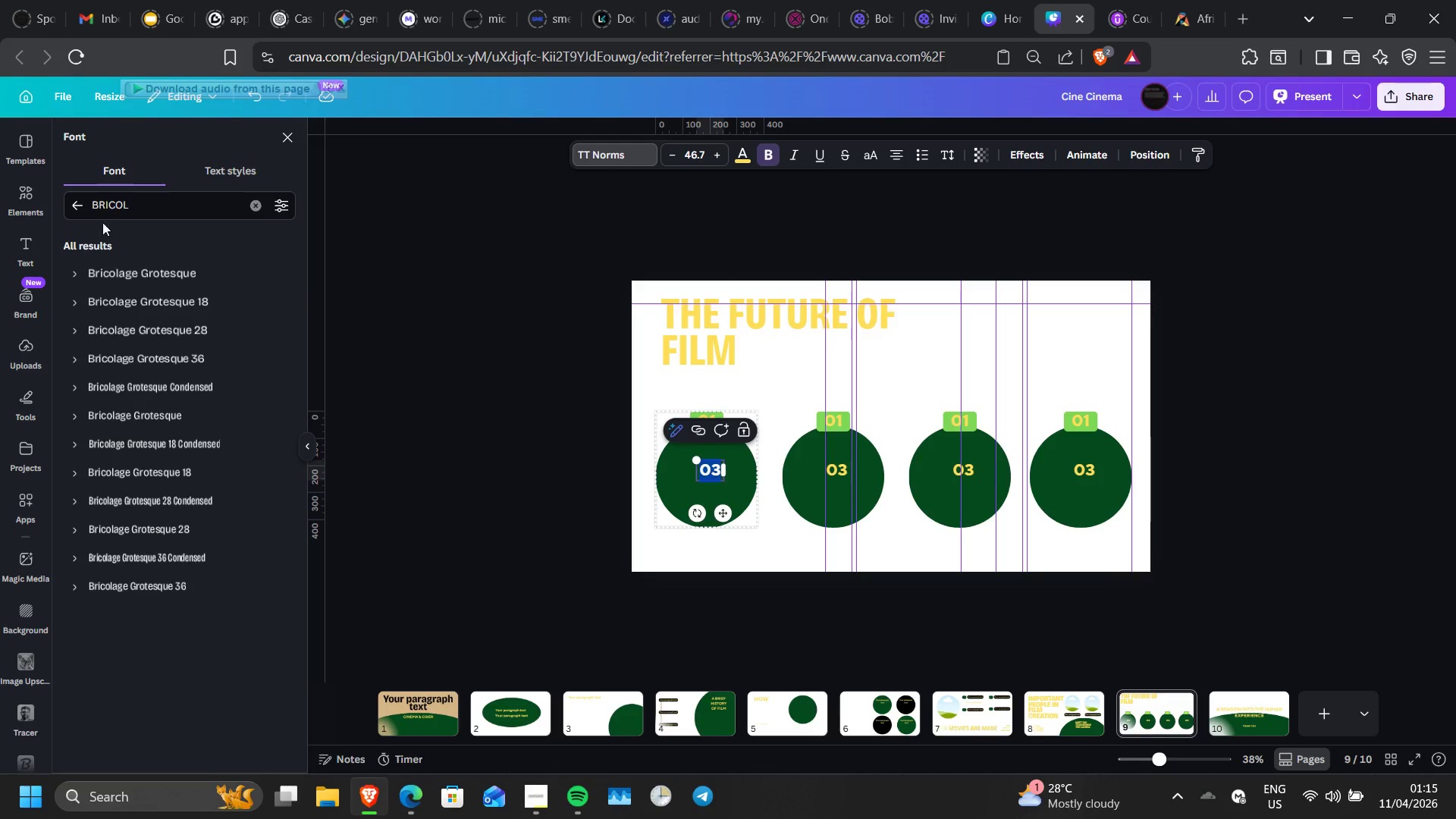 
left_click([80, 211])
 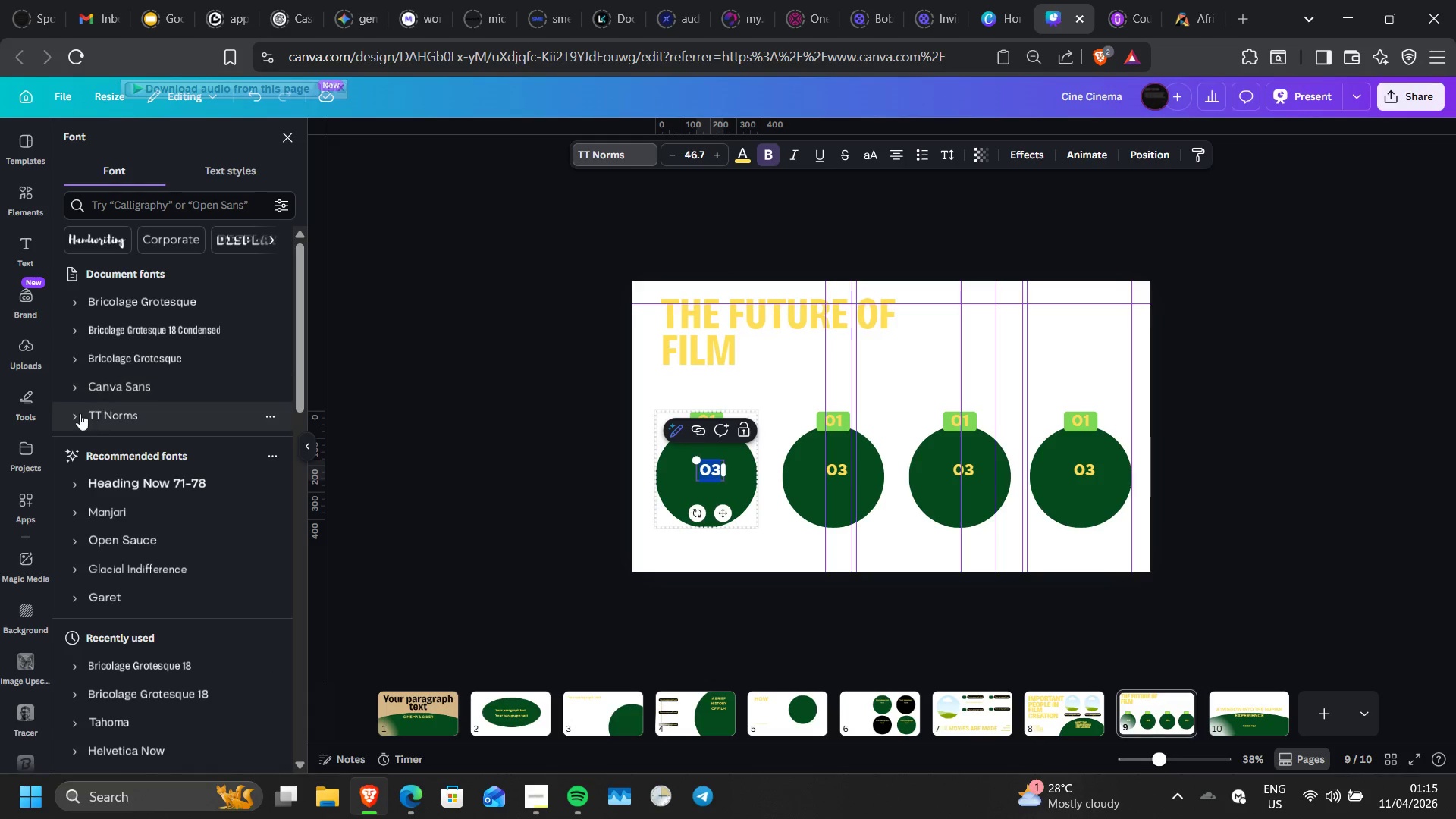 
left_click([78, 415])
 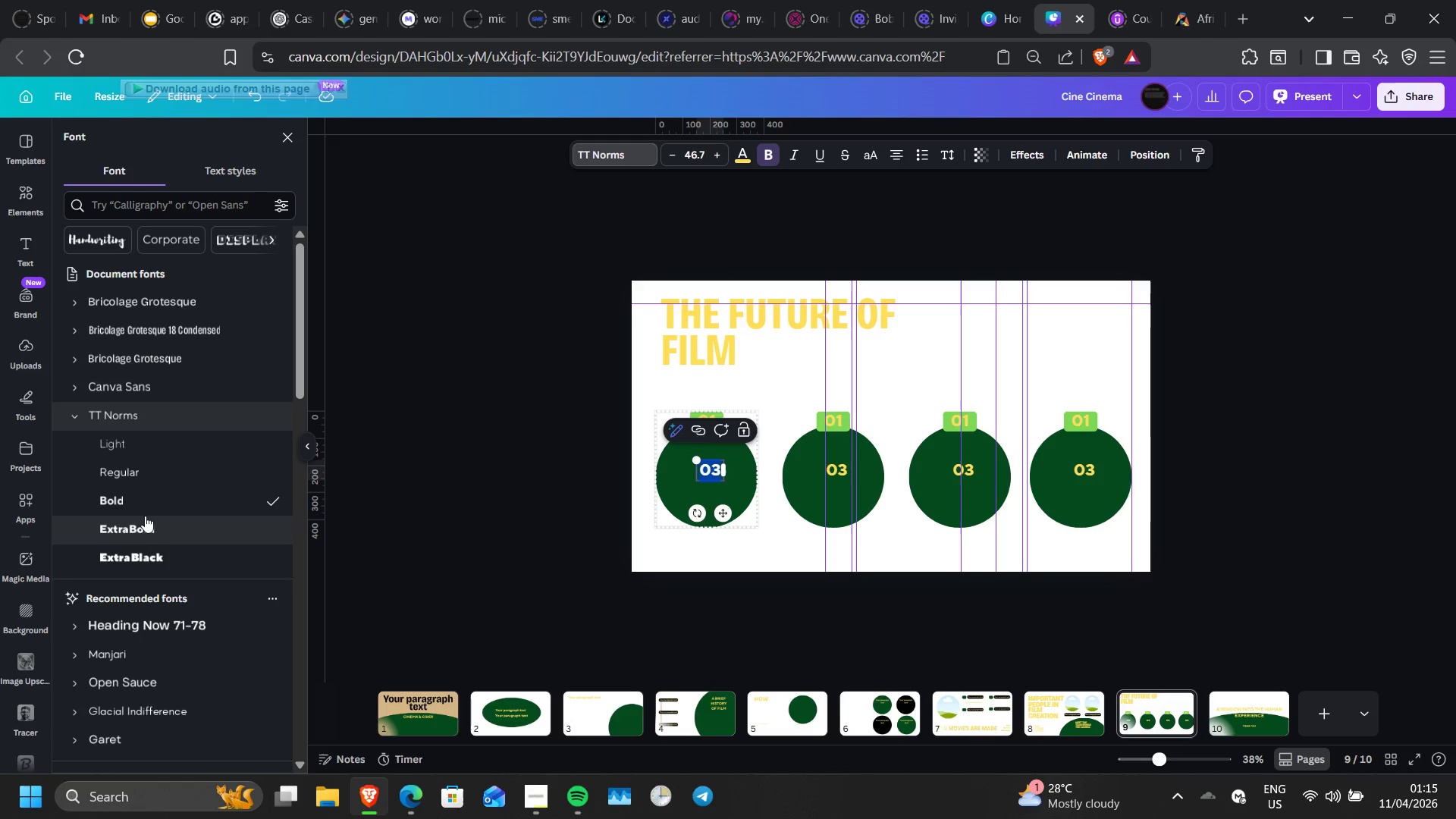 
left_click([145, 516])
 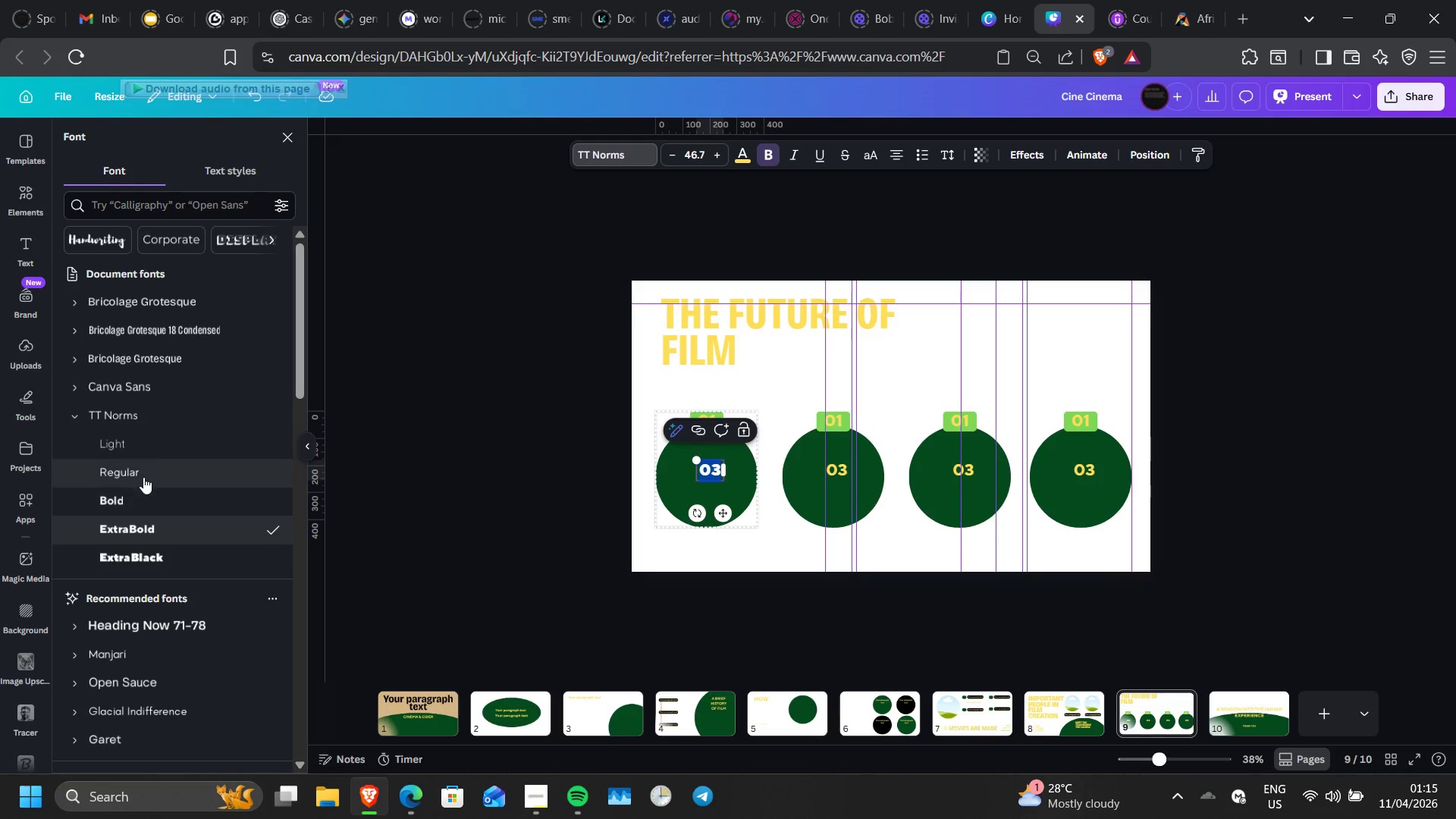 
left_click([143, 475])
 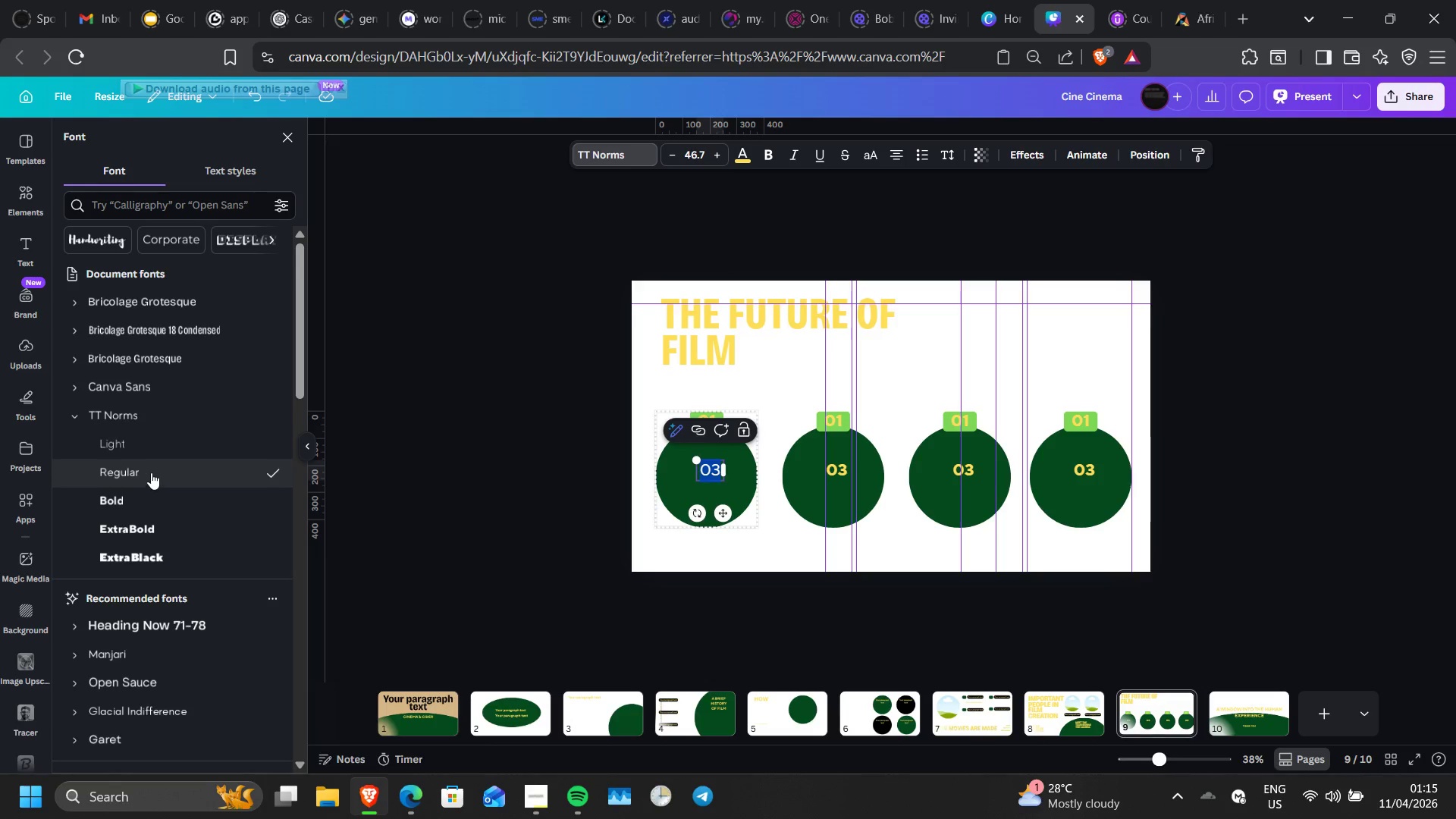 
left_click([145, 506])
 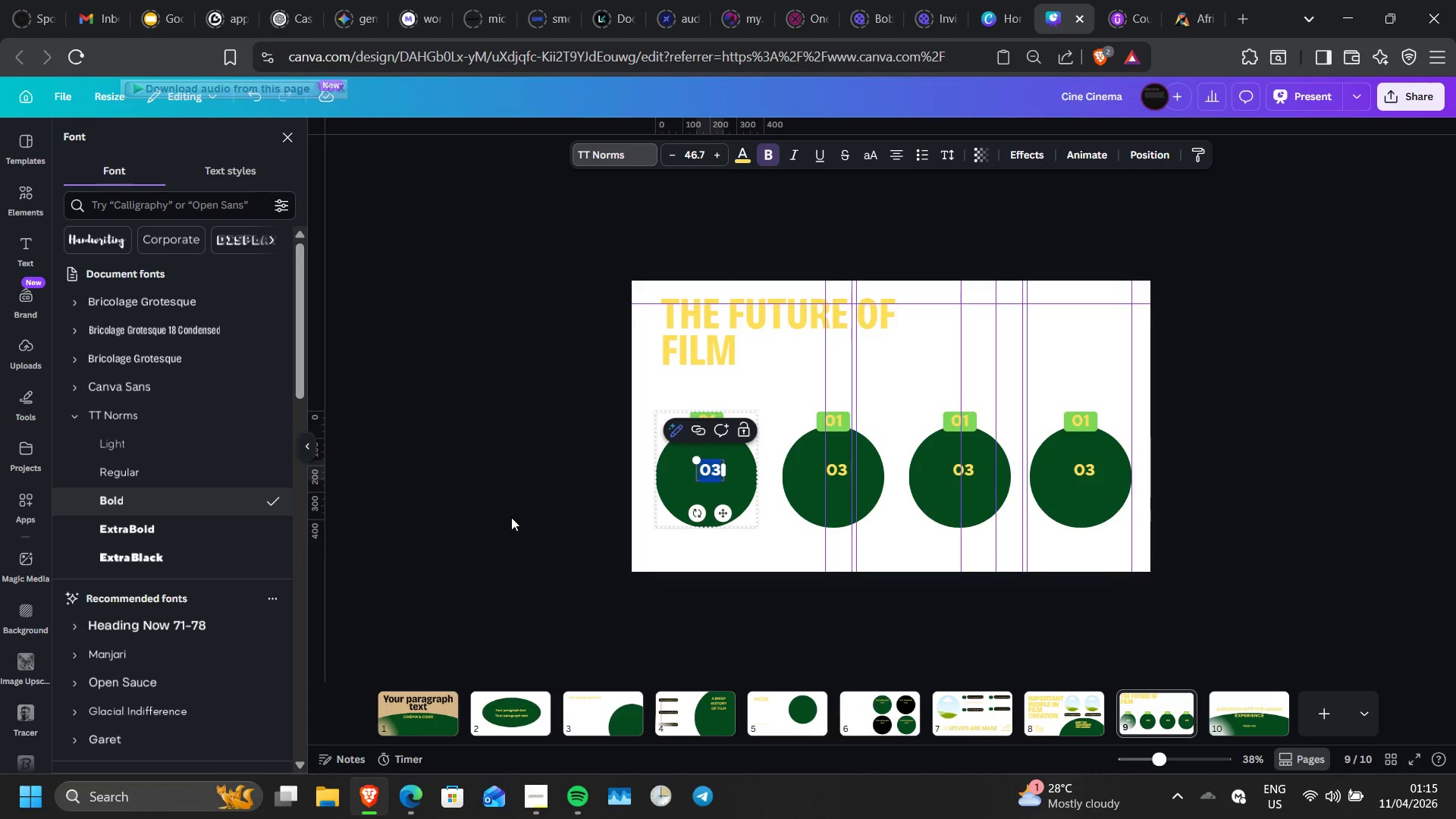 
double_click([511, 517])
 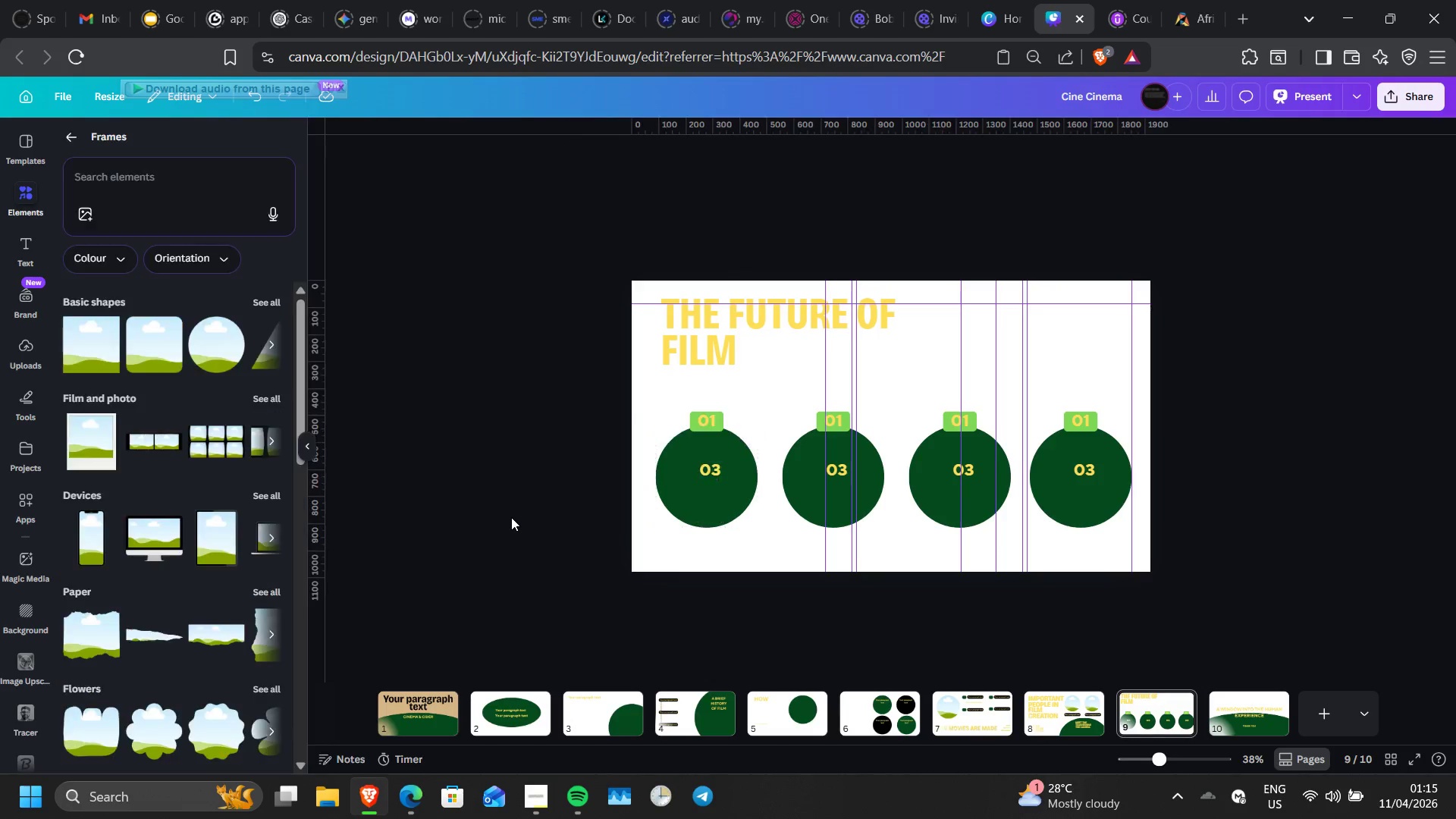 
left_click([511, 517])
 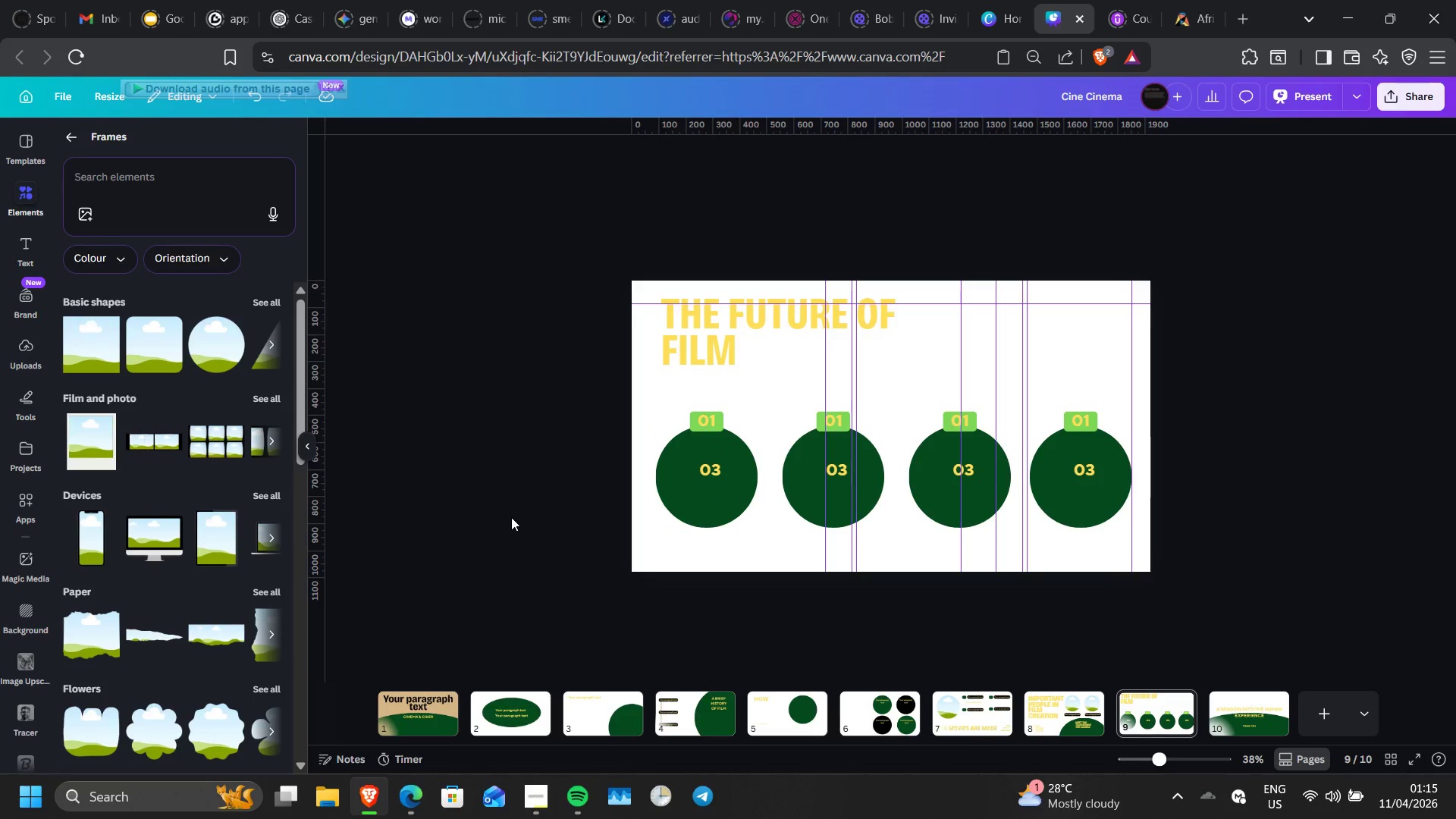 
left_click([511, 517])
 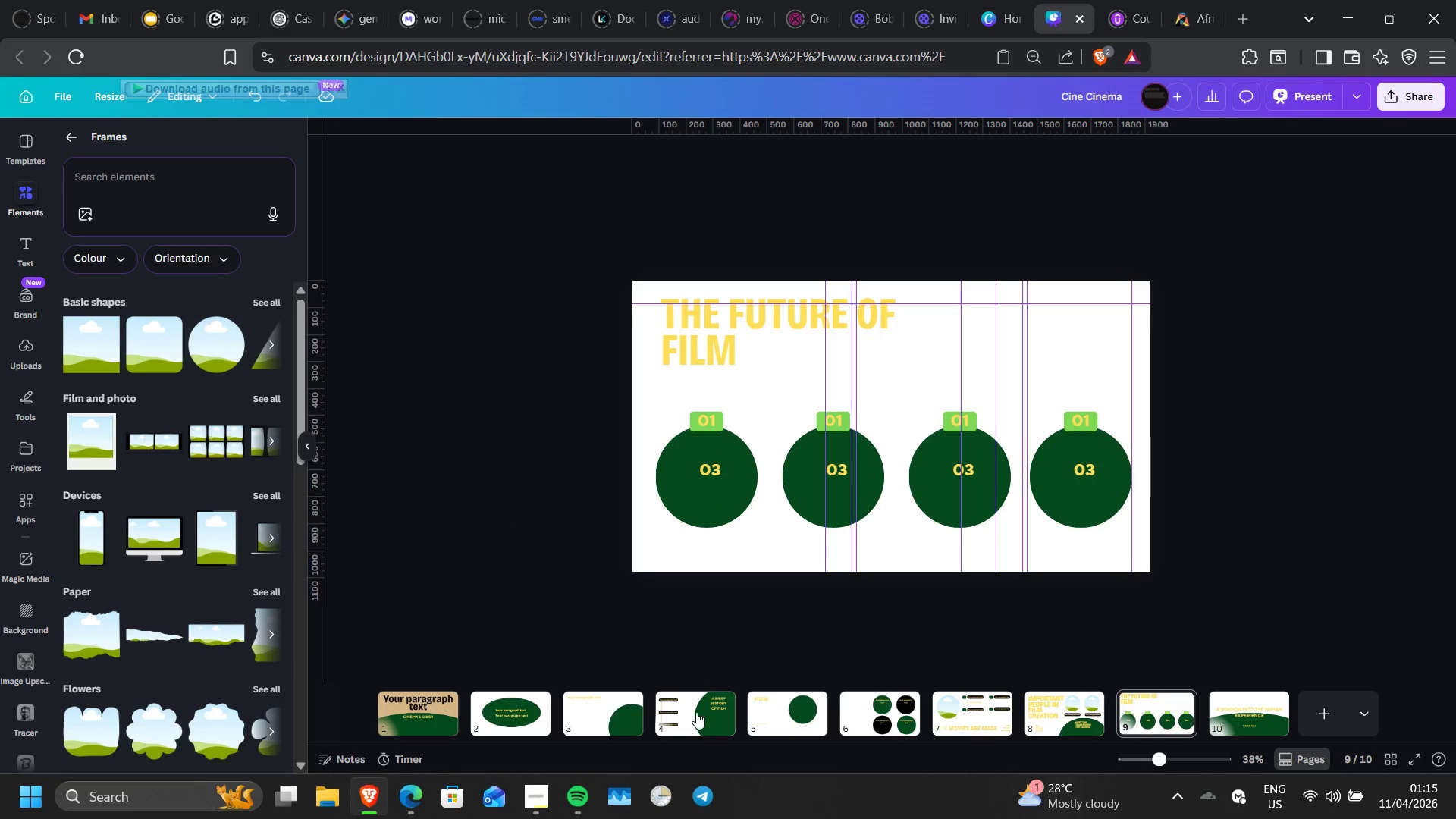 
left_click([703, 714])
 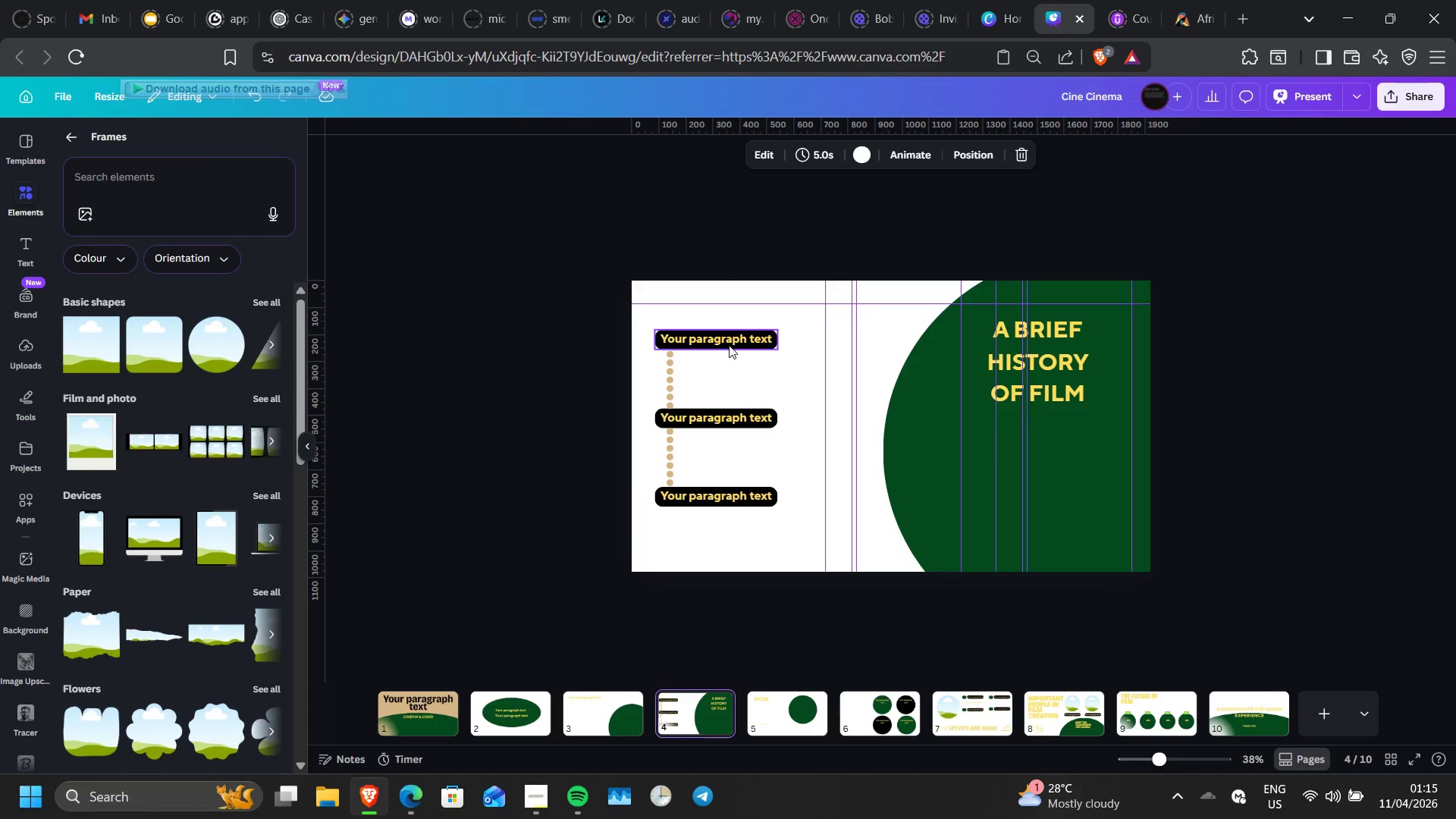 
left_click([413, 714])
 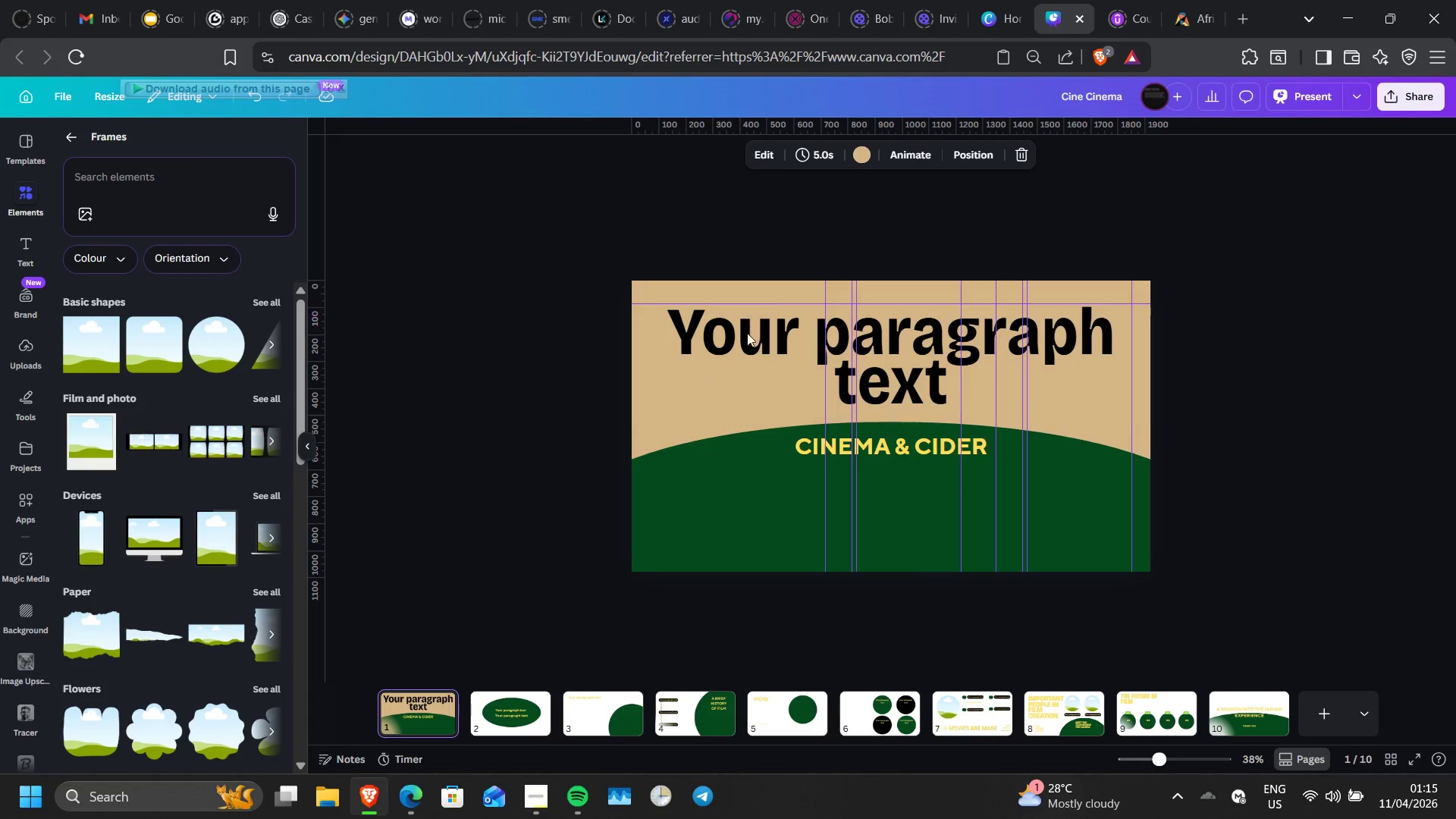 
left_click([747, 341])
 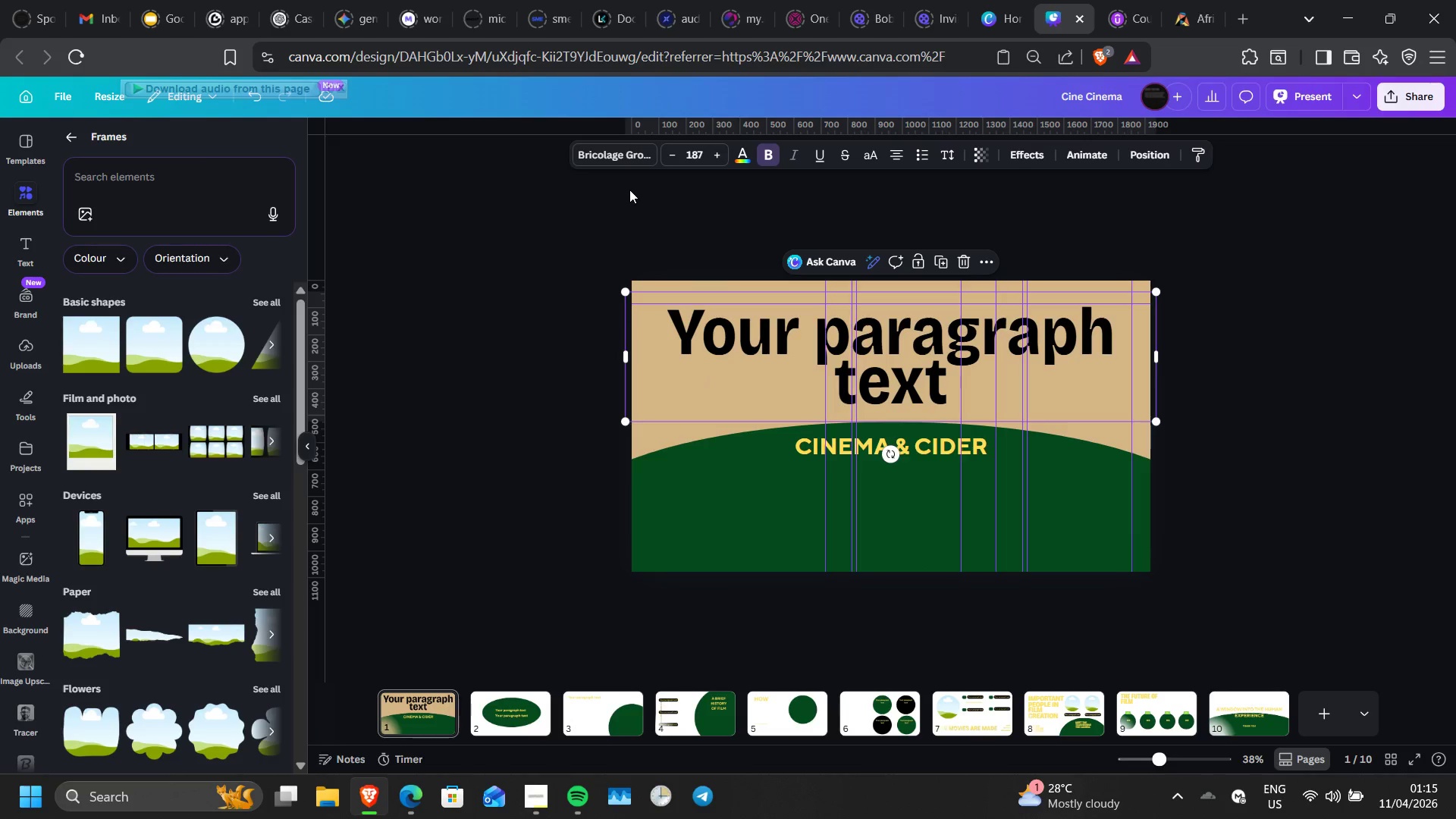 
left_click([630, 164])
 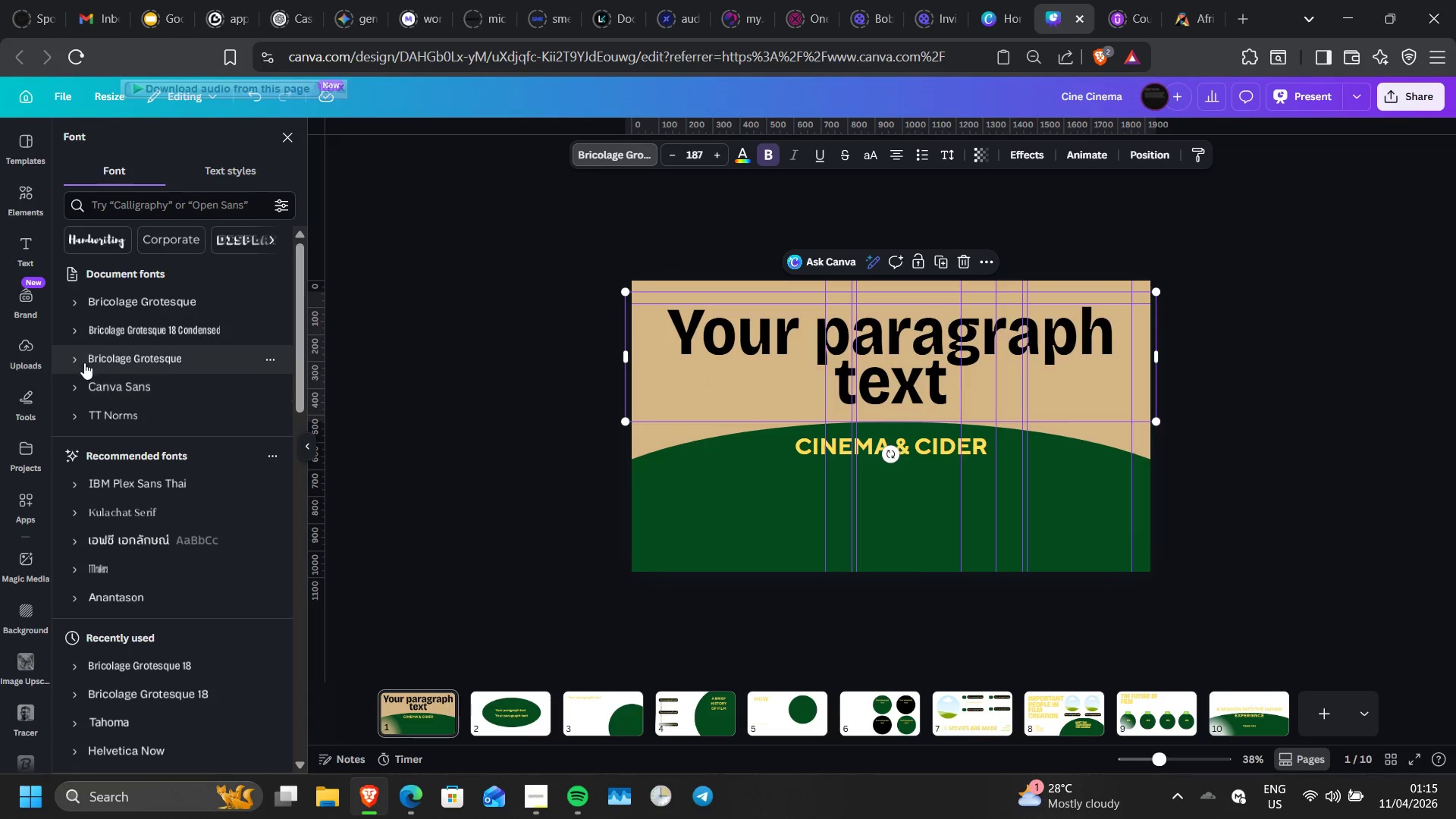 
left_click([75, 358])
 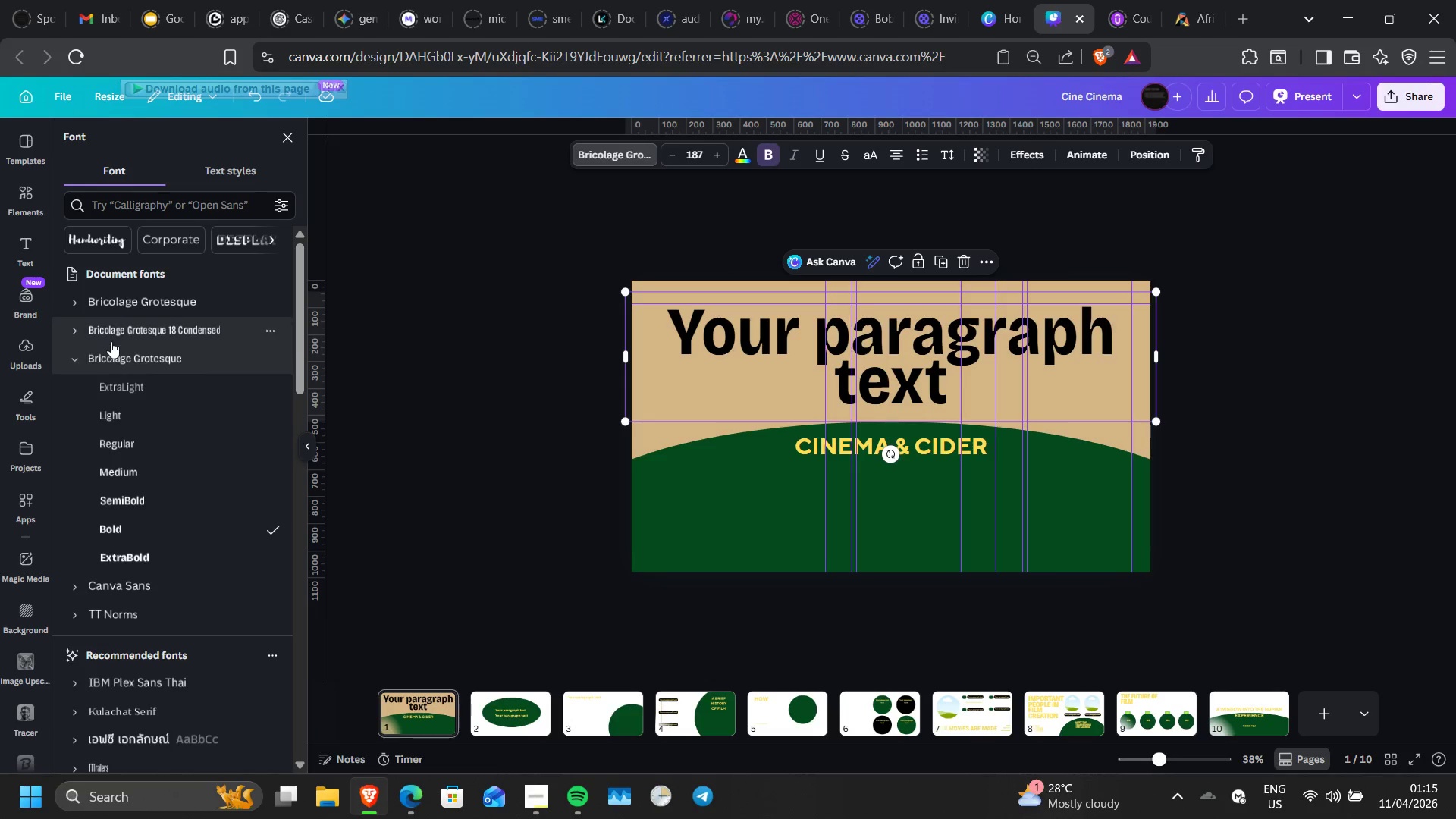 
left_click([111, 341])
 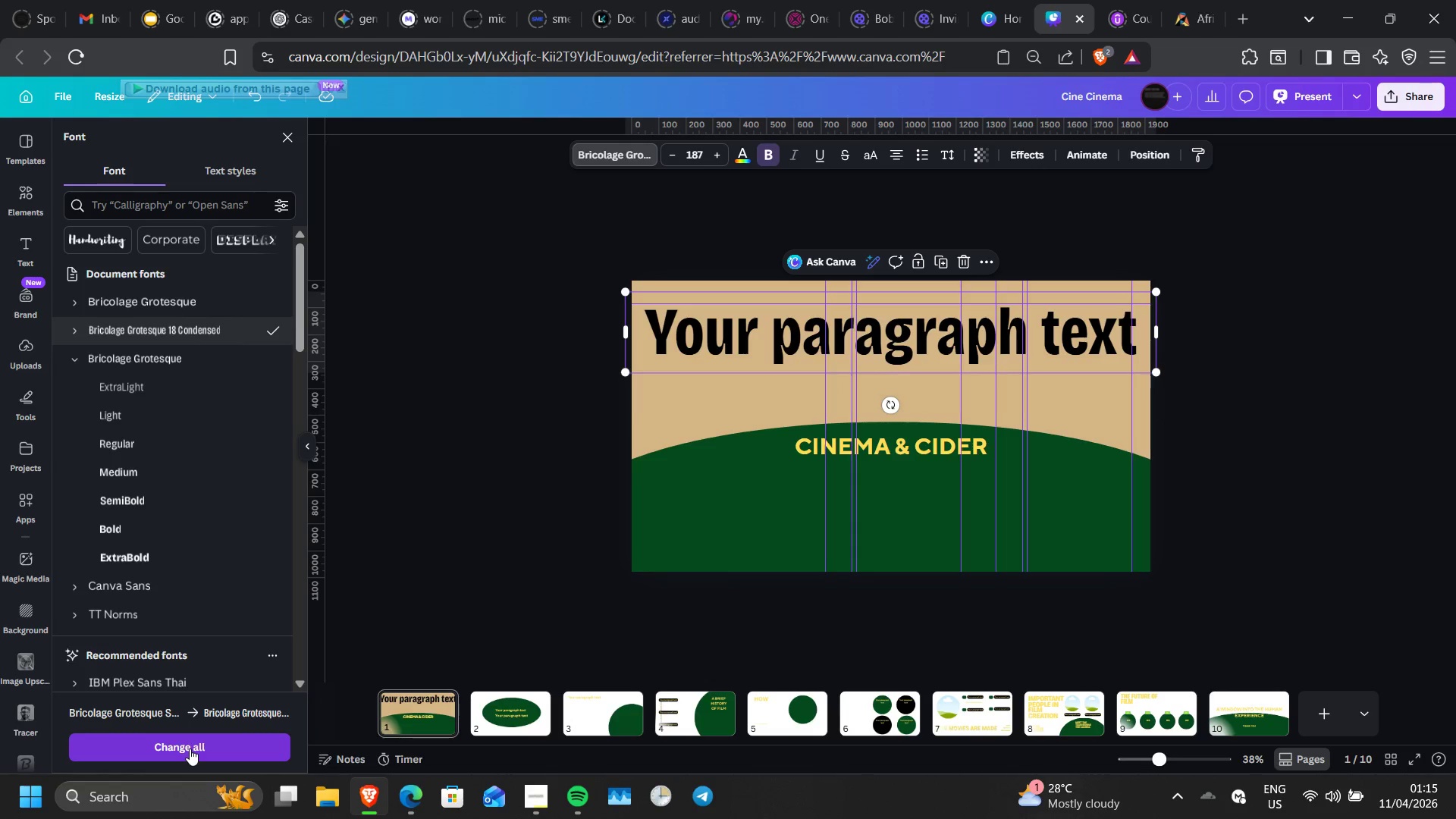 
wait(7.72)
 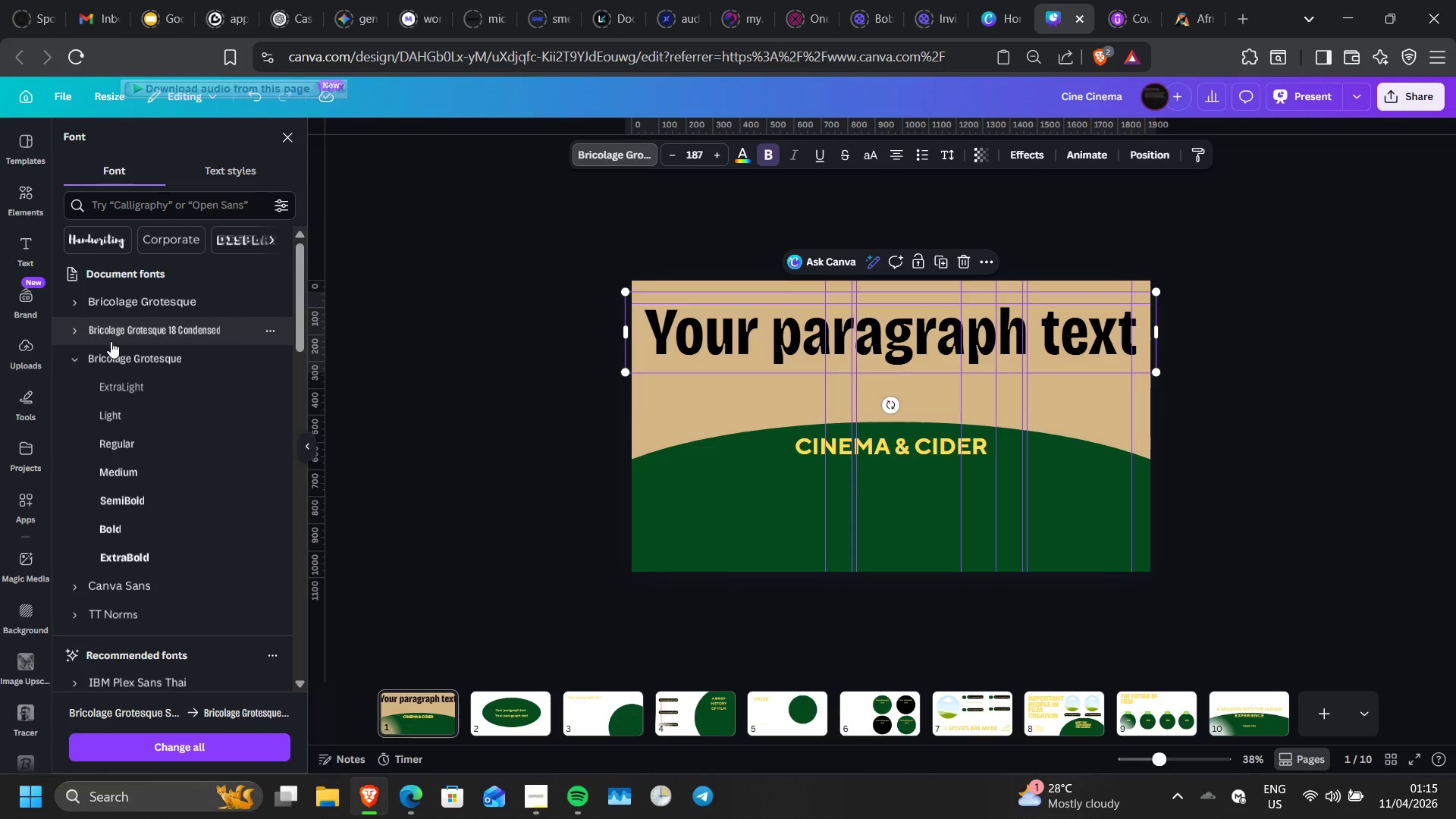 
left_click([1071, 720])
 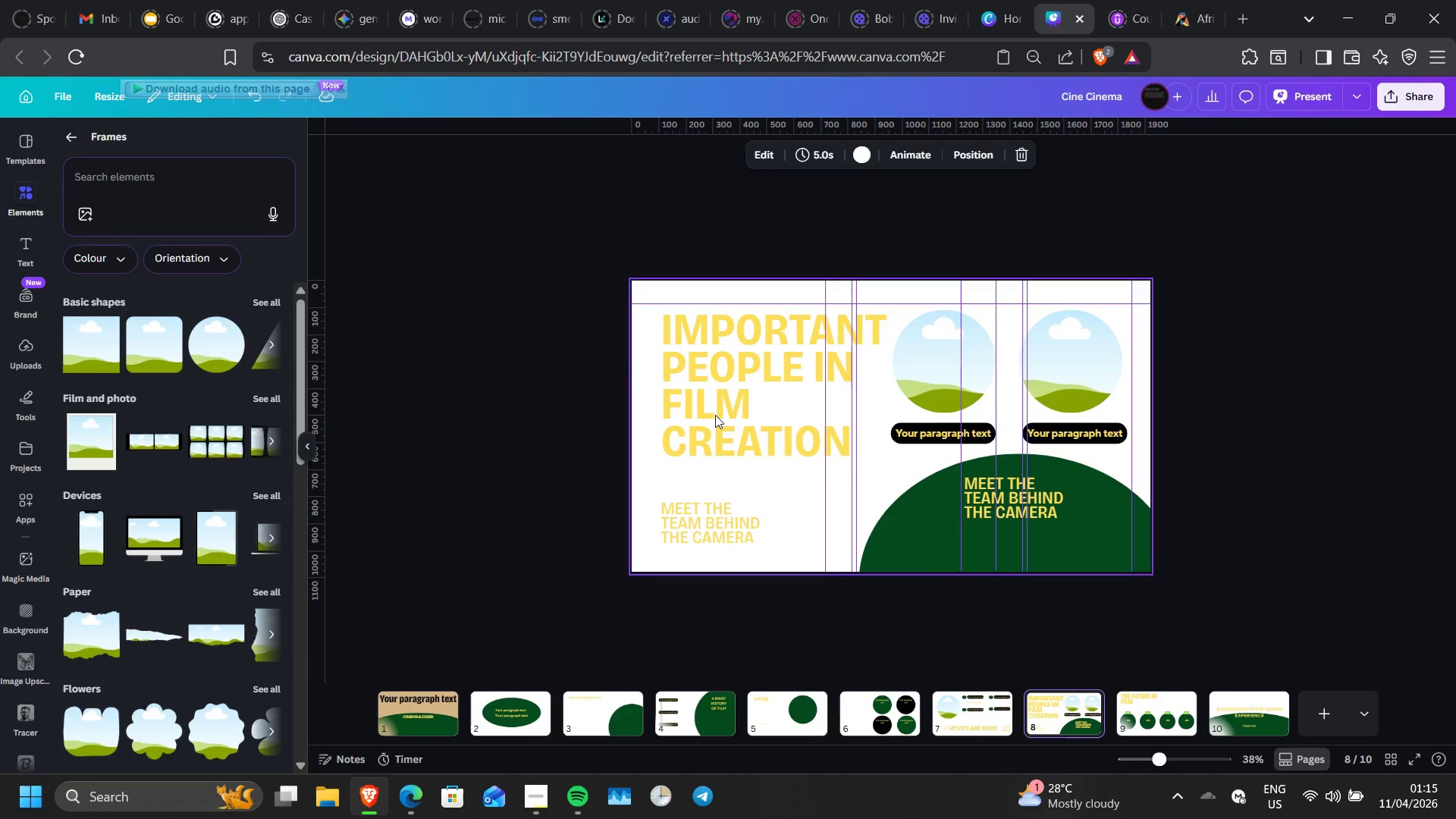 
left_click([715, 415])
 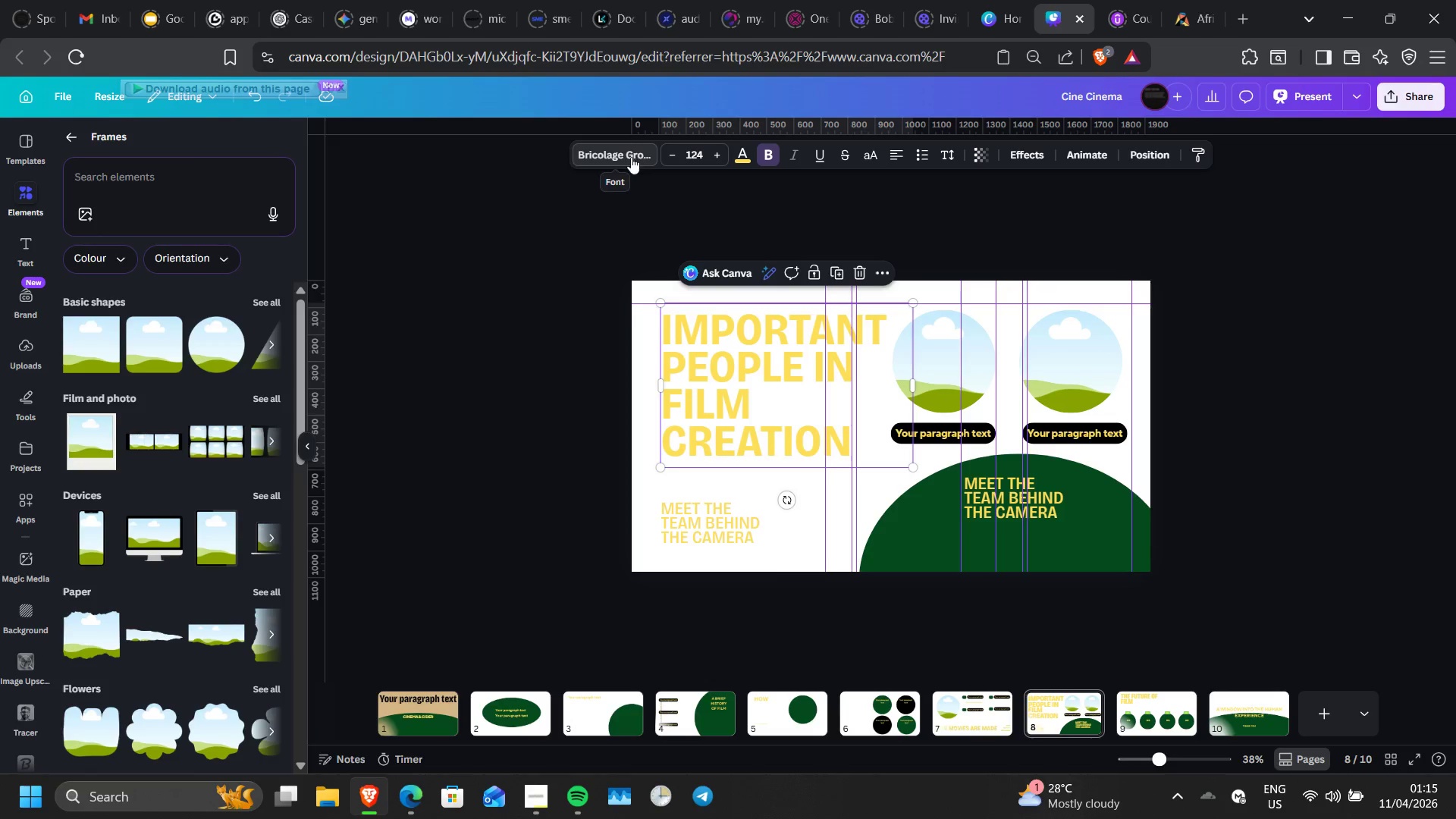 
left_click([631, 157])
 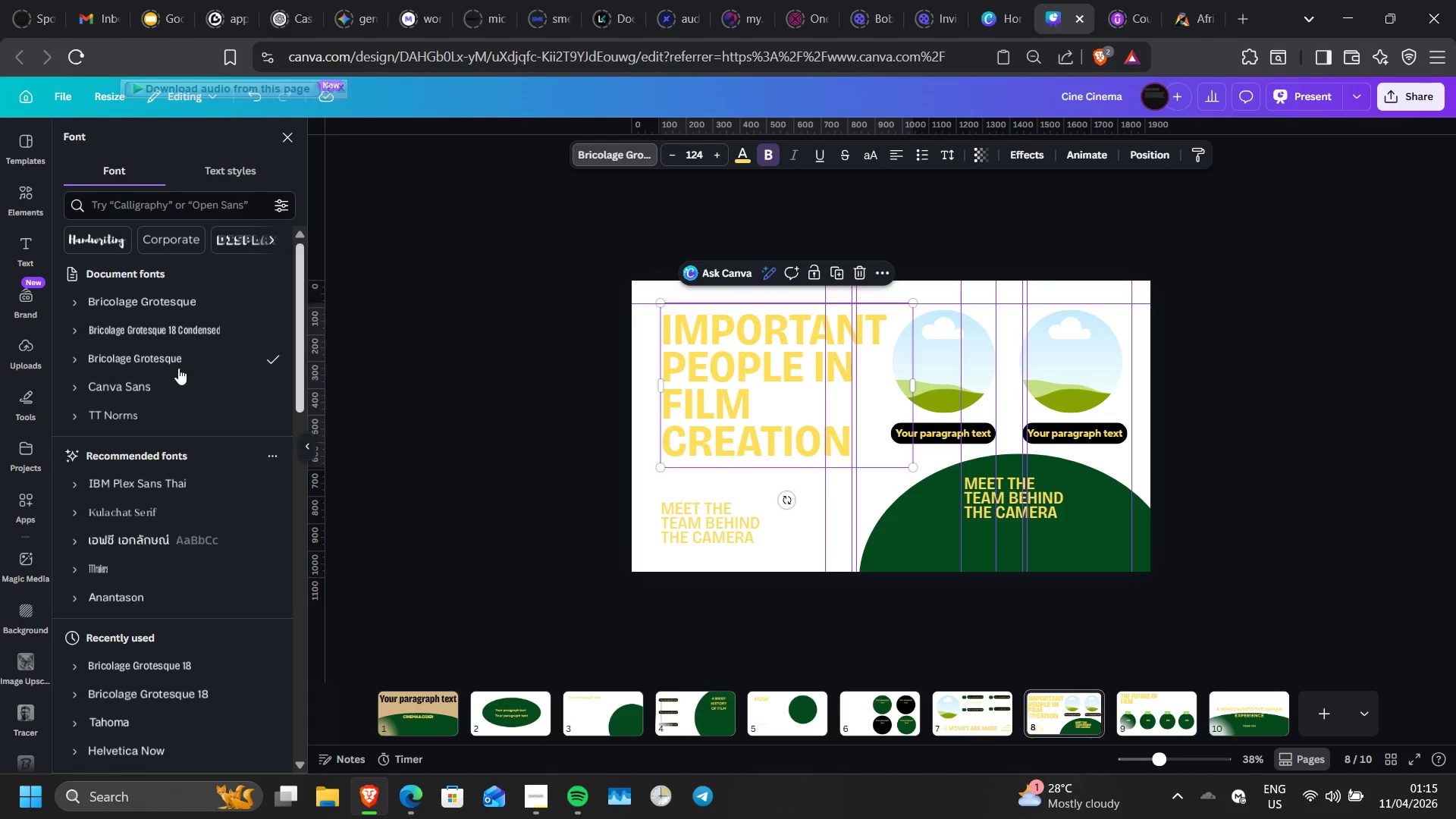 
left_click([177, 334])
 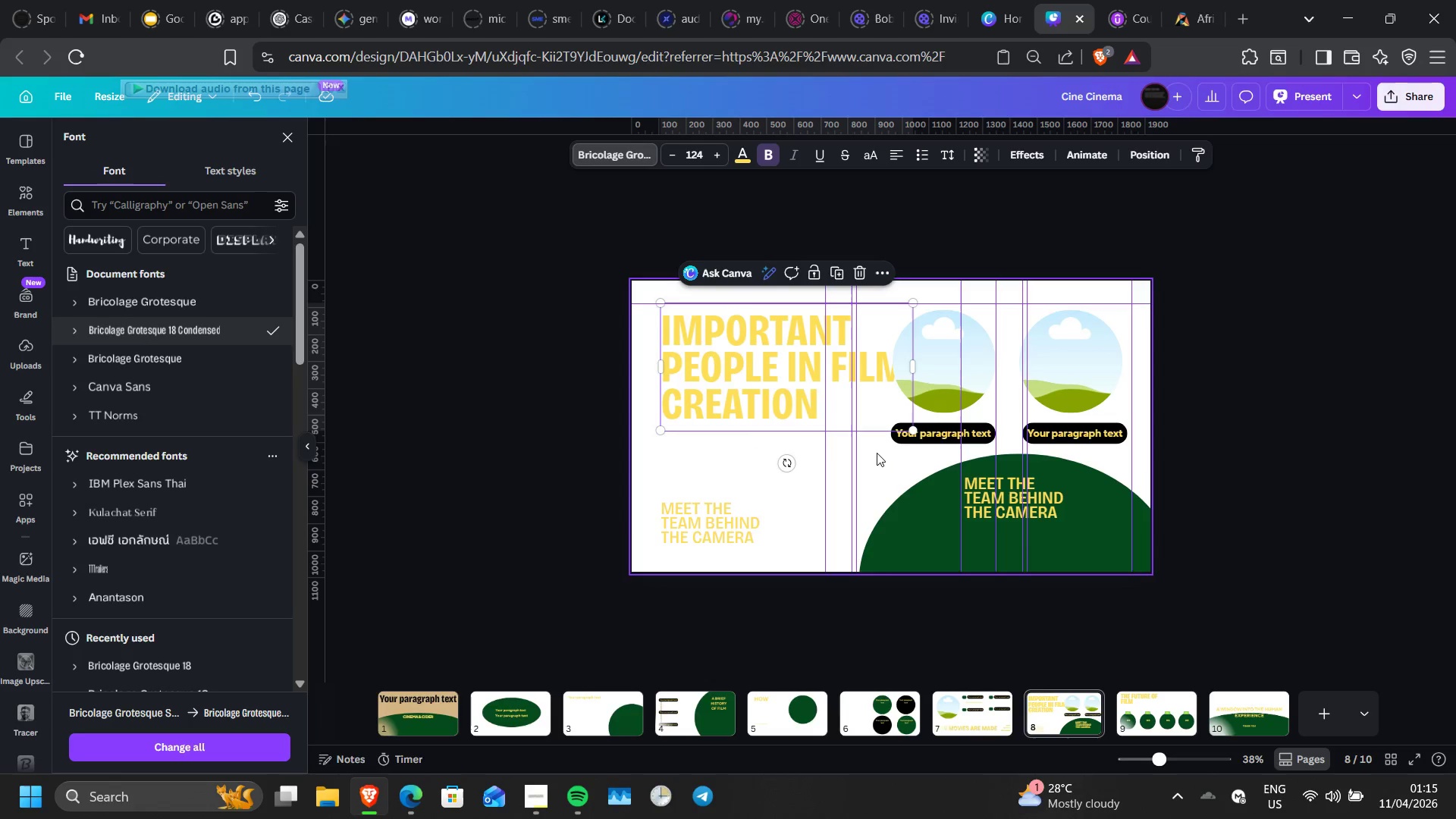 
wait(6.31)
 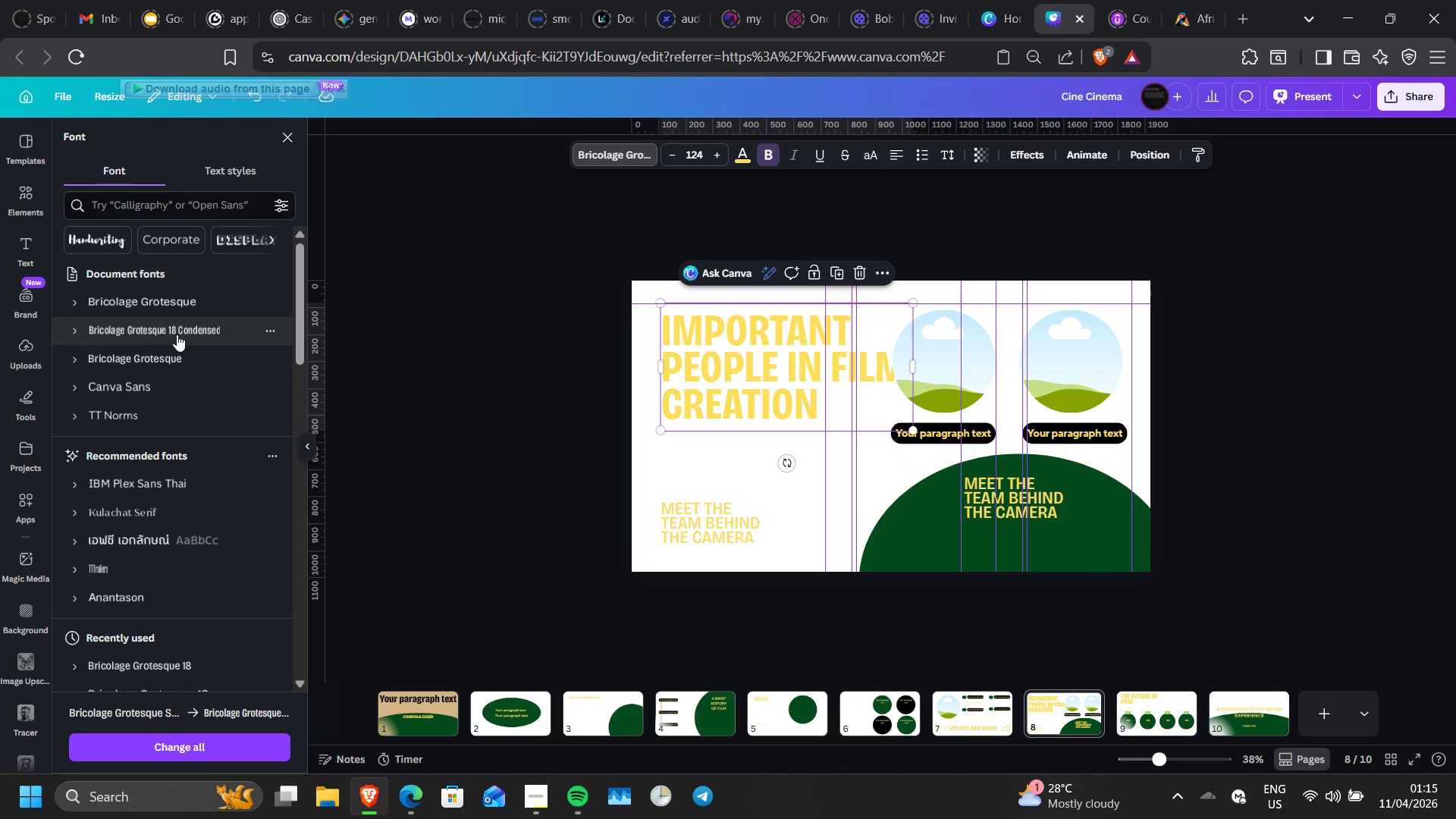 
left_click_drag(start_coordinate=[915, 366], to_coordinate=[897, 372])
 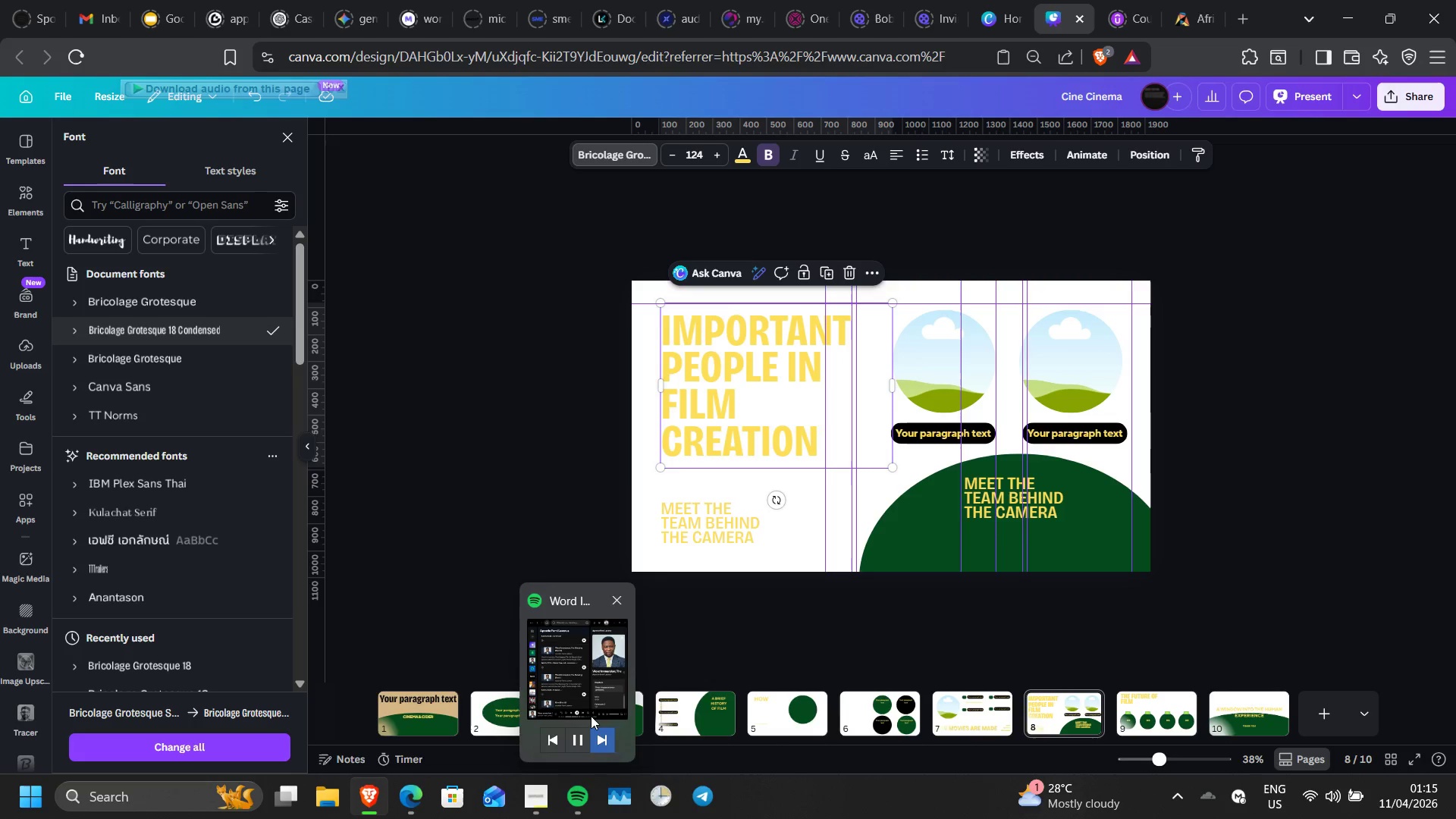 
left_click([591, 715])
 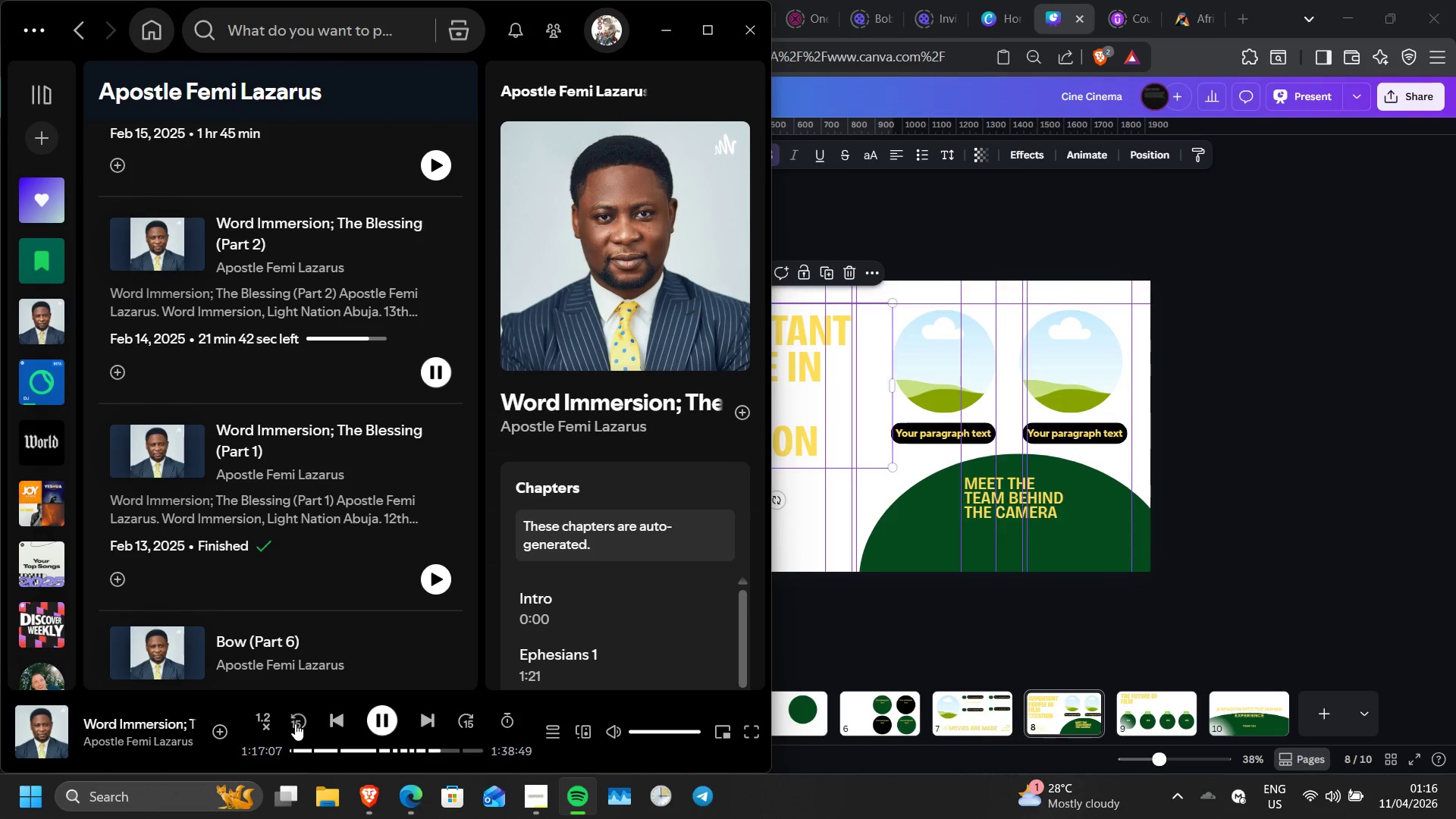 
left_click([295, 723])
 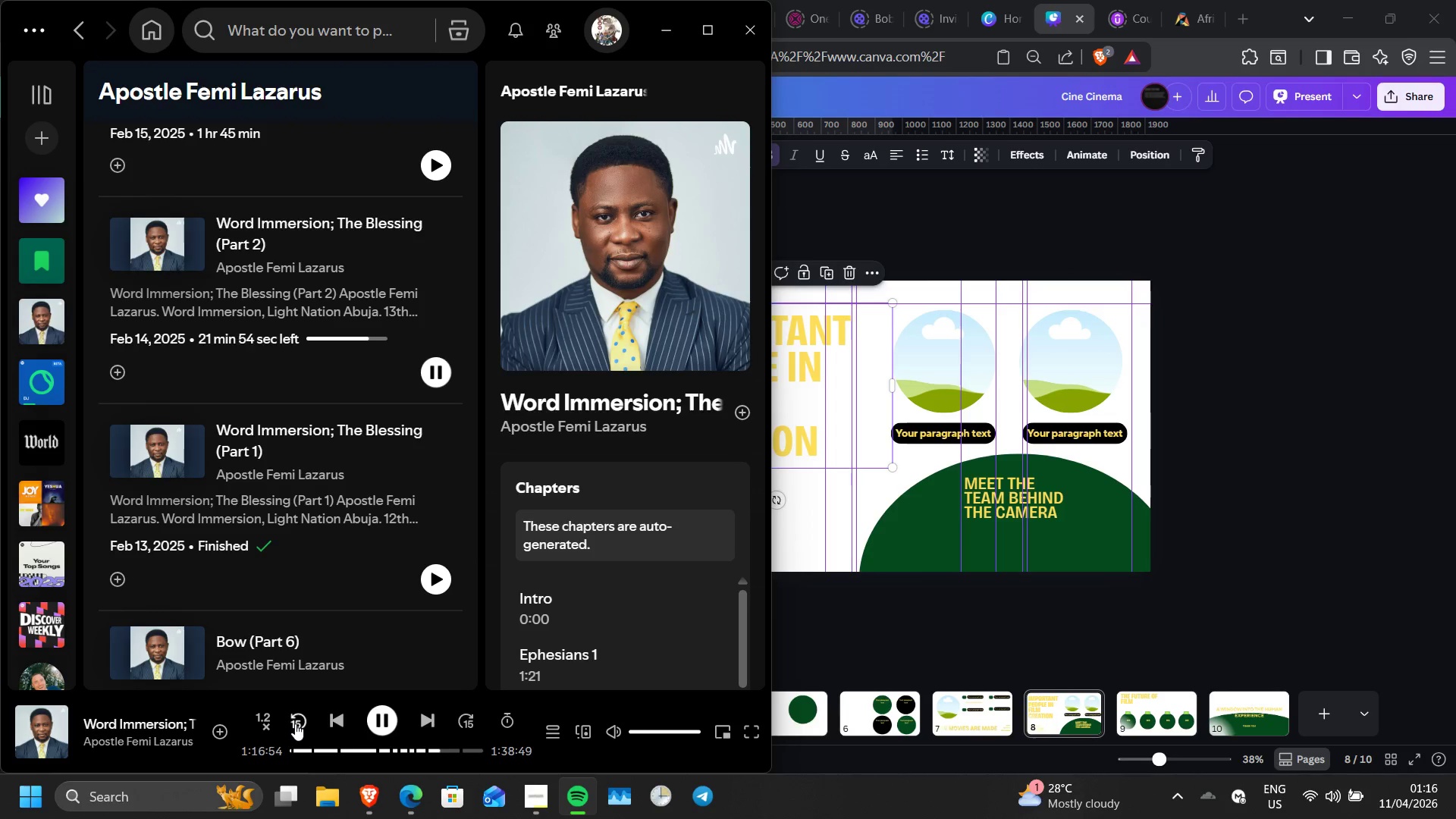 
left_click([295, 723])
 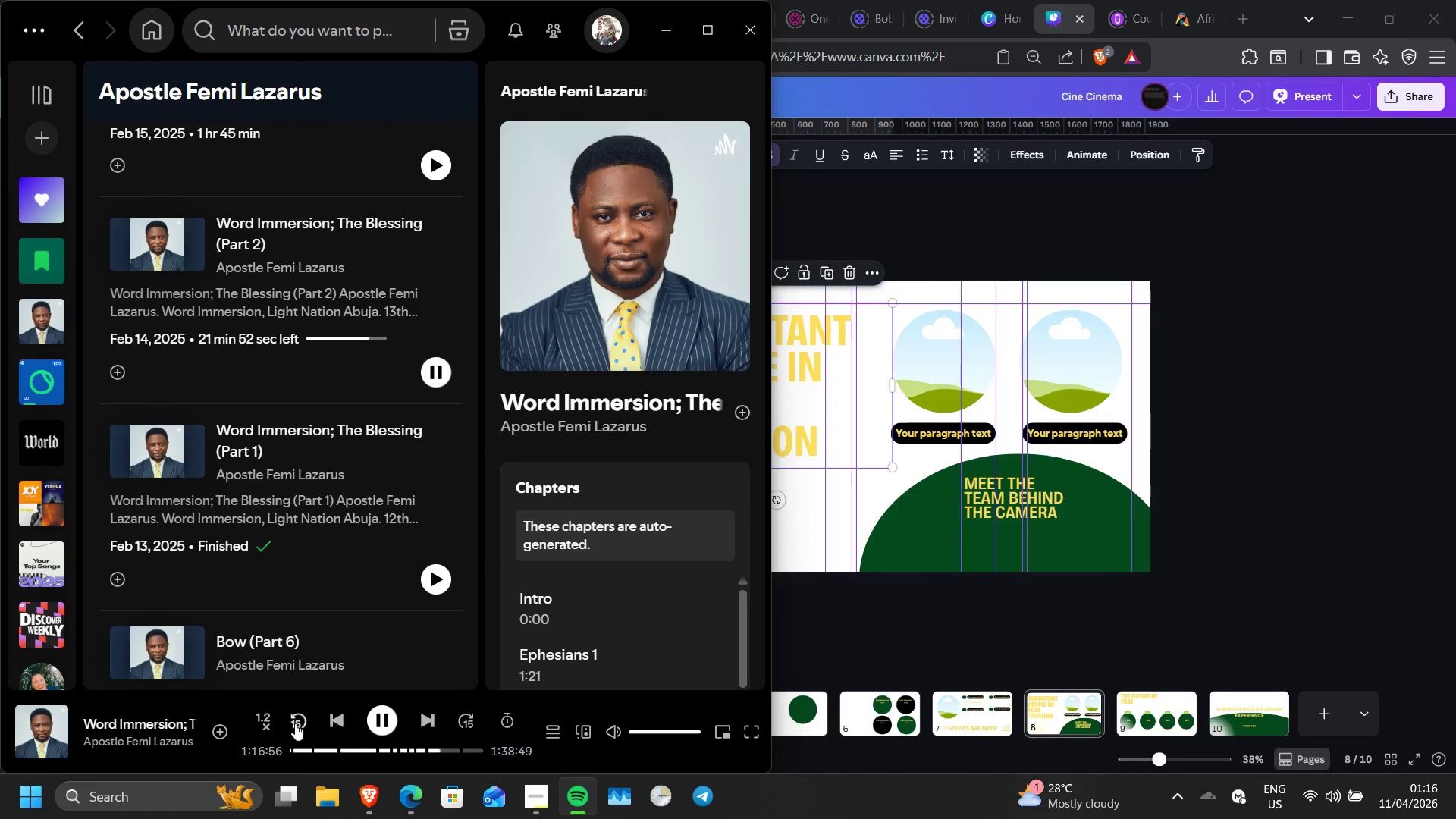 
left_click([295, 723])
 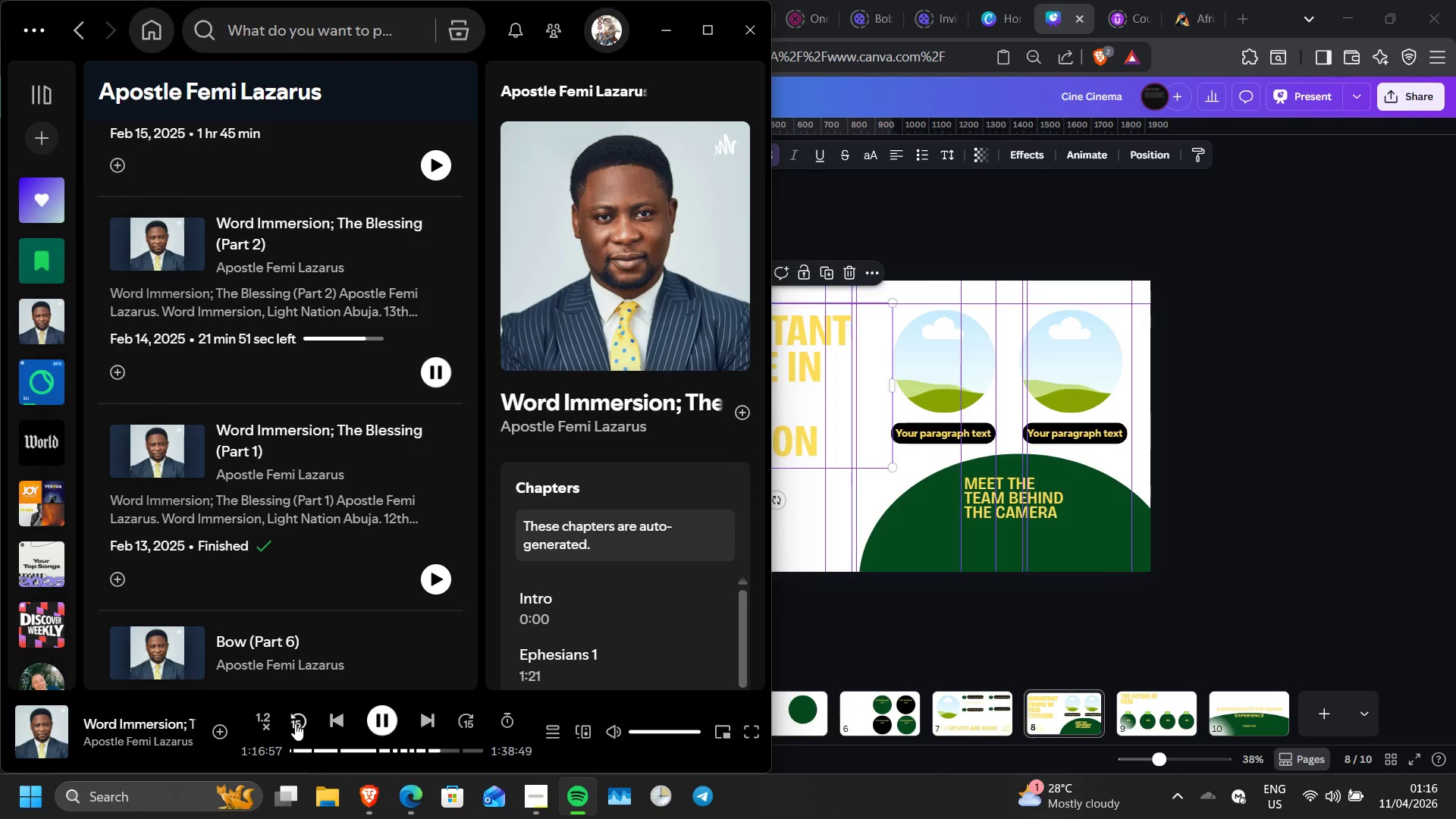 
left_click([295, 723])
 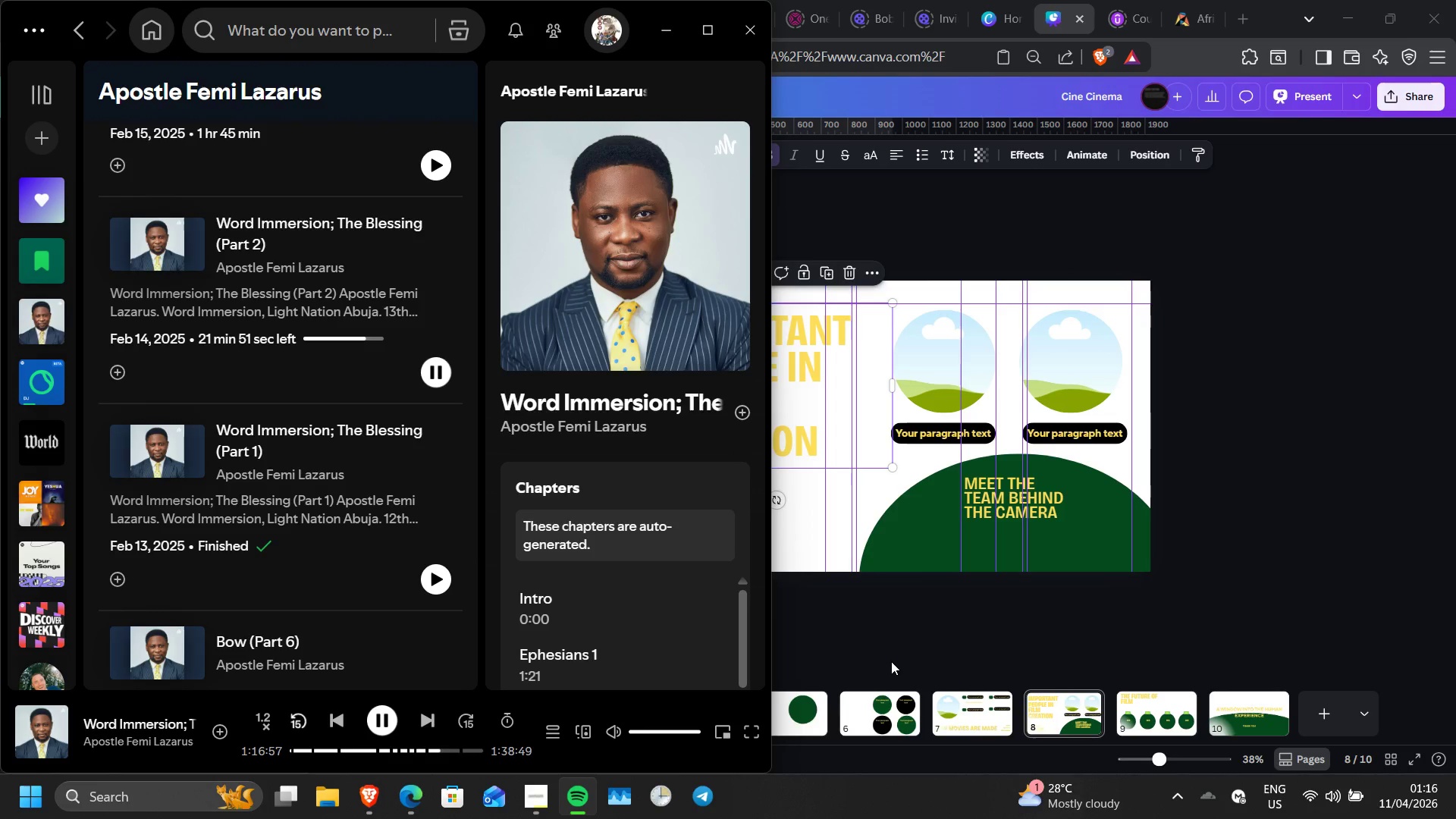 
left_click([891, 661])
 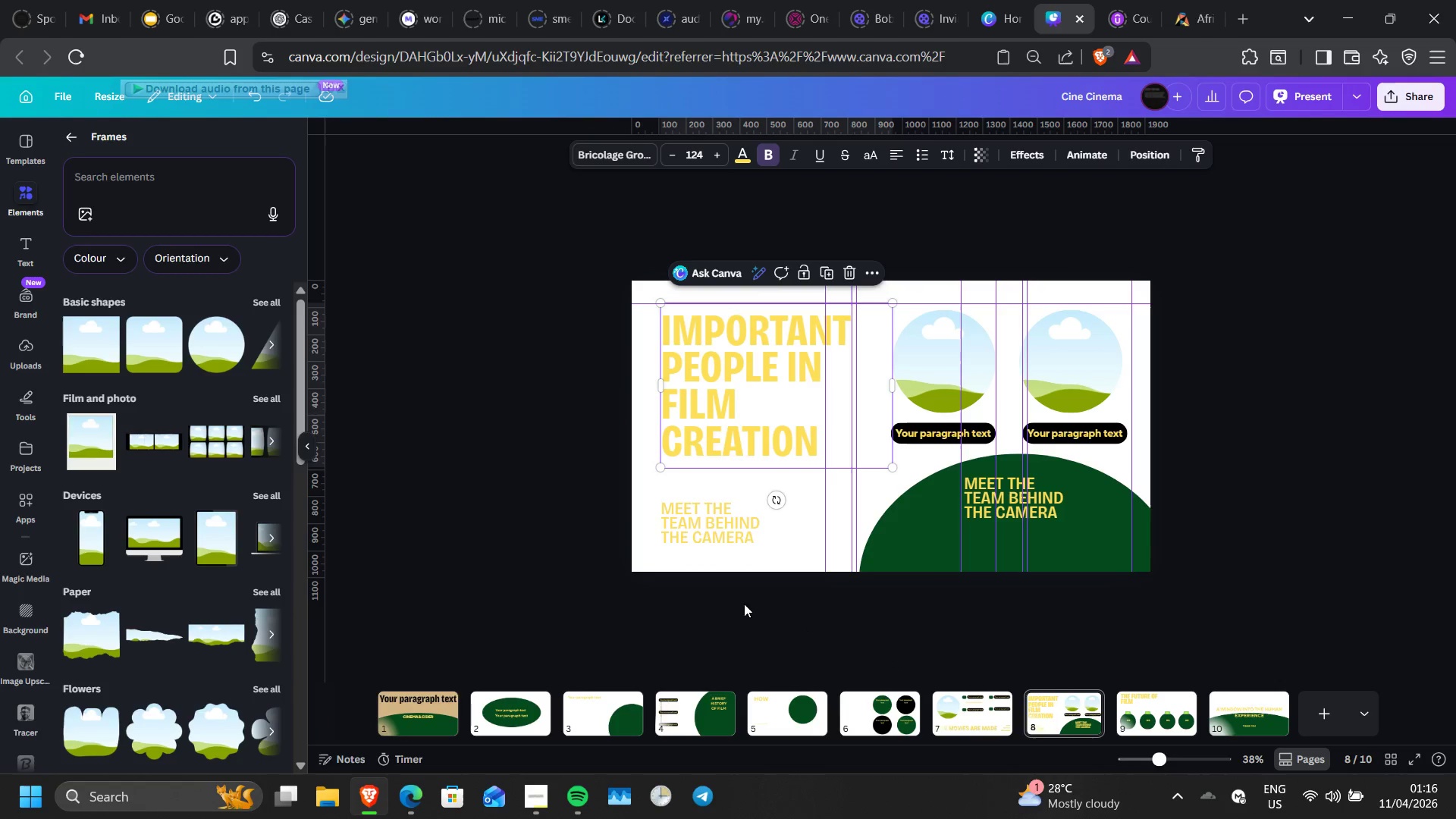 
left_click([706, 530])
 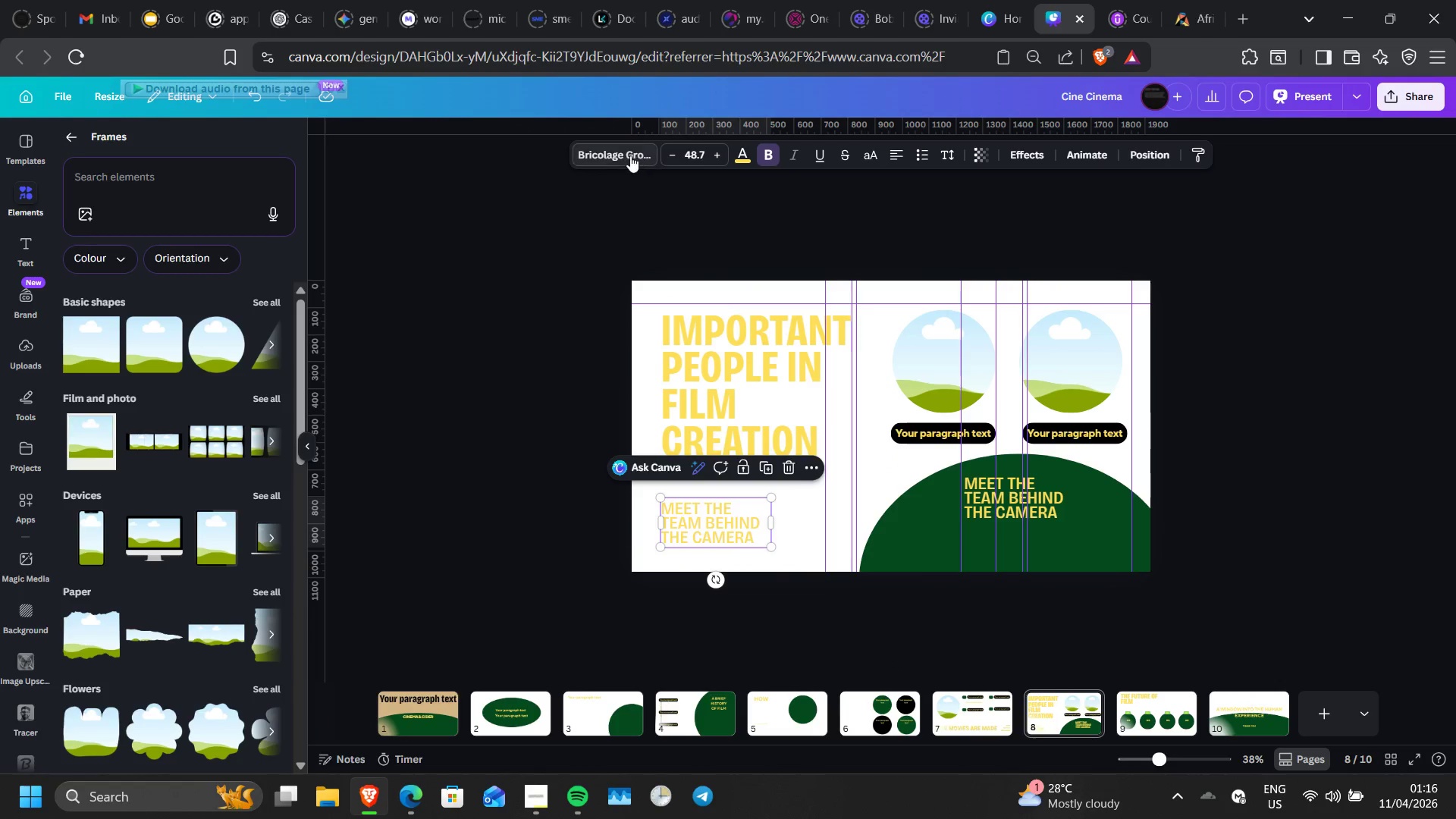 
left_click([630, 155])
 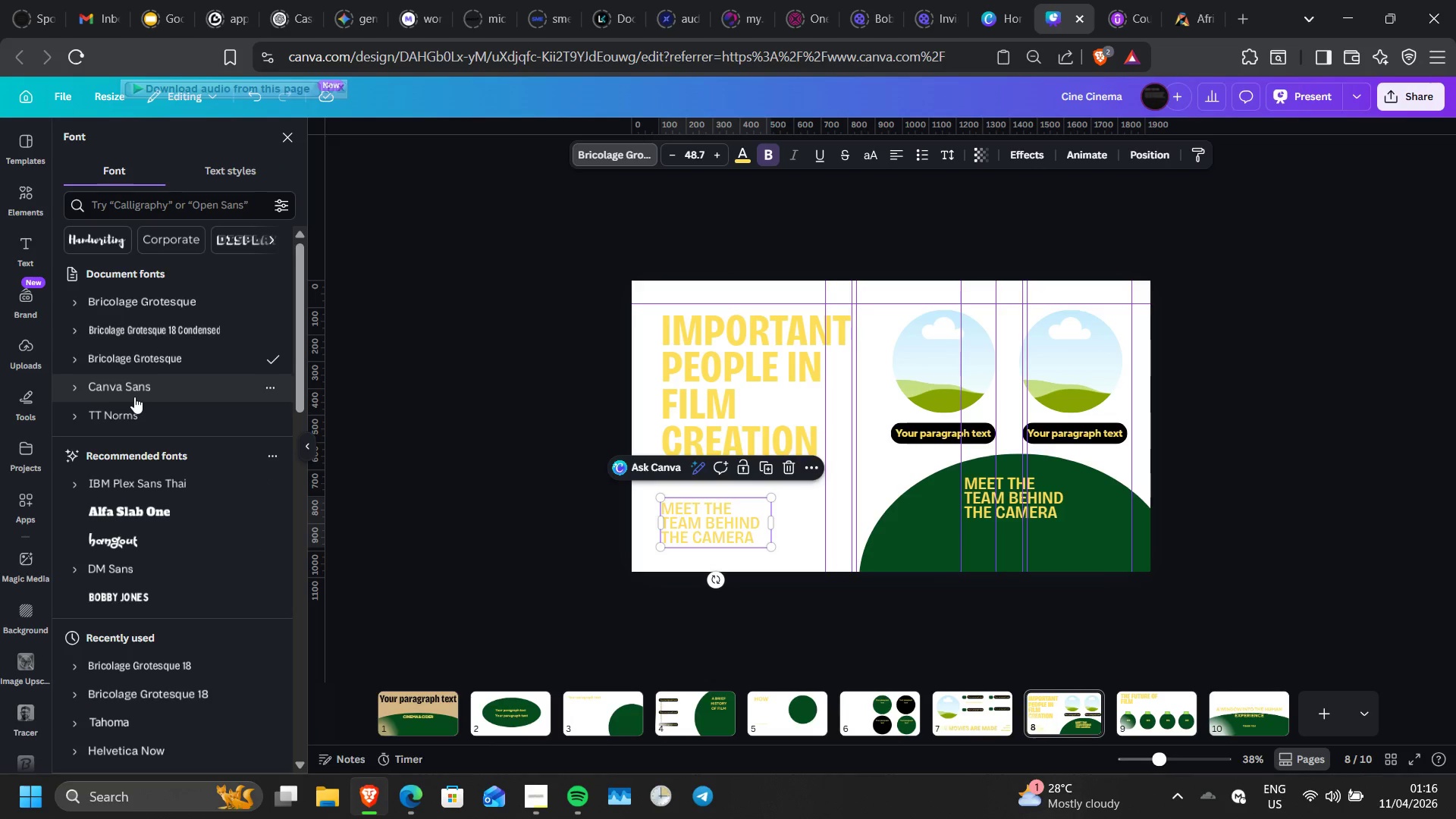 
left_click([148, 324])
 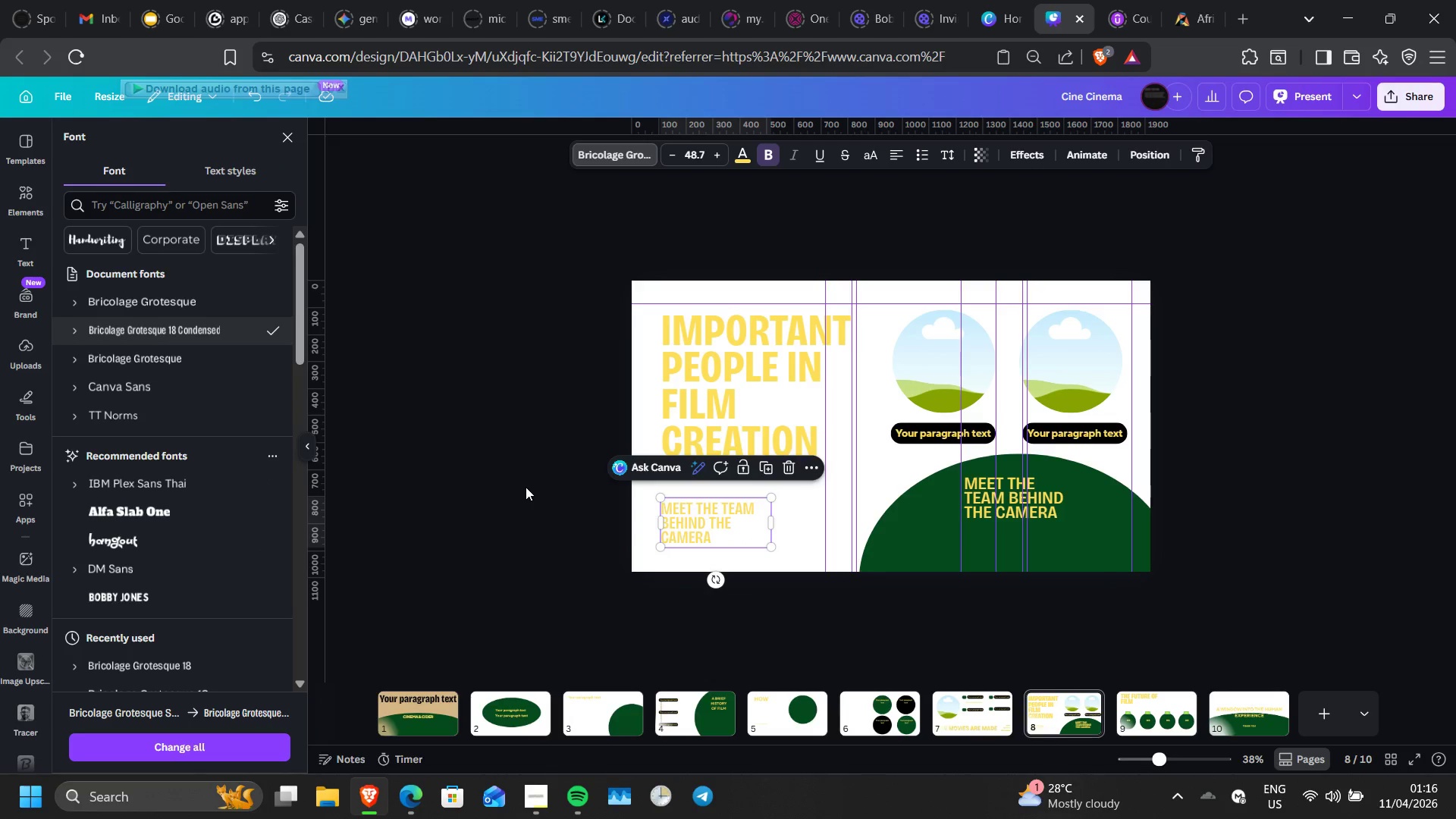 
left_click([560, 552])
 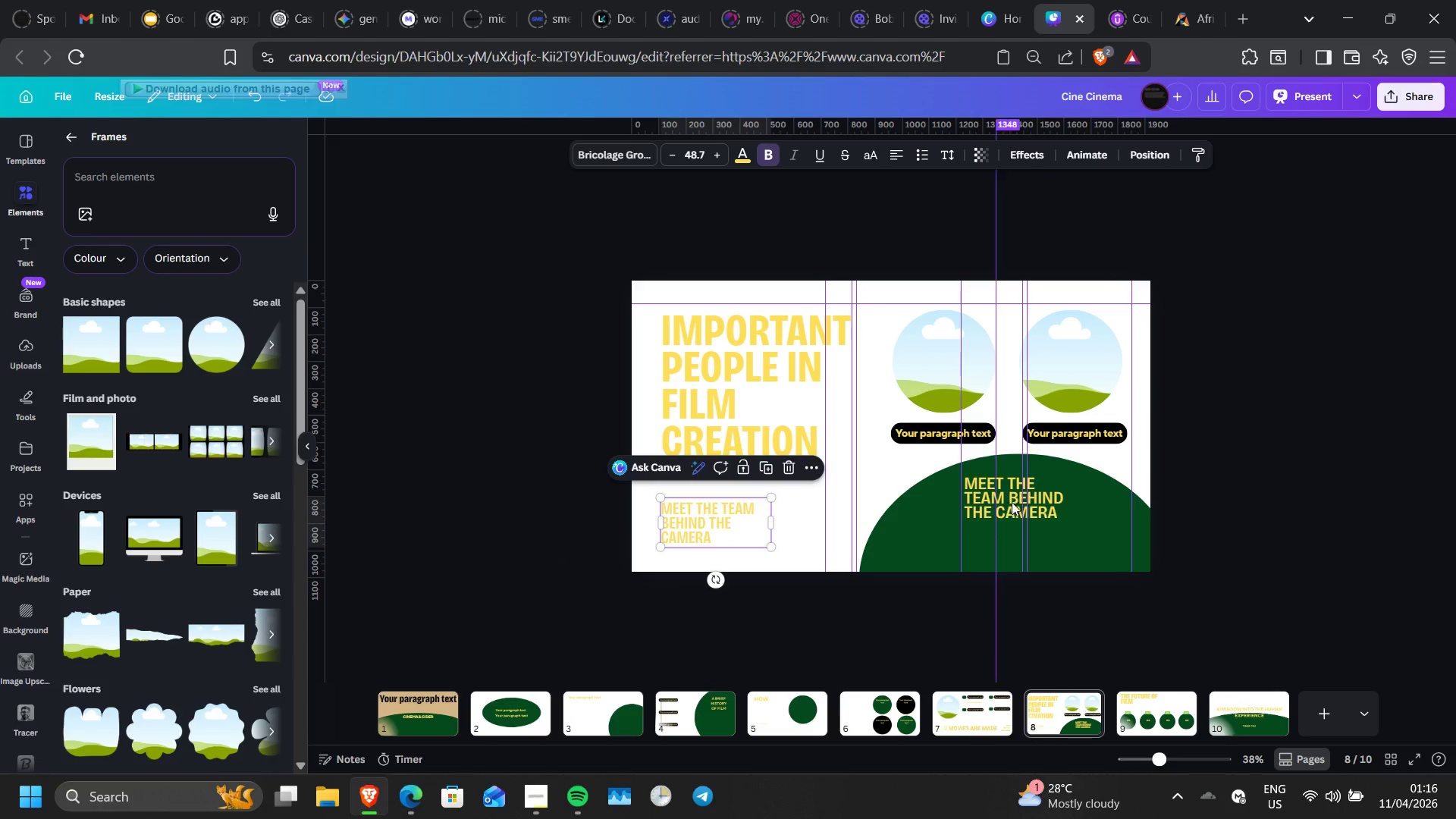 
left_click([1012, 502])
 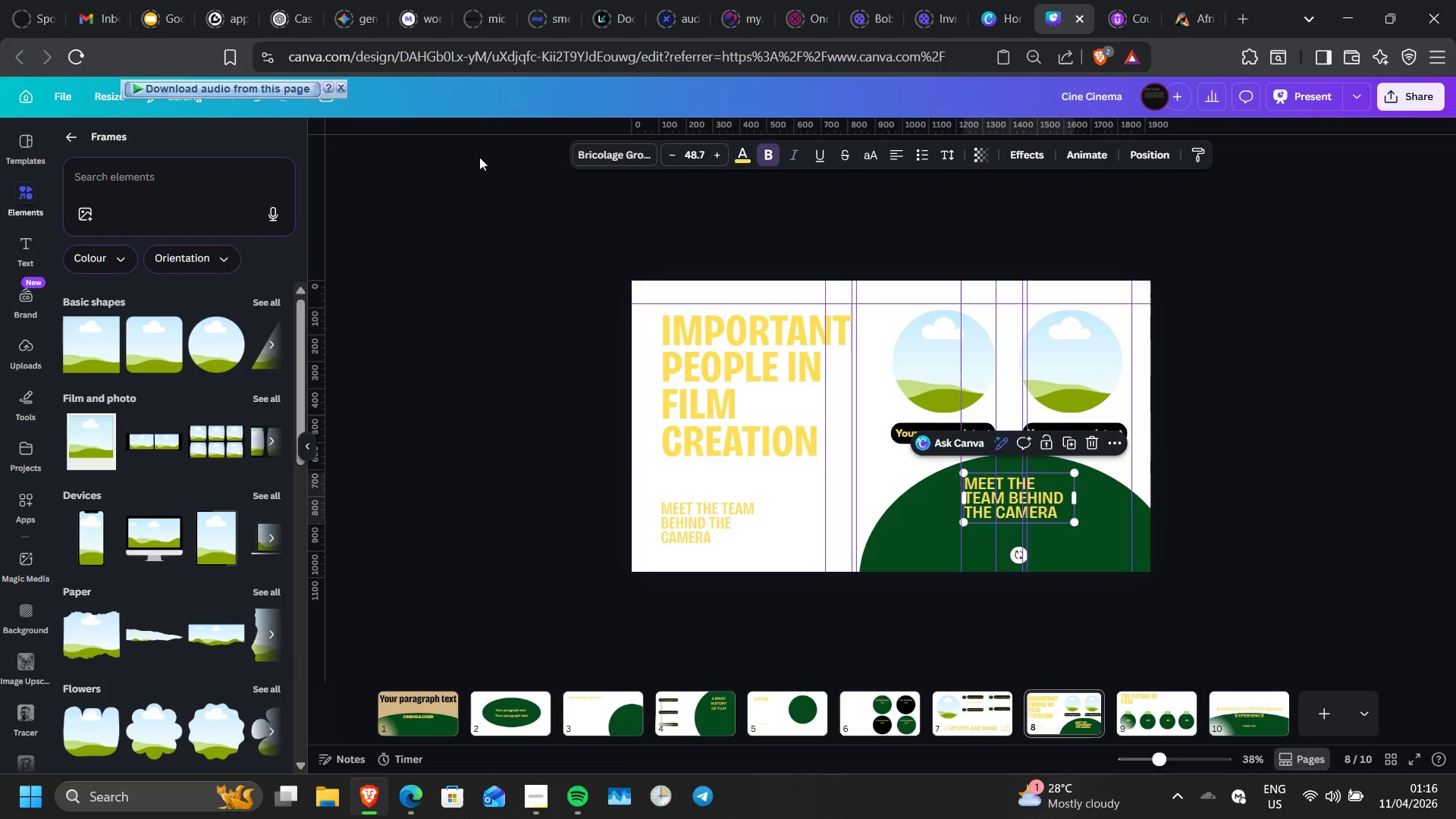 
left_click([607, 165])
 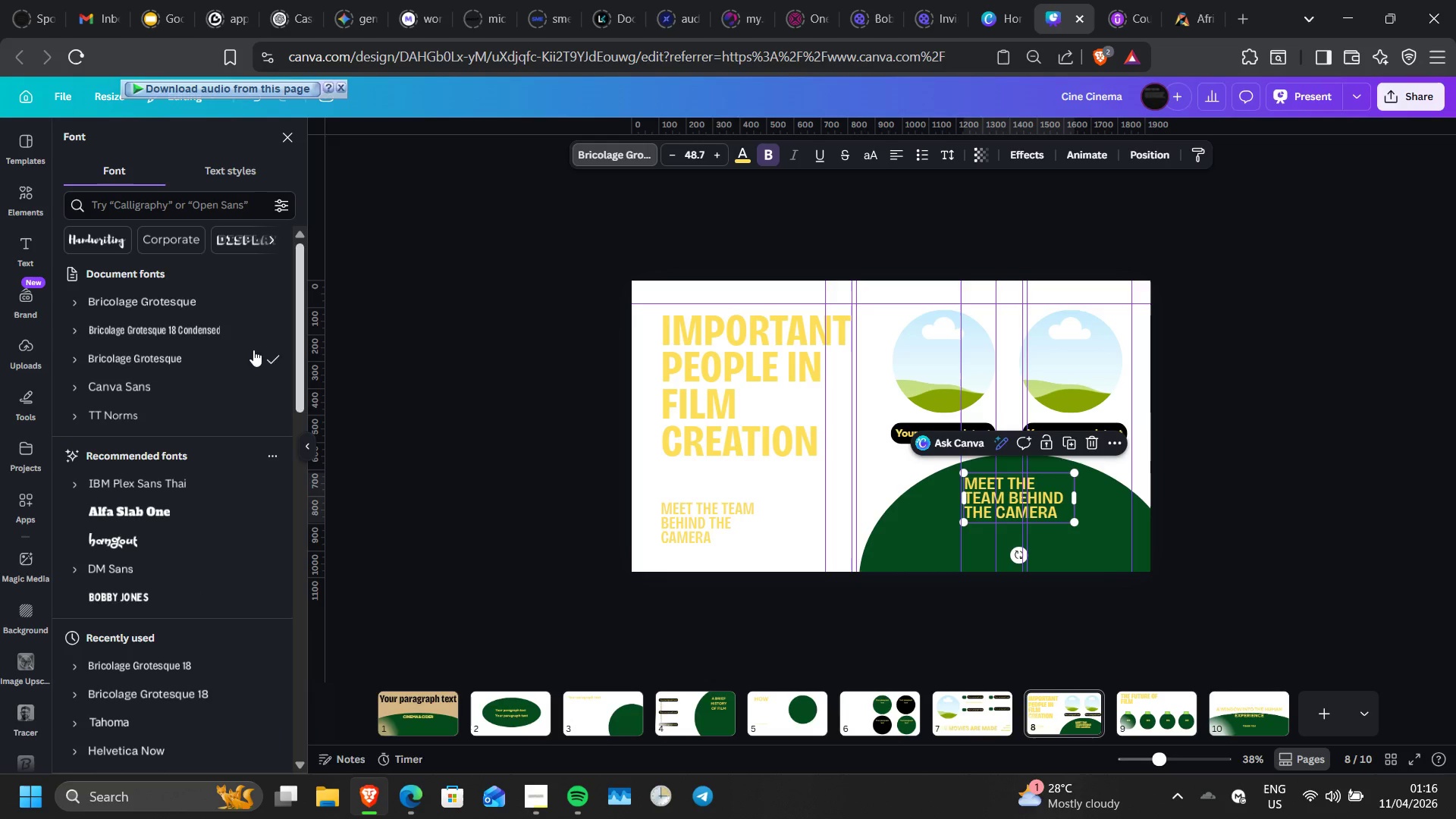 
left_click([228, 333])
 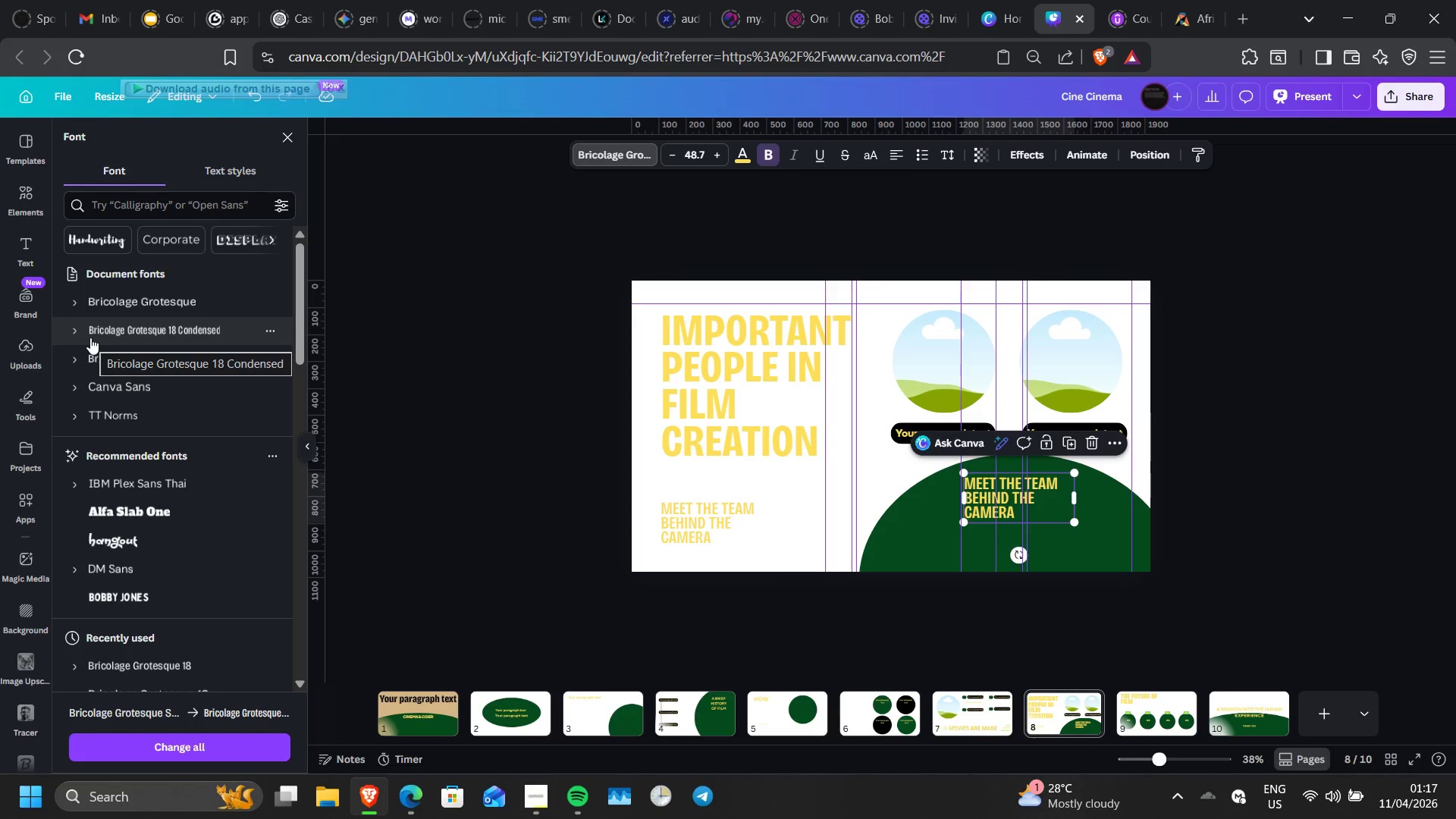 
wait(86.73)
 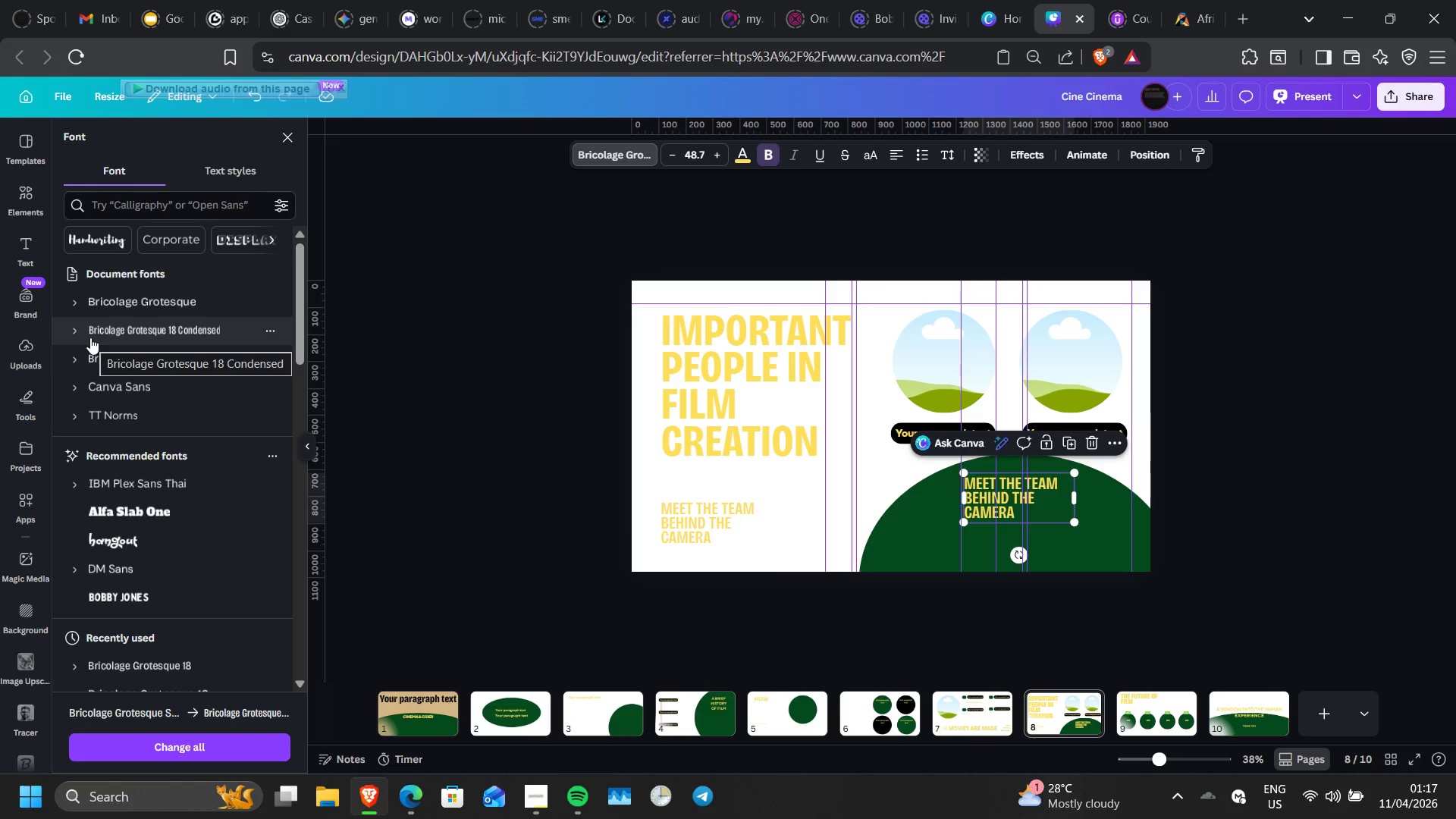 
left_click_drag(start_coordinate=[1063, 497], to_coordinate=[1061, 518])
 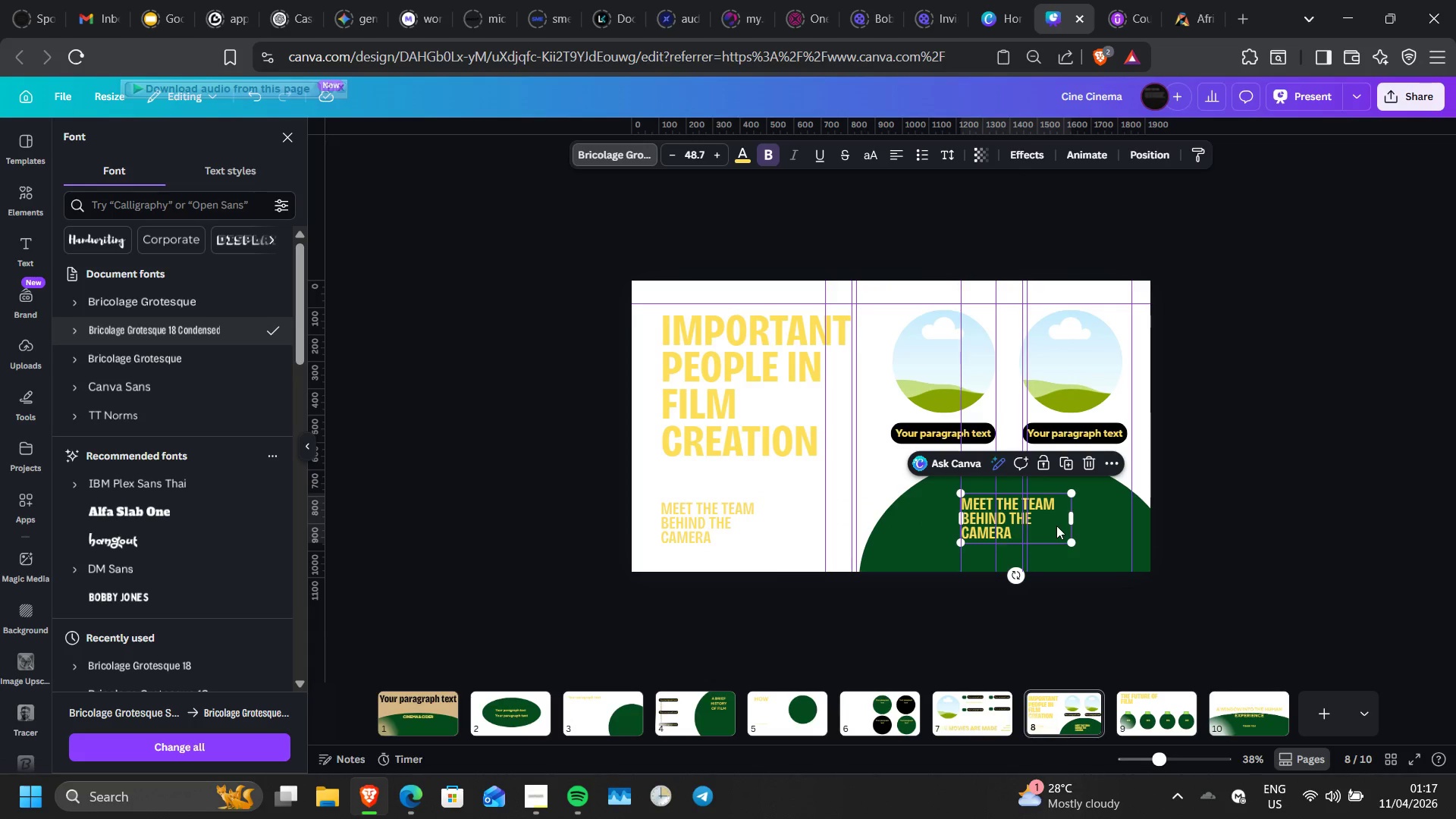 
left_click([1263, 517])
 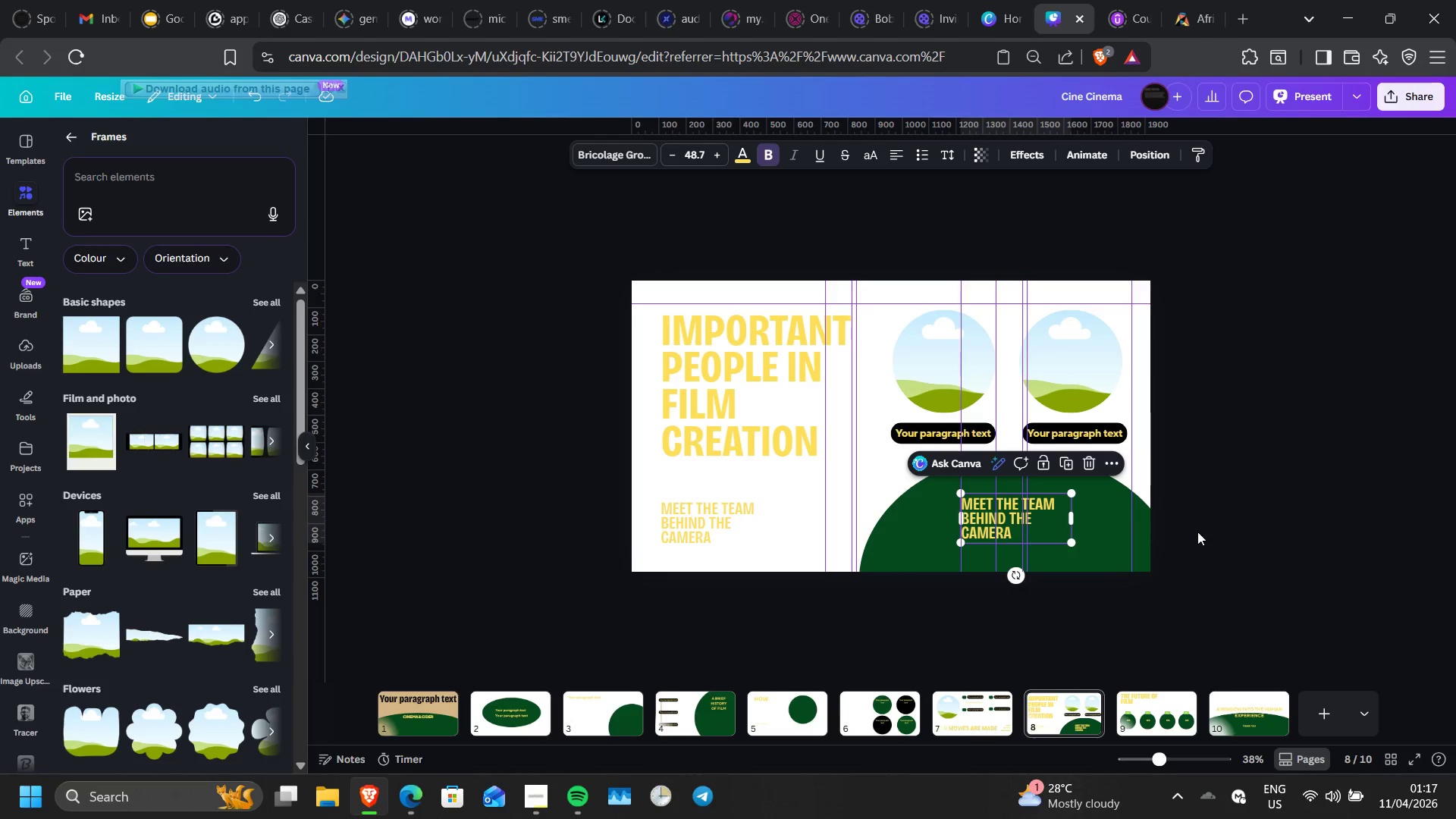 
left_click([1197, 532])
 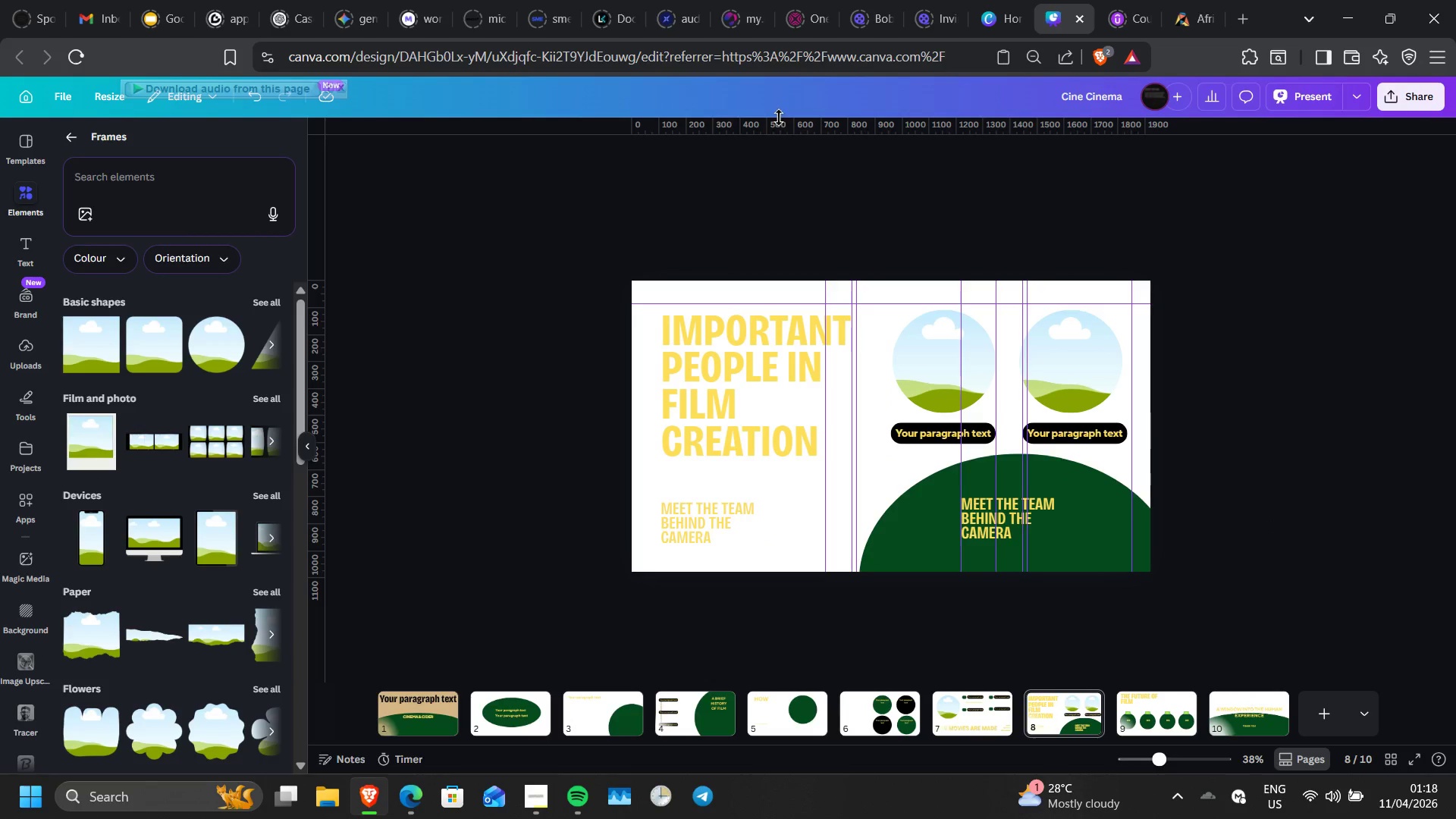 
left_click_drag(start_coordinate=[778, 128], to_coordinate=[739, 500])
 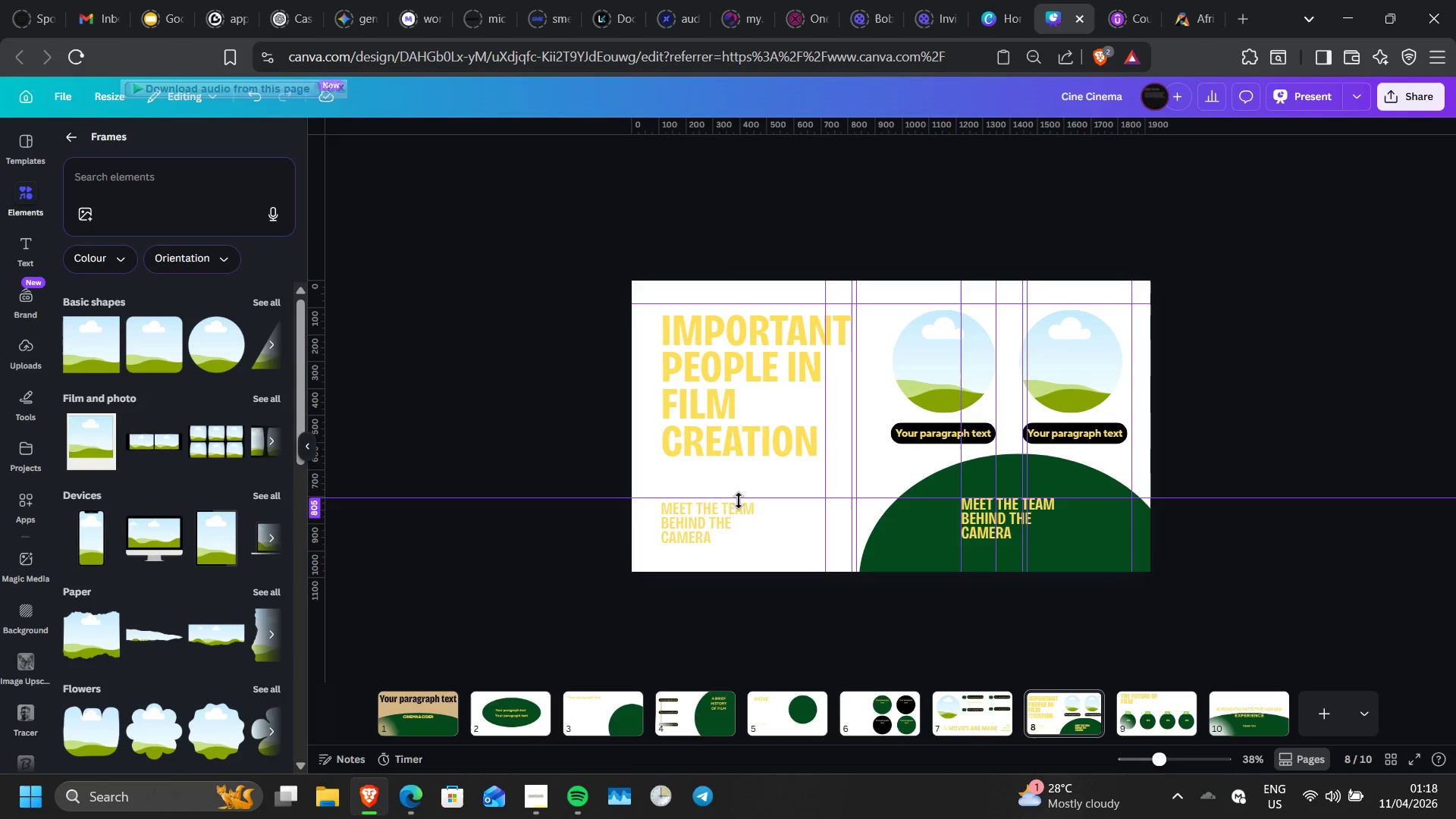 
wait(16.78)
 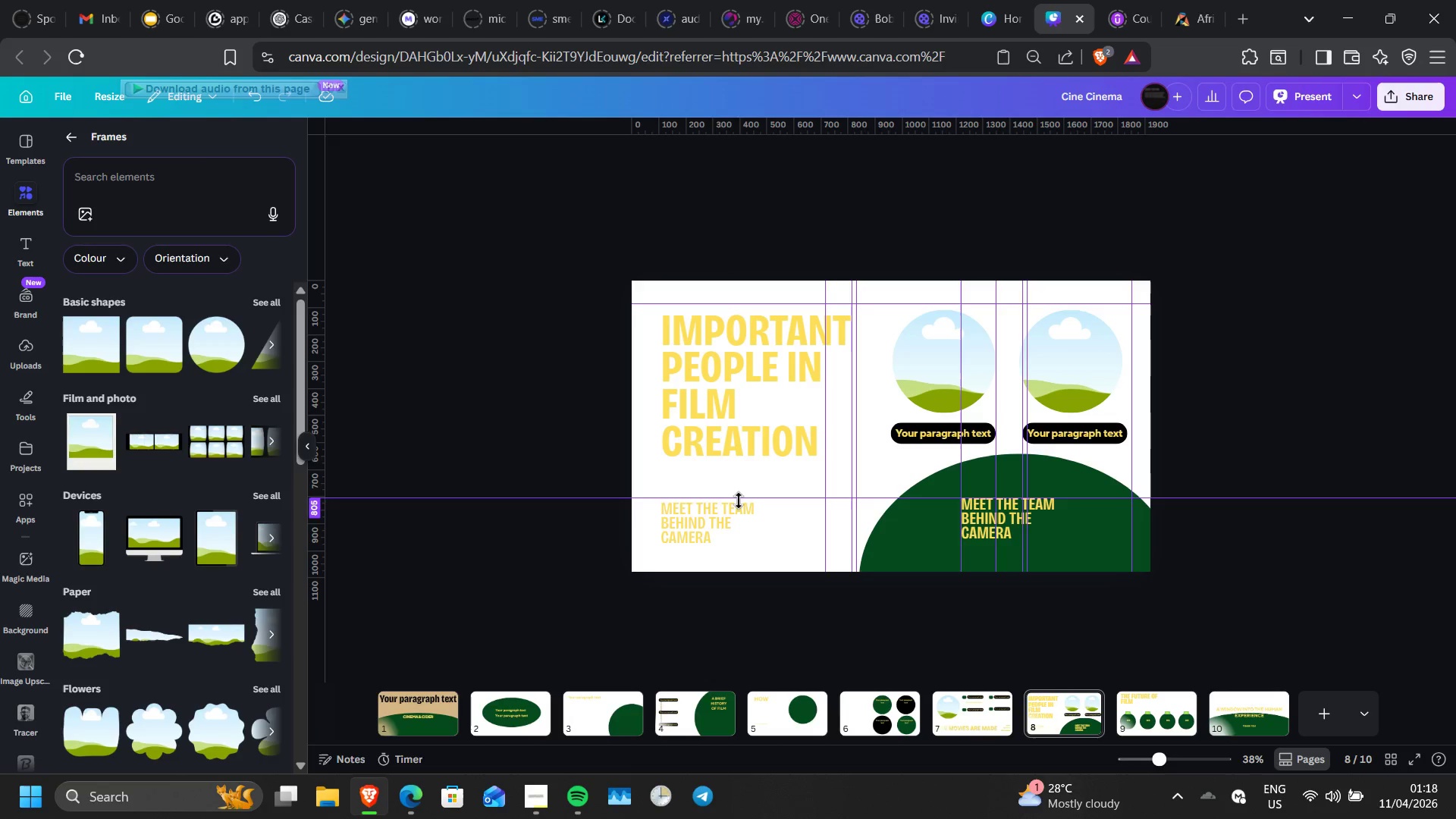 
left_click_drag(start_coordinate=[781, 499], to_coordinate=[783, 504])
 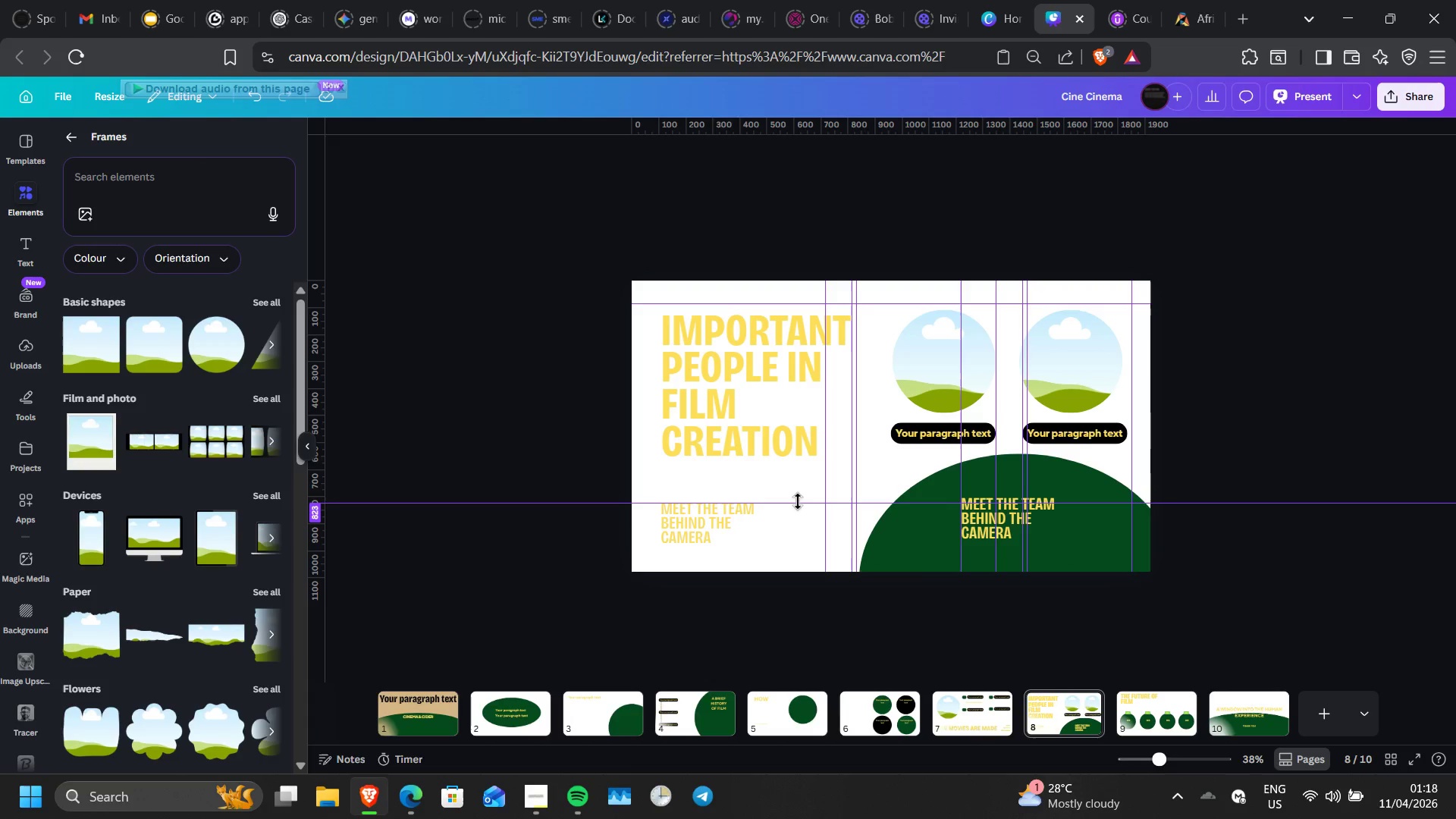 
wait(5.61)
 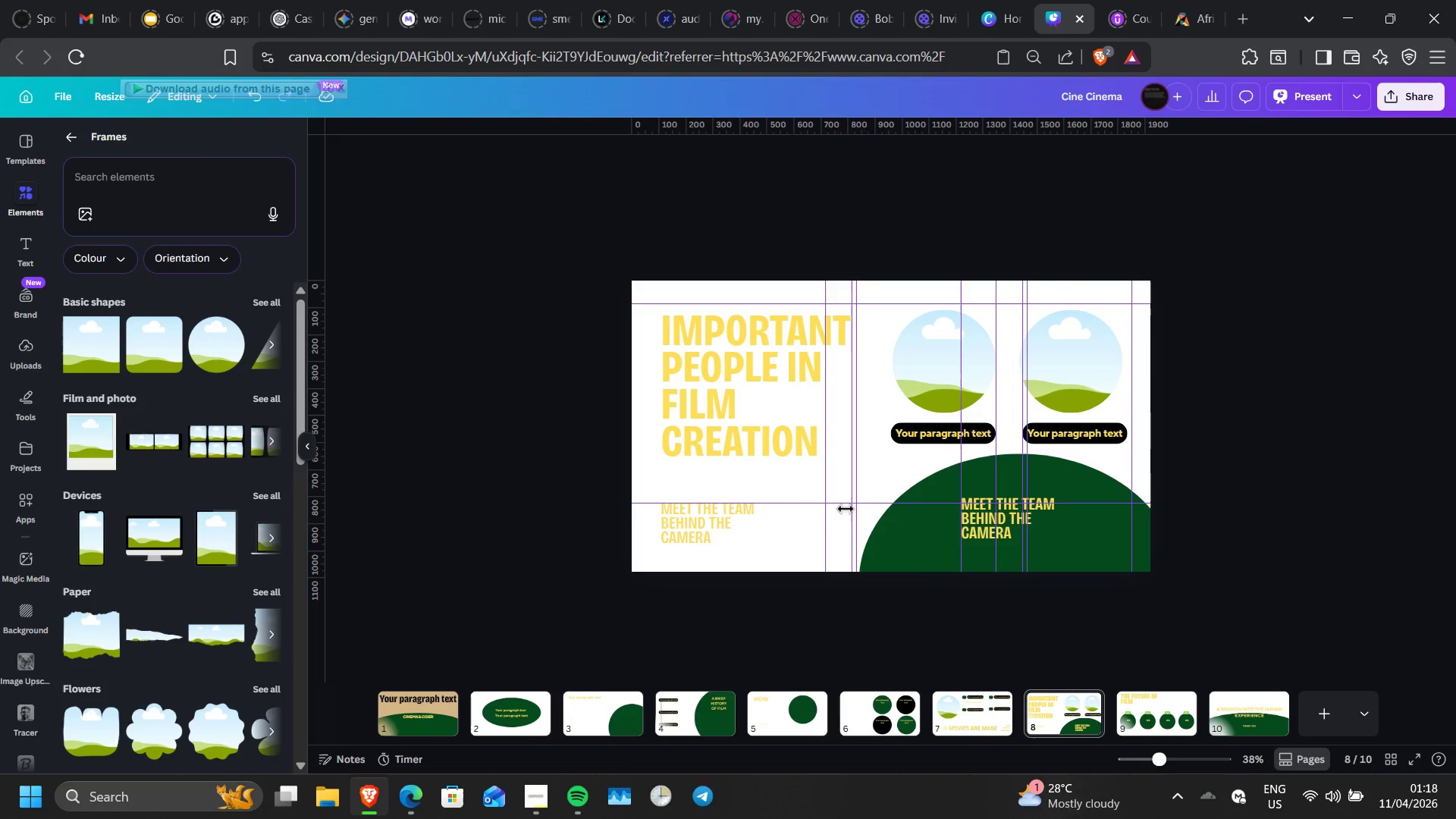 
key(ArrowUp)
 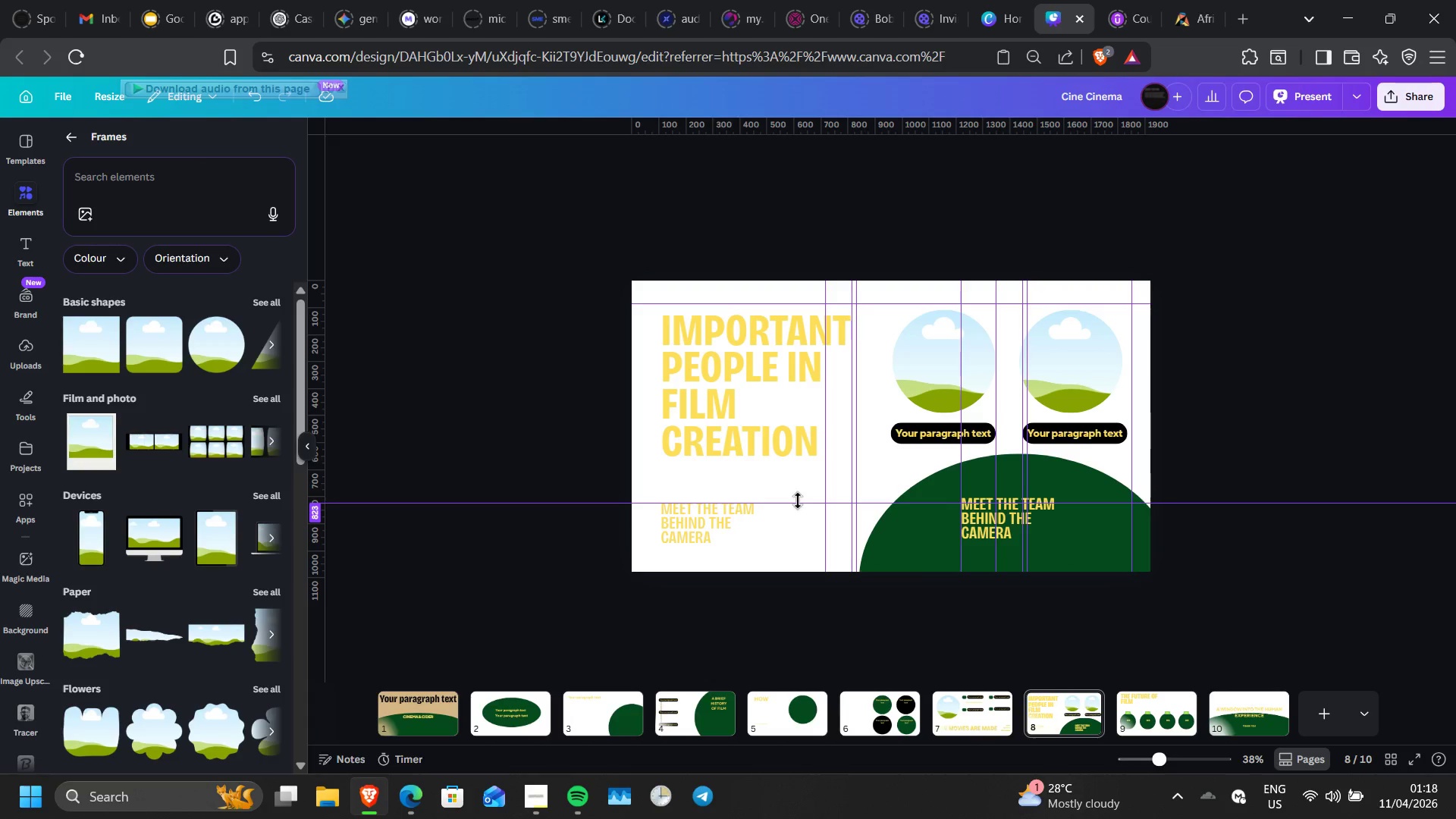 
key(ArrowUp)
 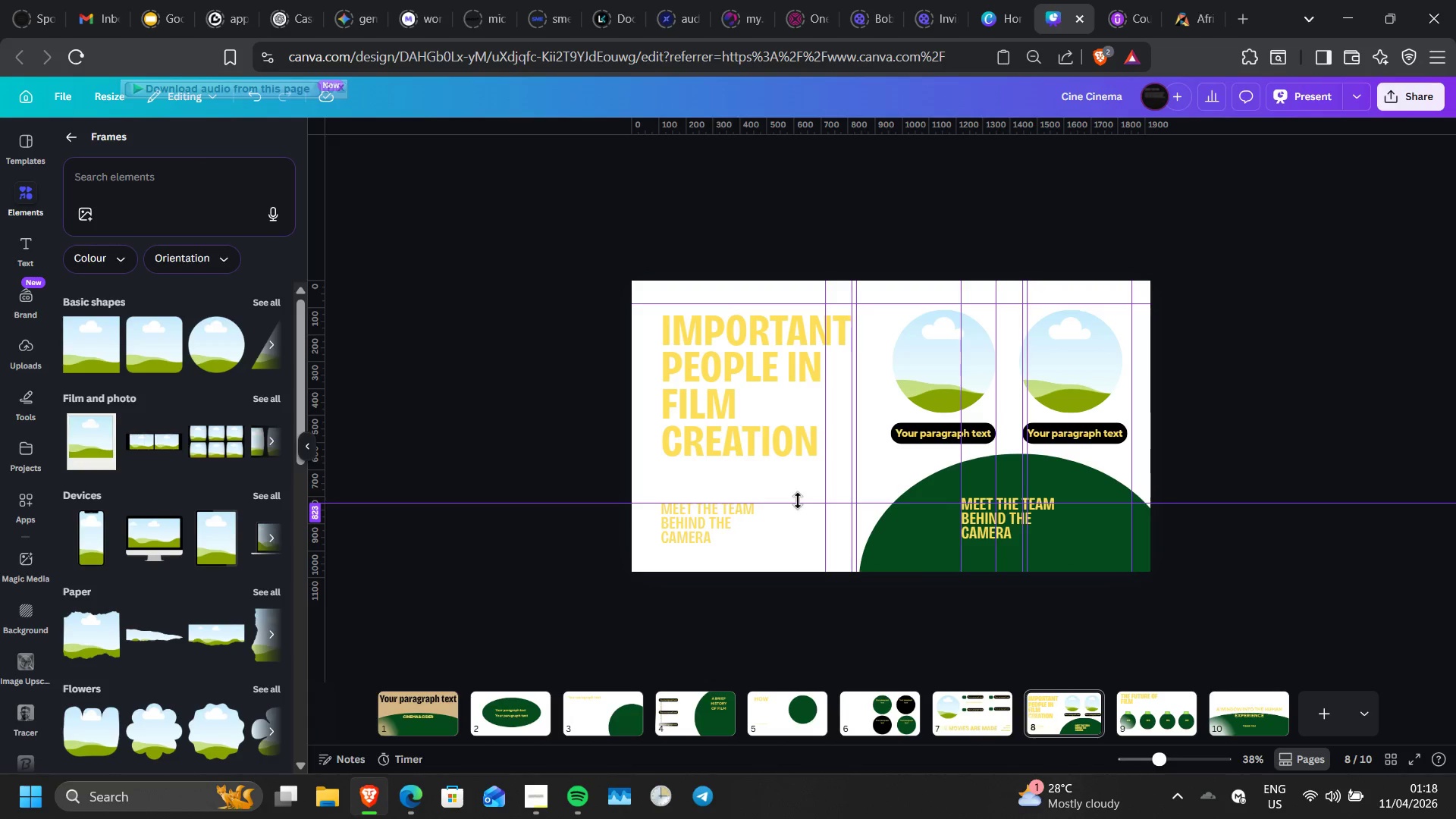 
key(ArrowUp)
 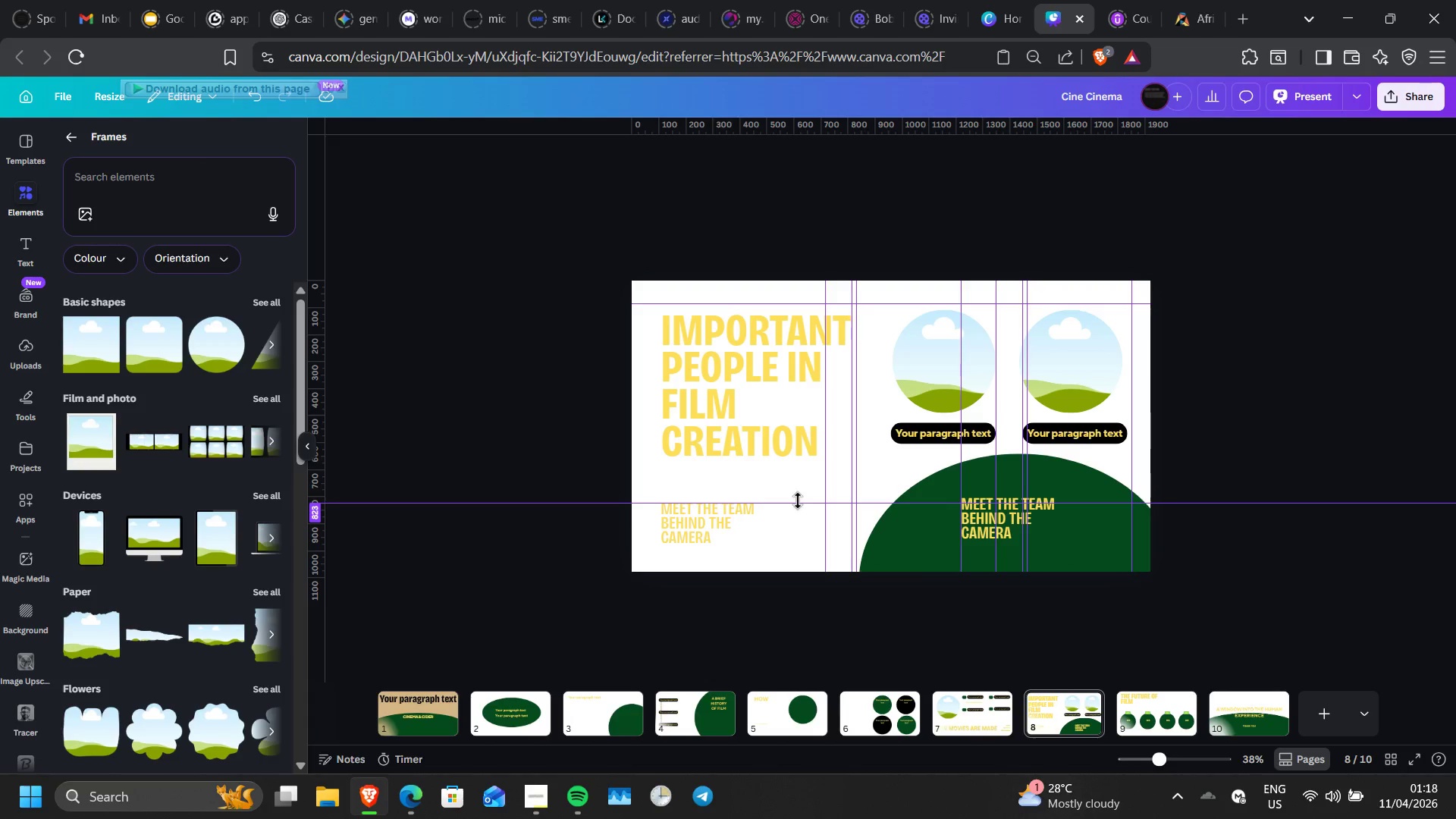 
key(ArrowUp)
 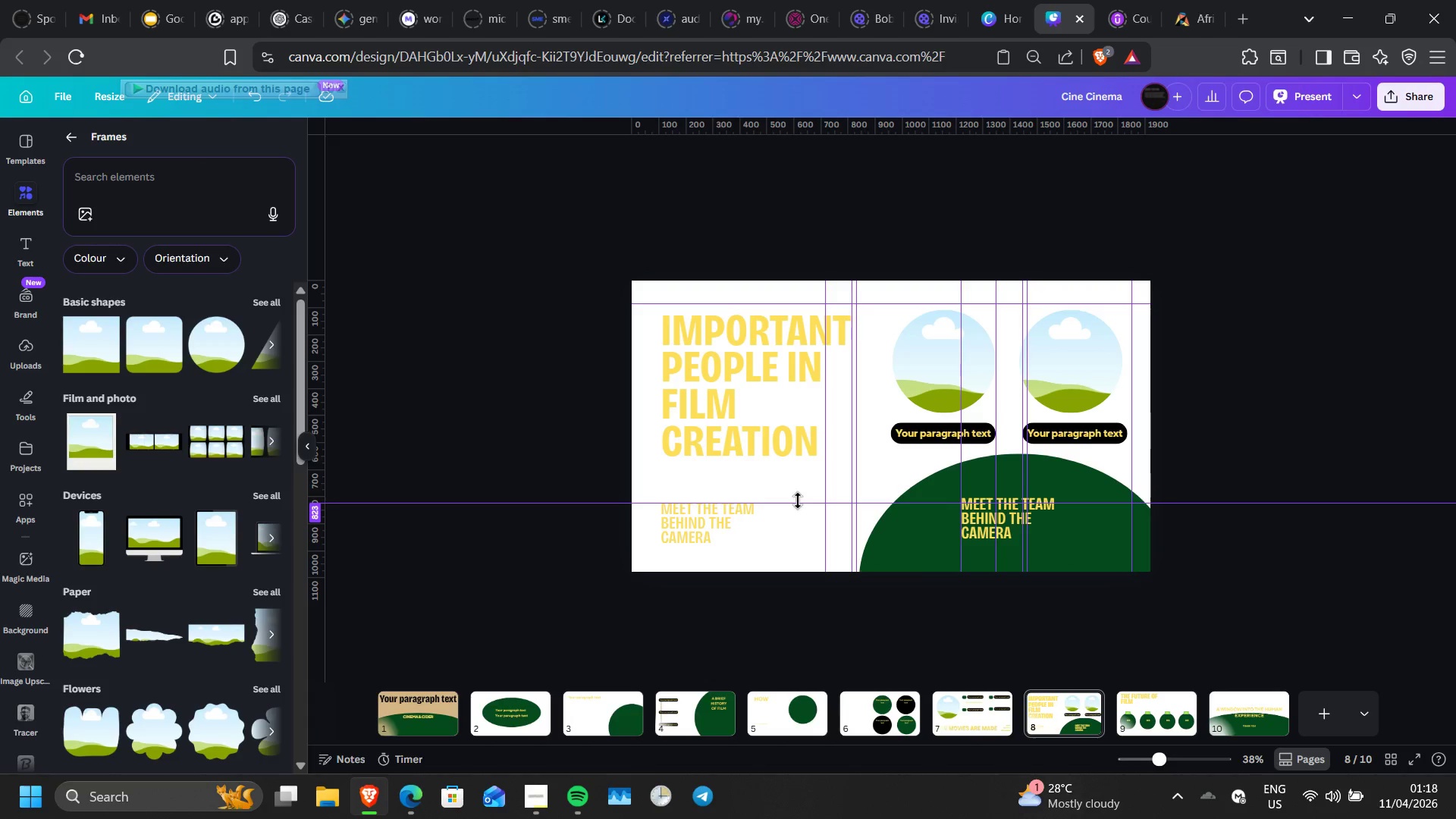 
key(ArrowUp)
 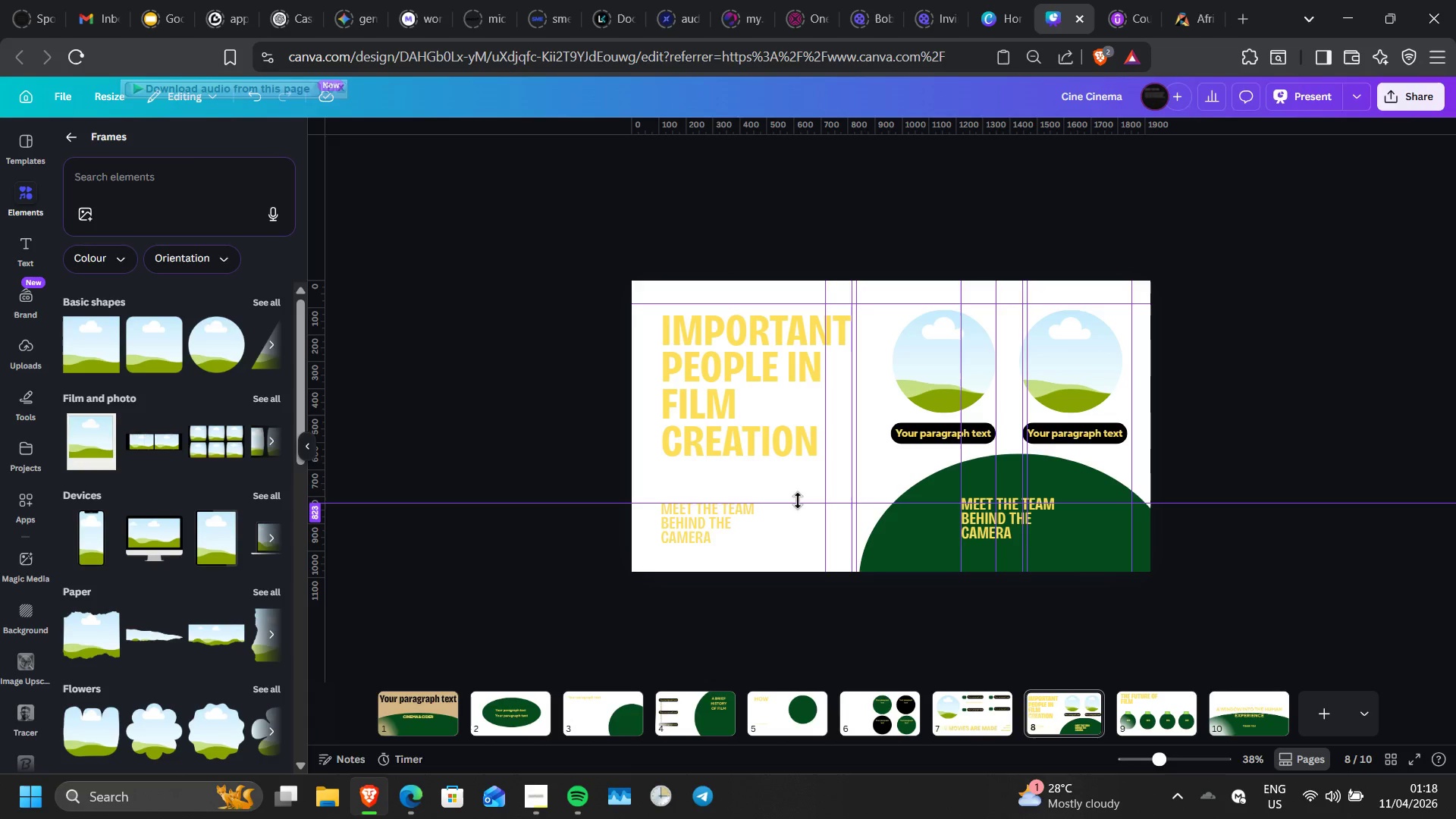 
left_click_drag(start_coordinate=[798, 500], to_coordinate=[799, 496])
 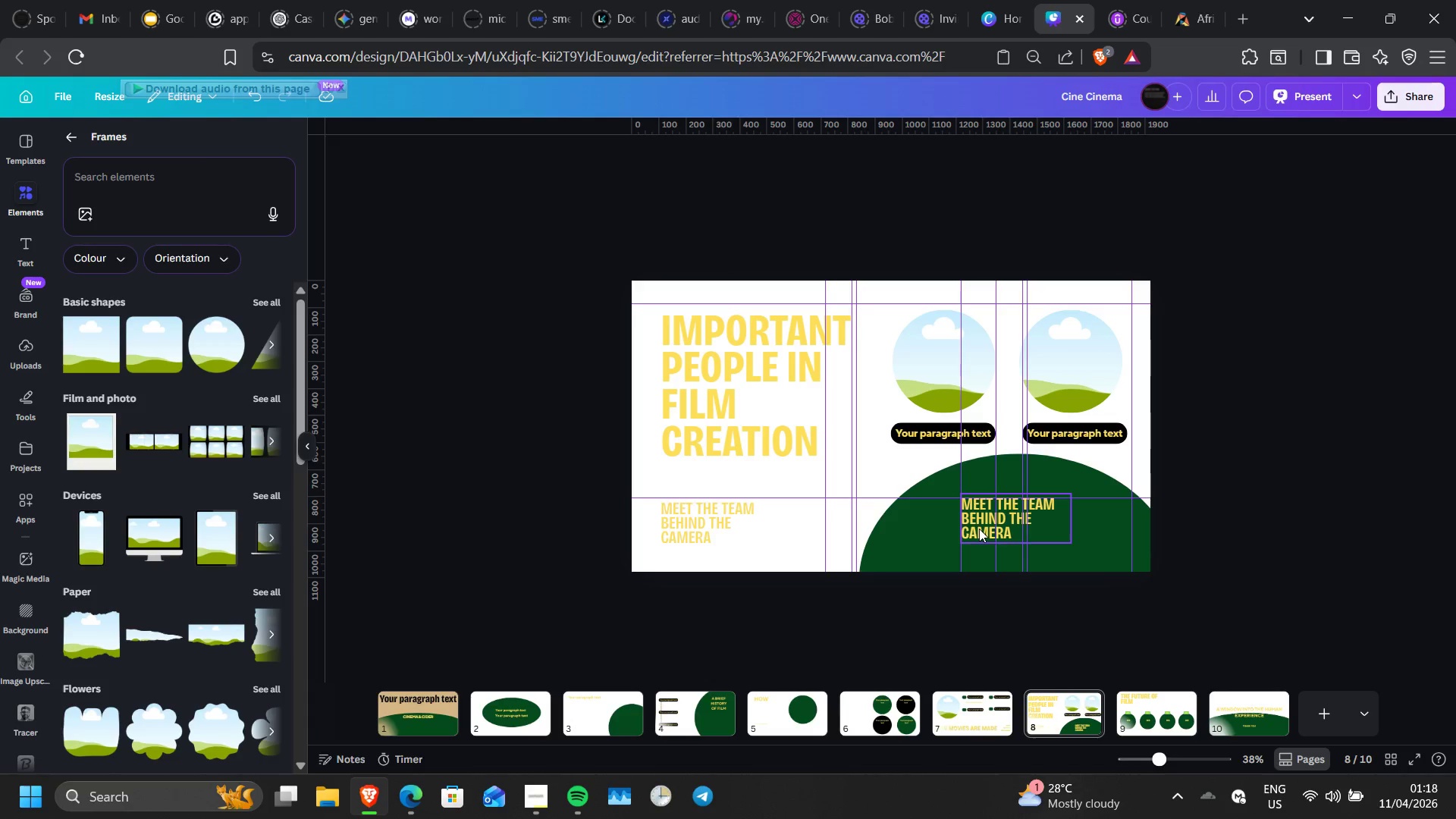 
left_click([979, 529])
 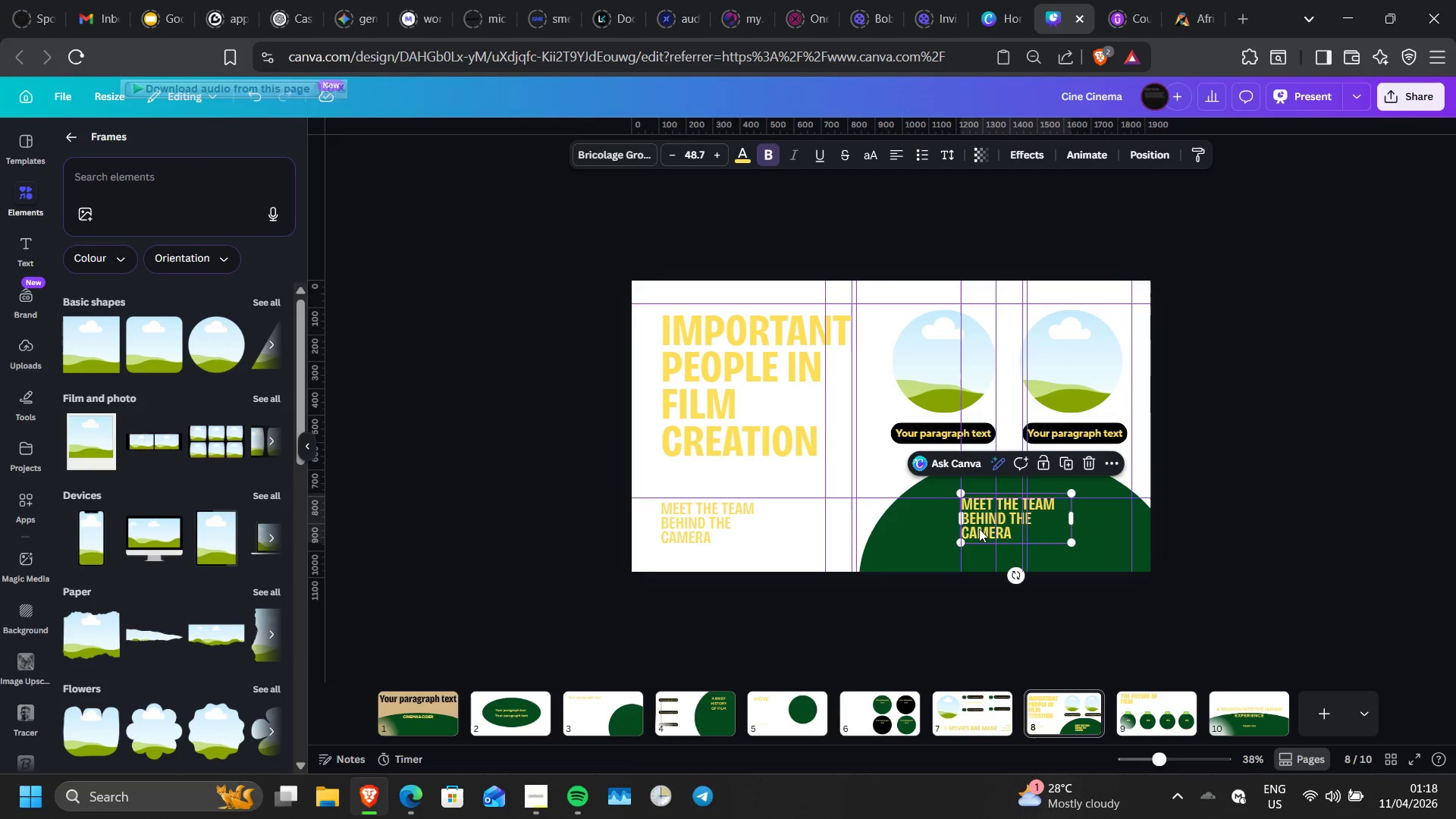 
key(ArrowDown)
 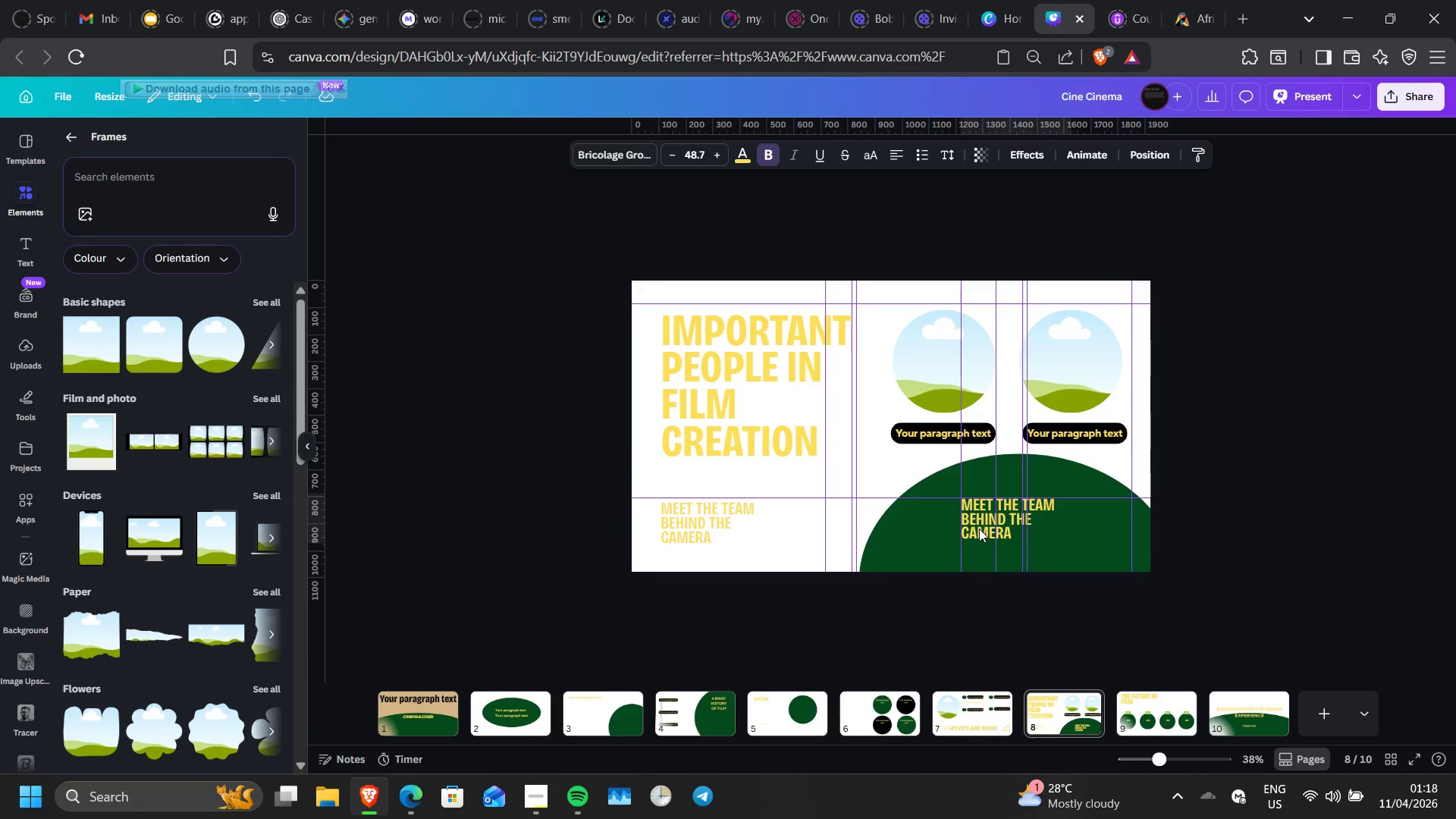 
key(ArrowDown)
 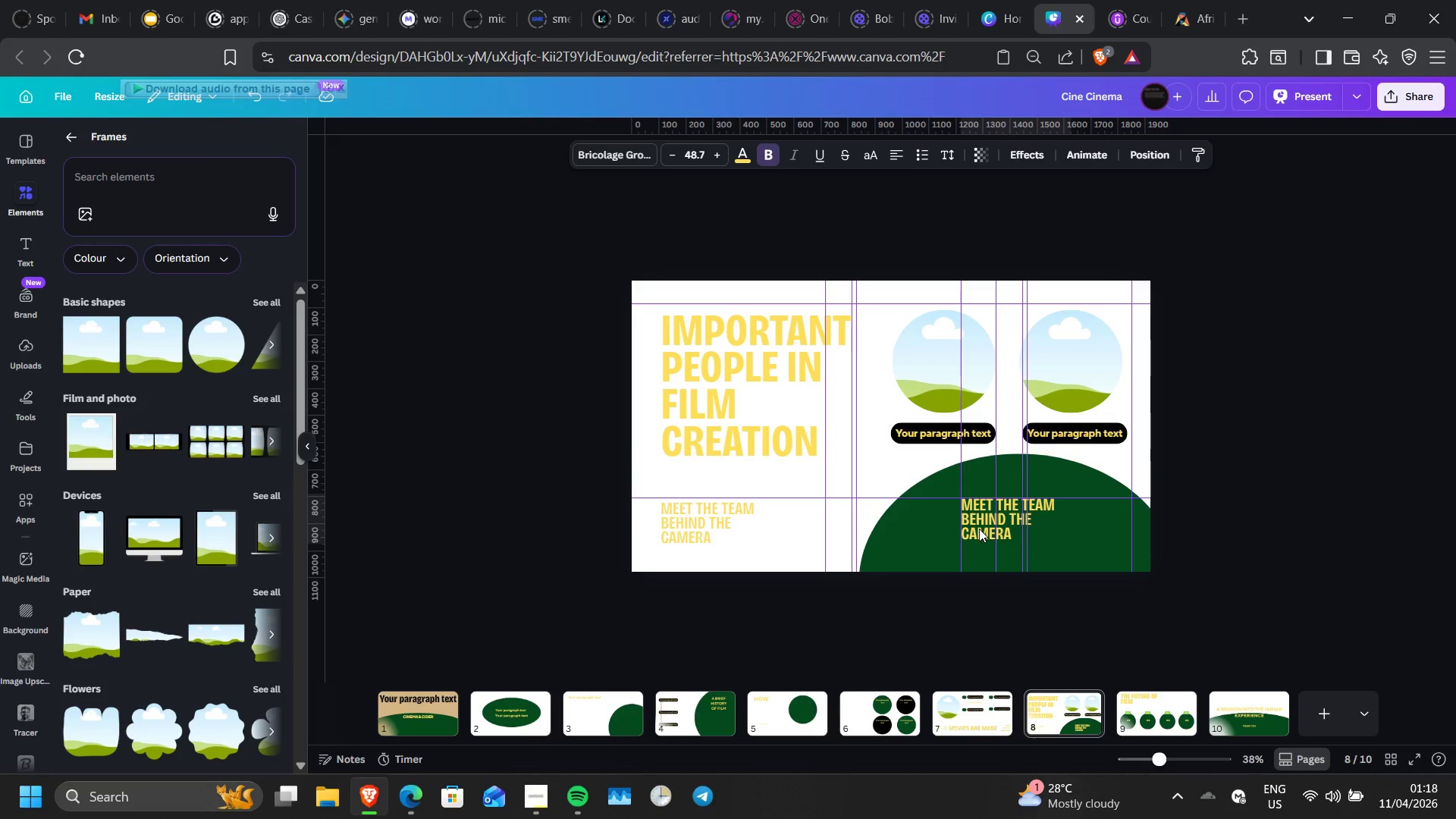 
key(ArrowDown)
 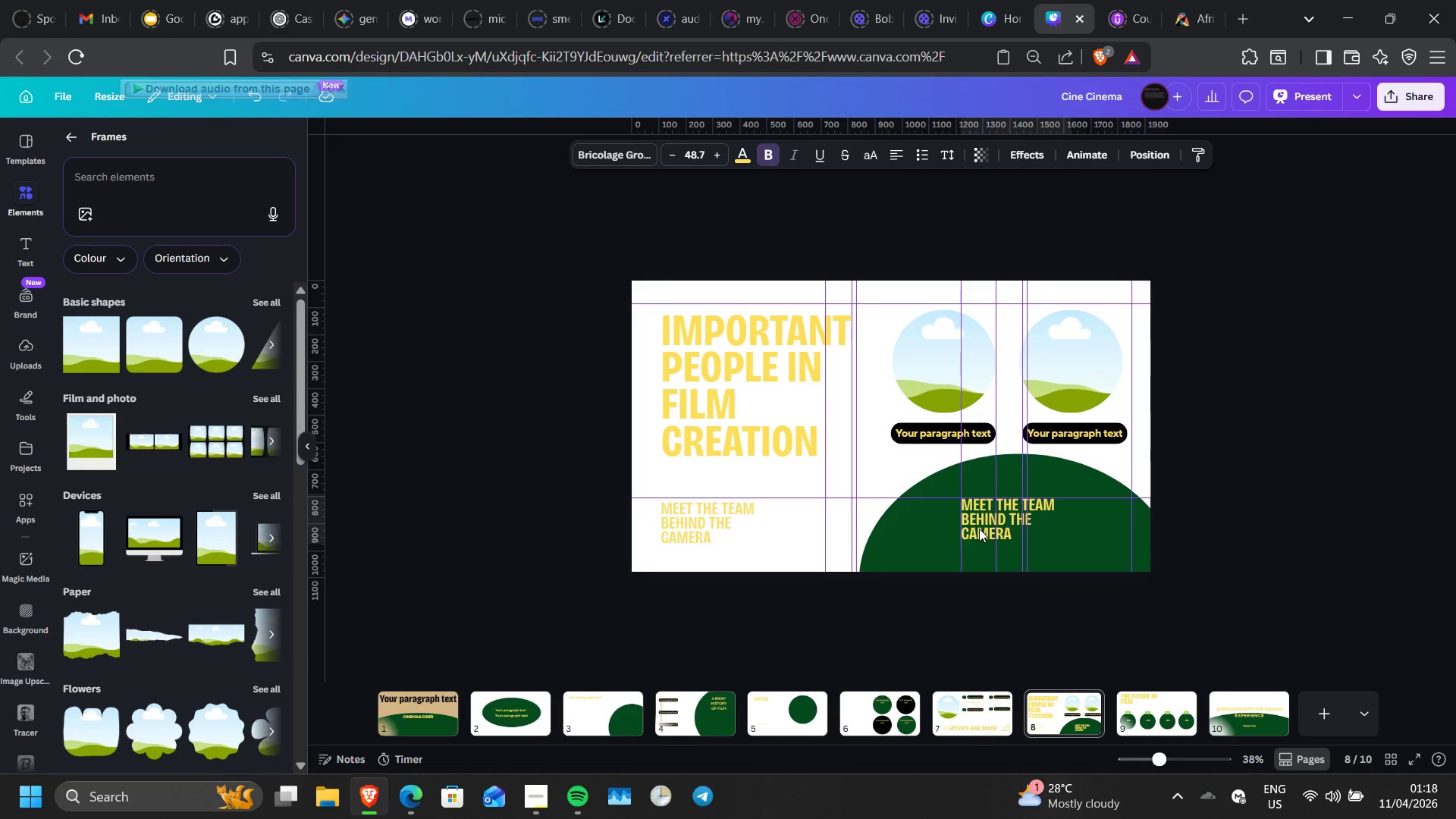 
key(ArrowDown)
 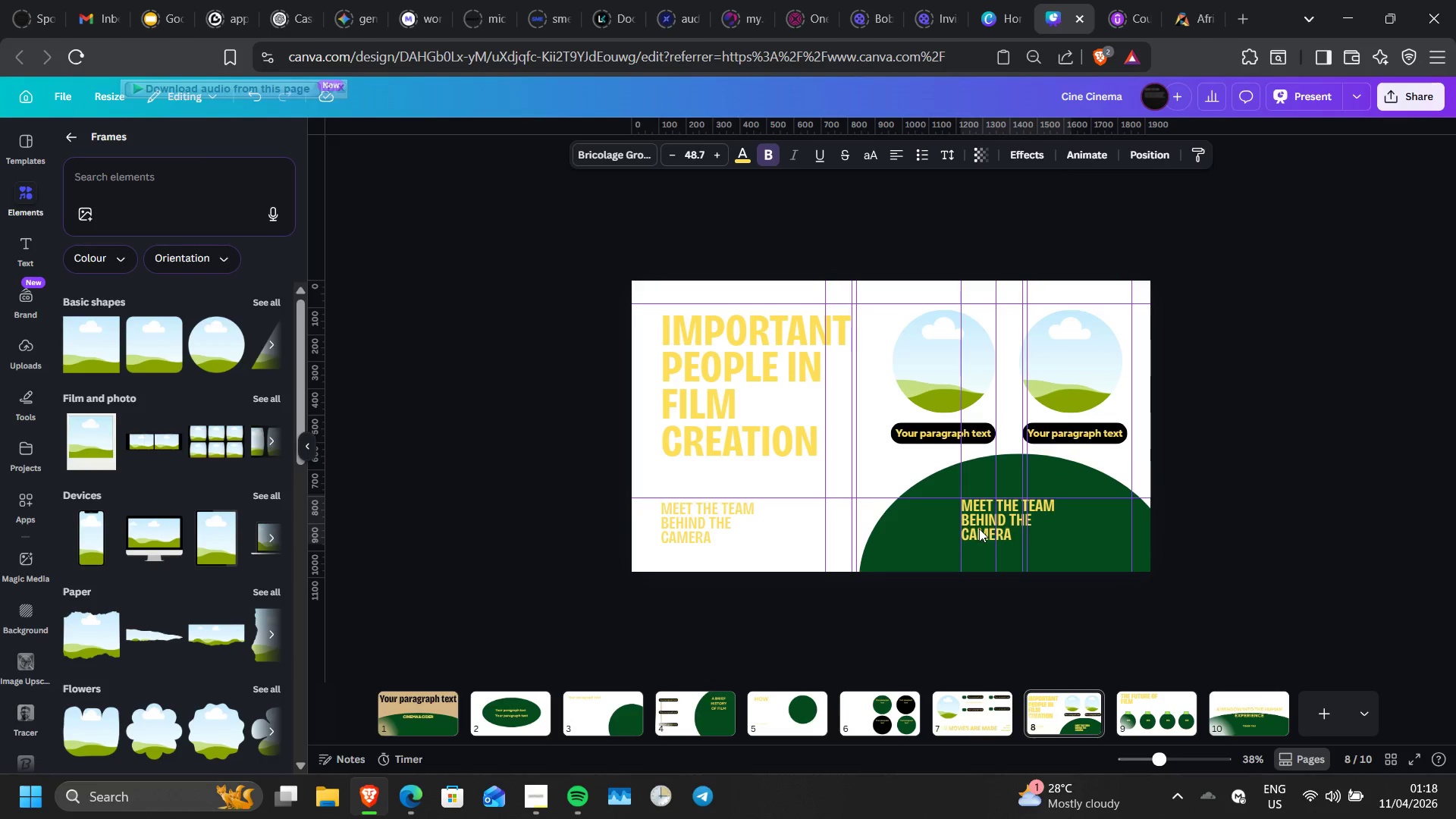 
key(ArrowDown)
 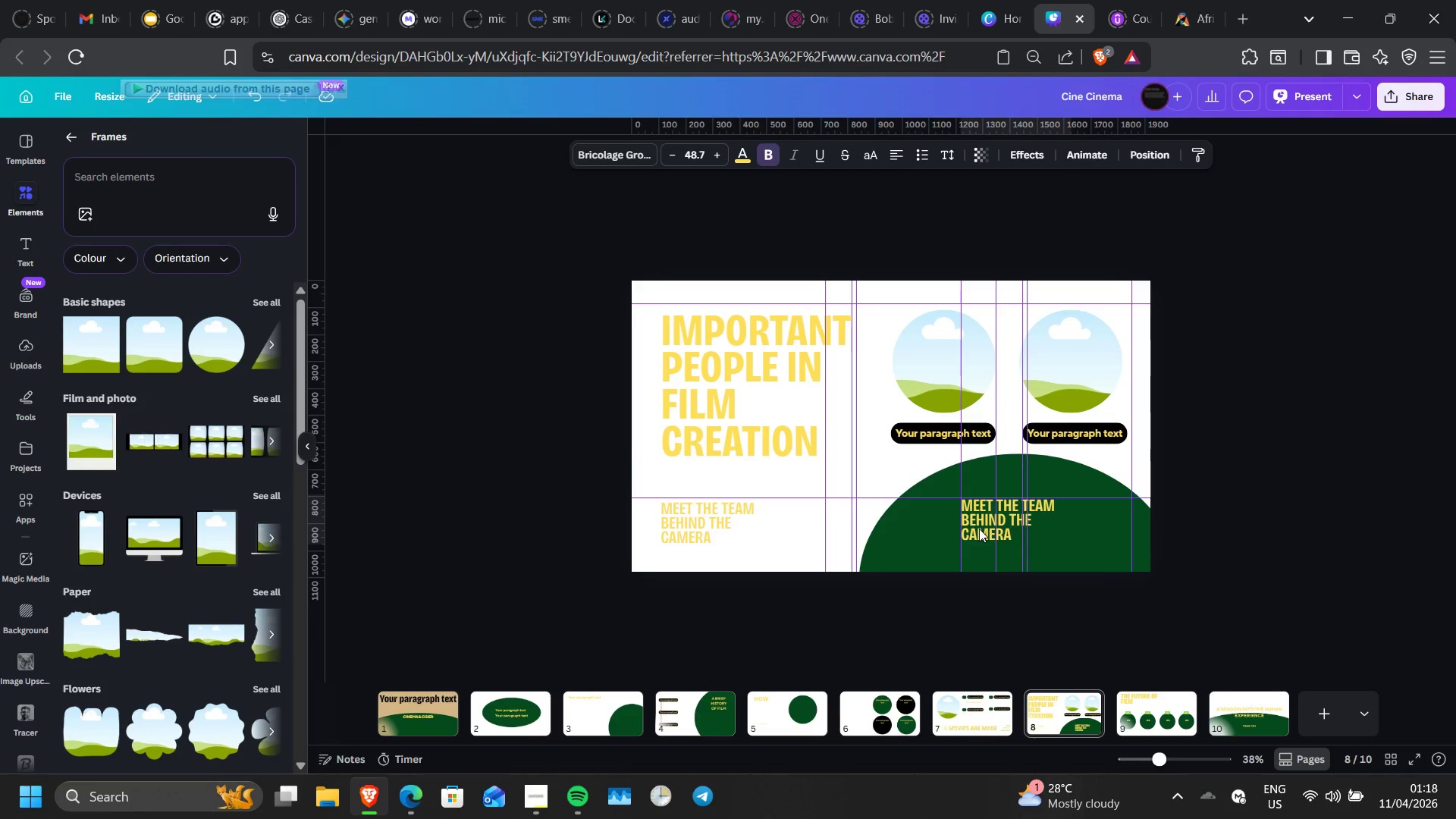 
key(ArrowDown)
 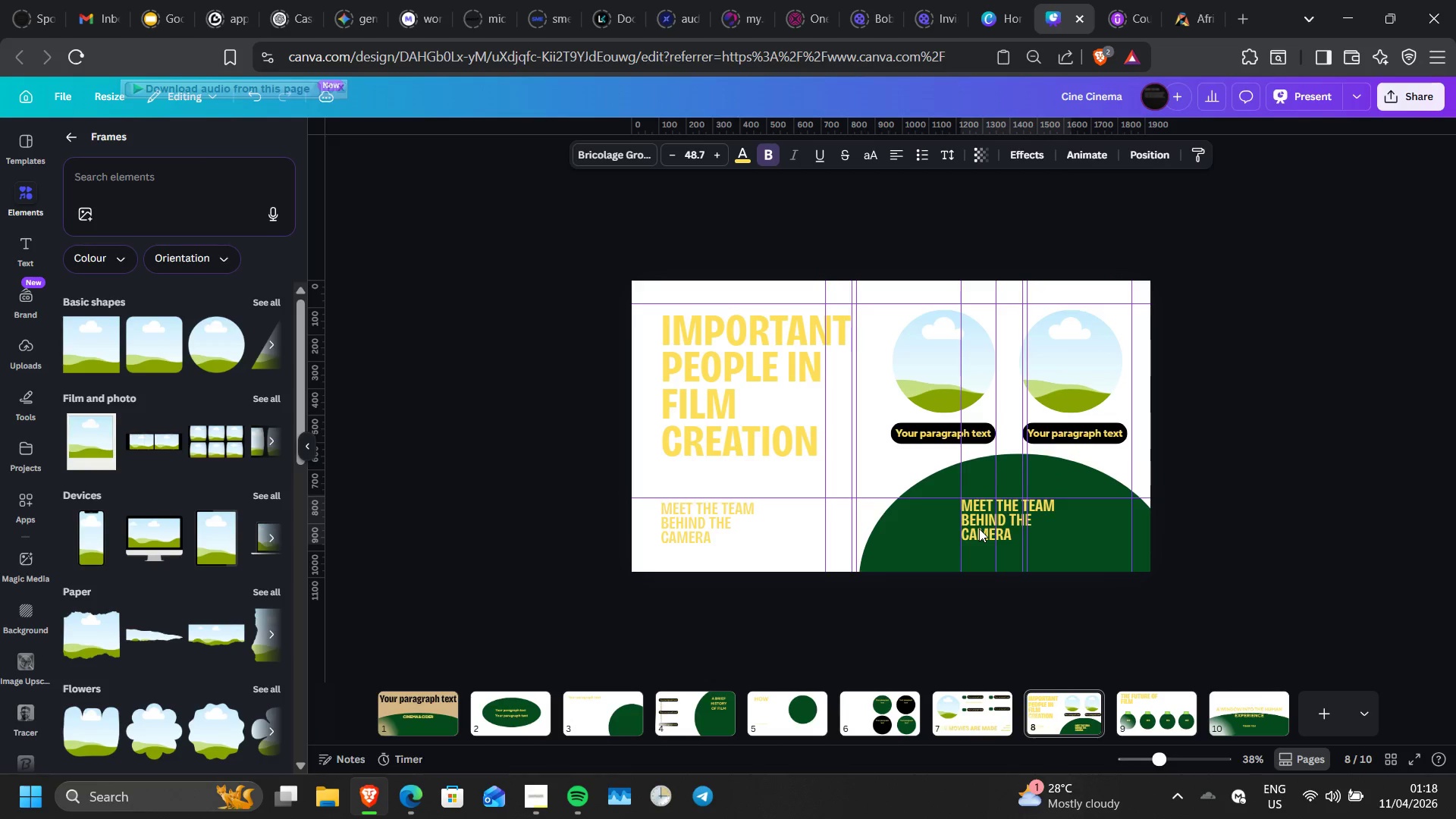 
key(ArrowDown)
 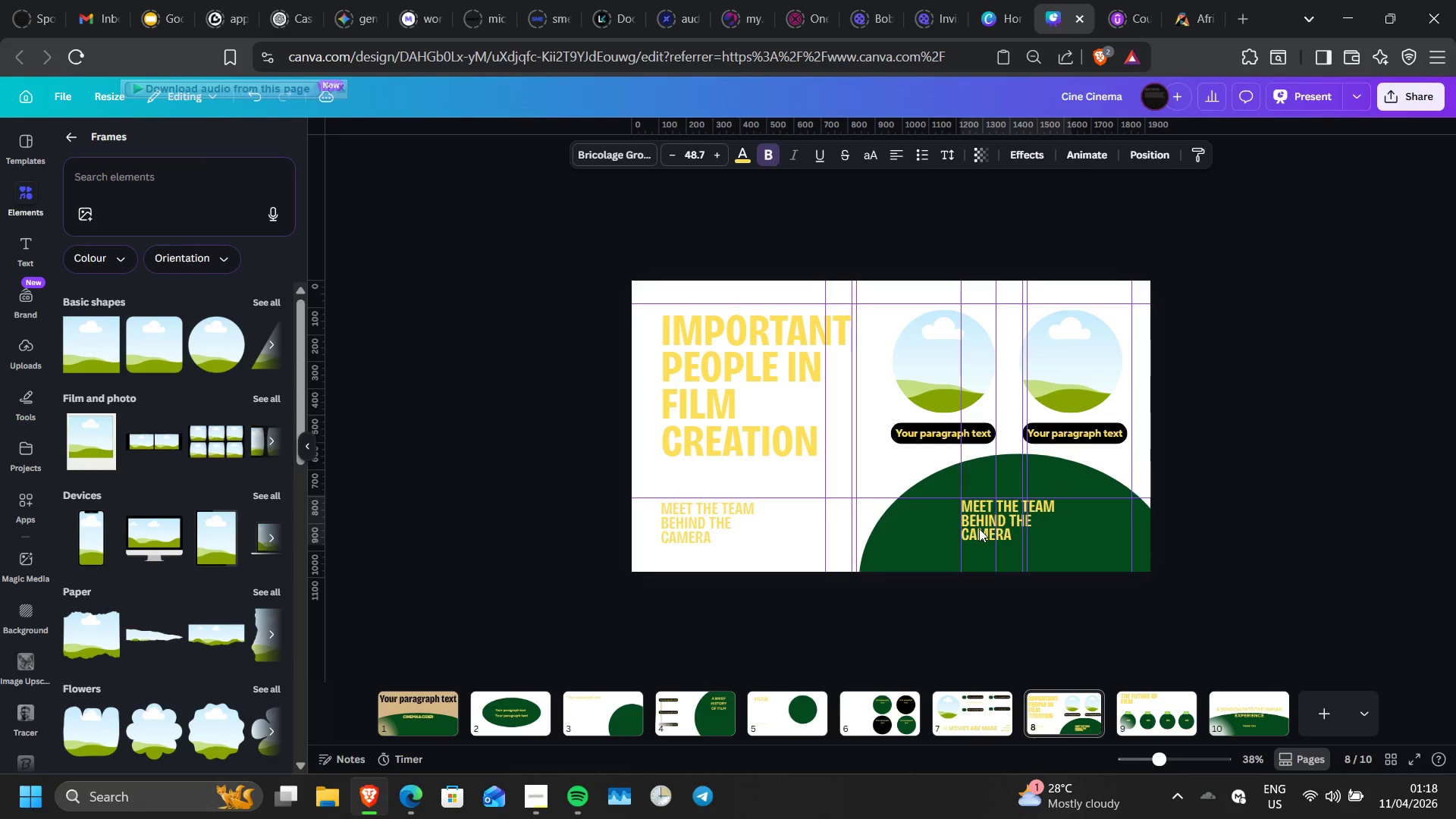 
key(ArrowDown)
 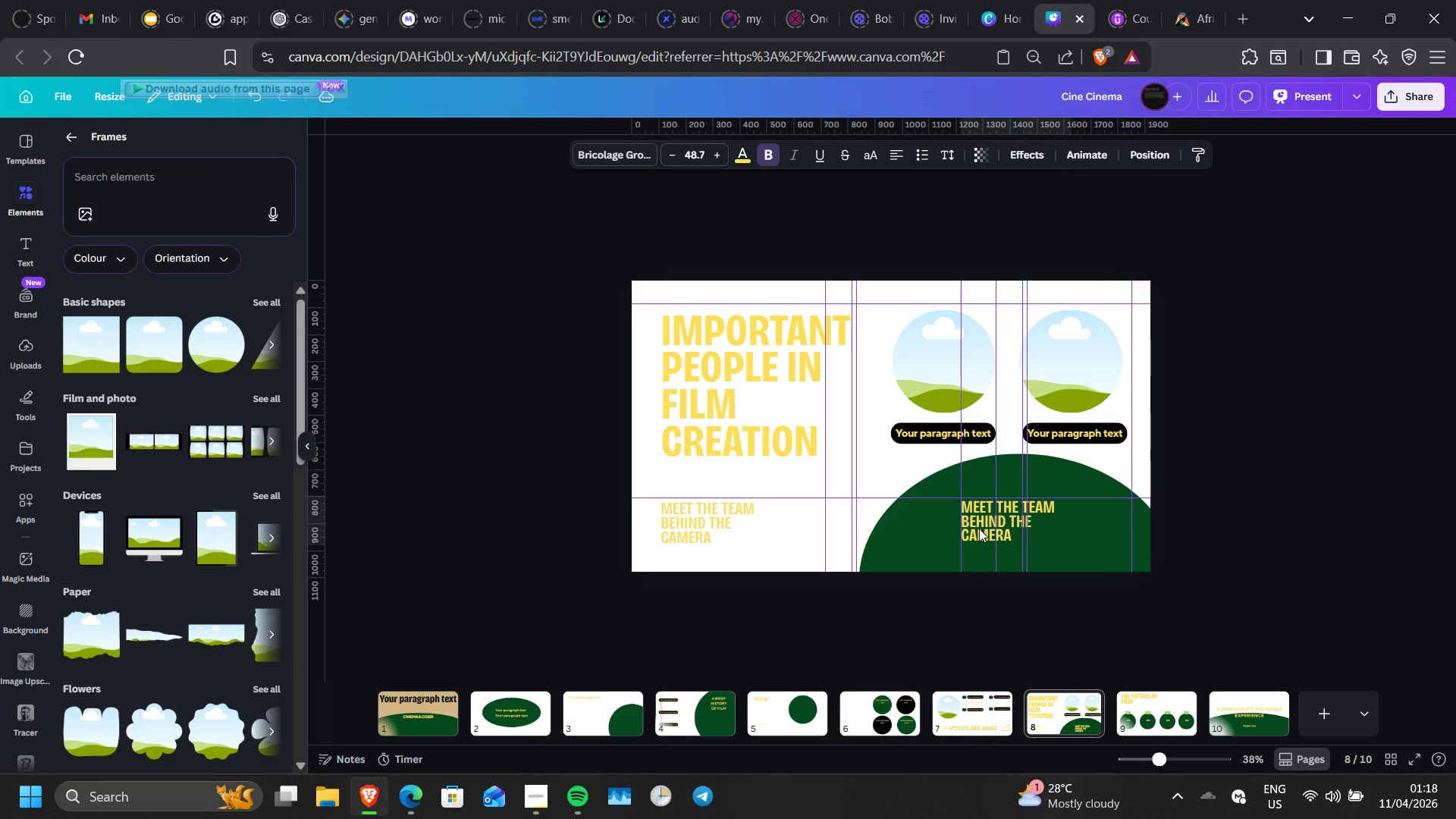 
key(ArrowDown)
 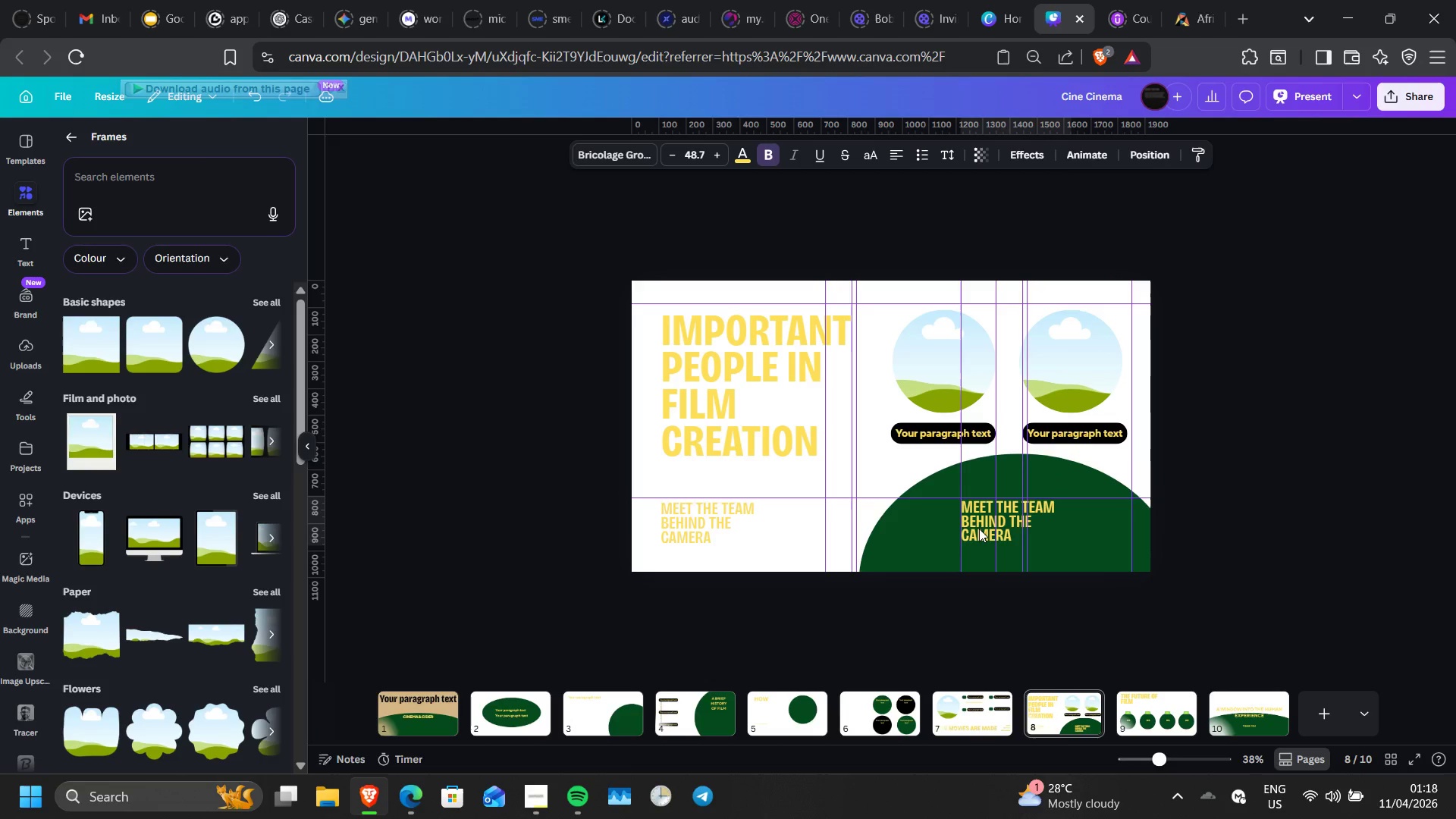 
key(ArrowDown)
 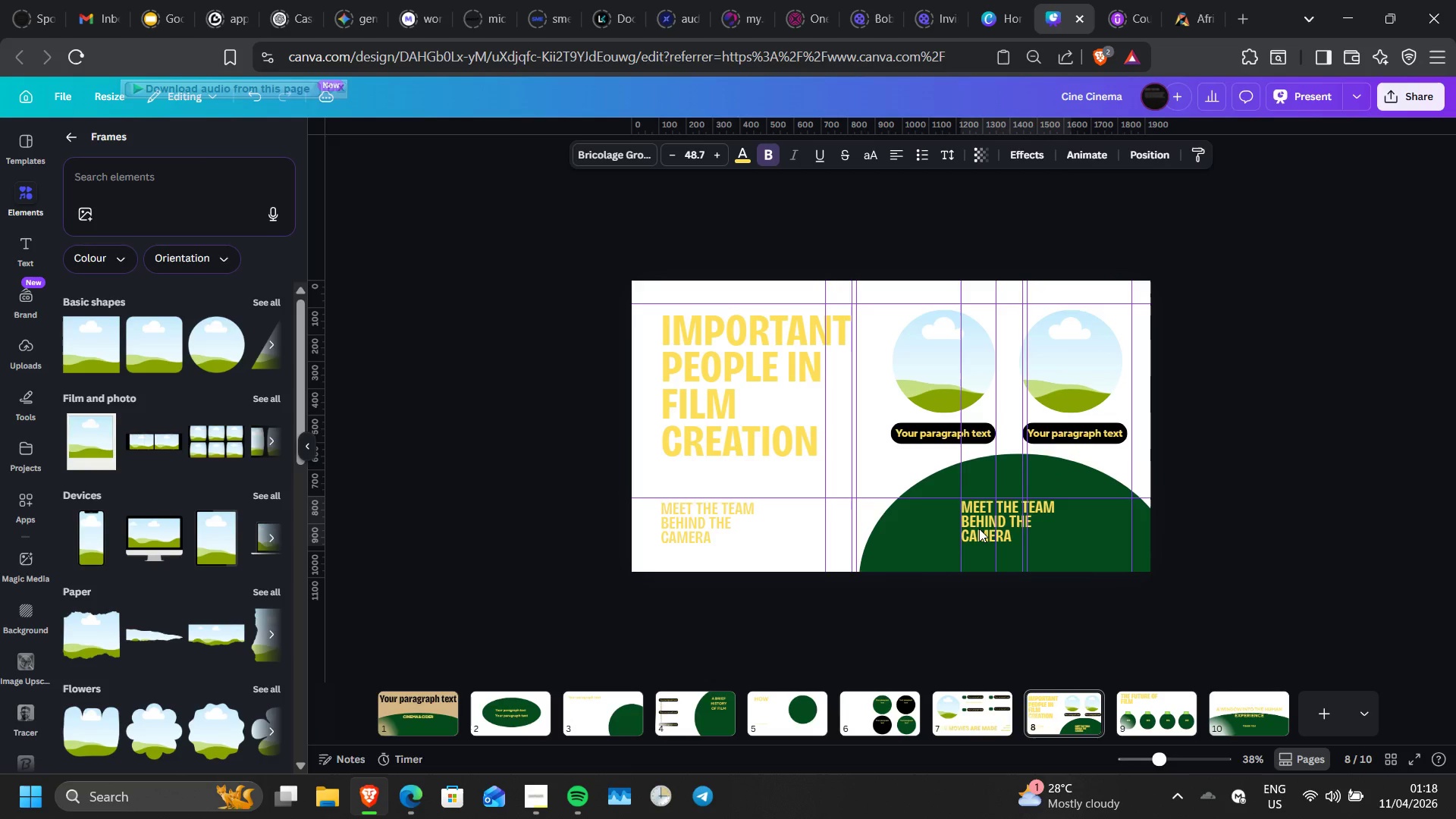 
key(ArrowDown)
 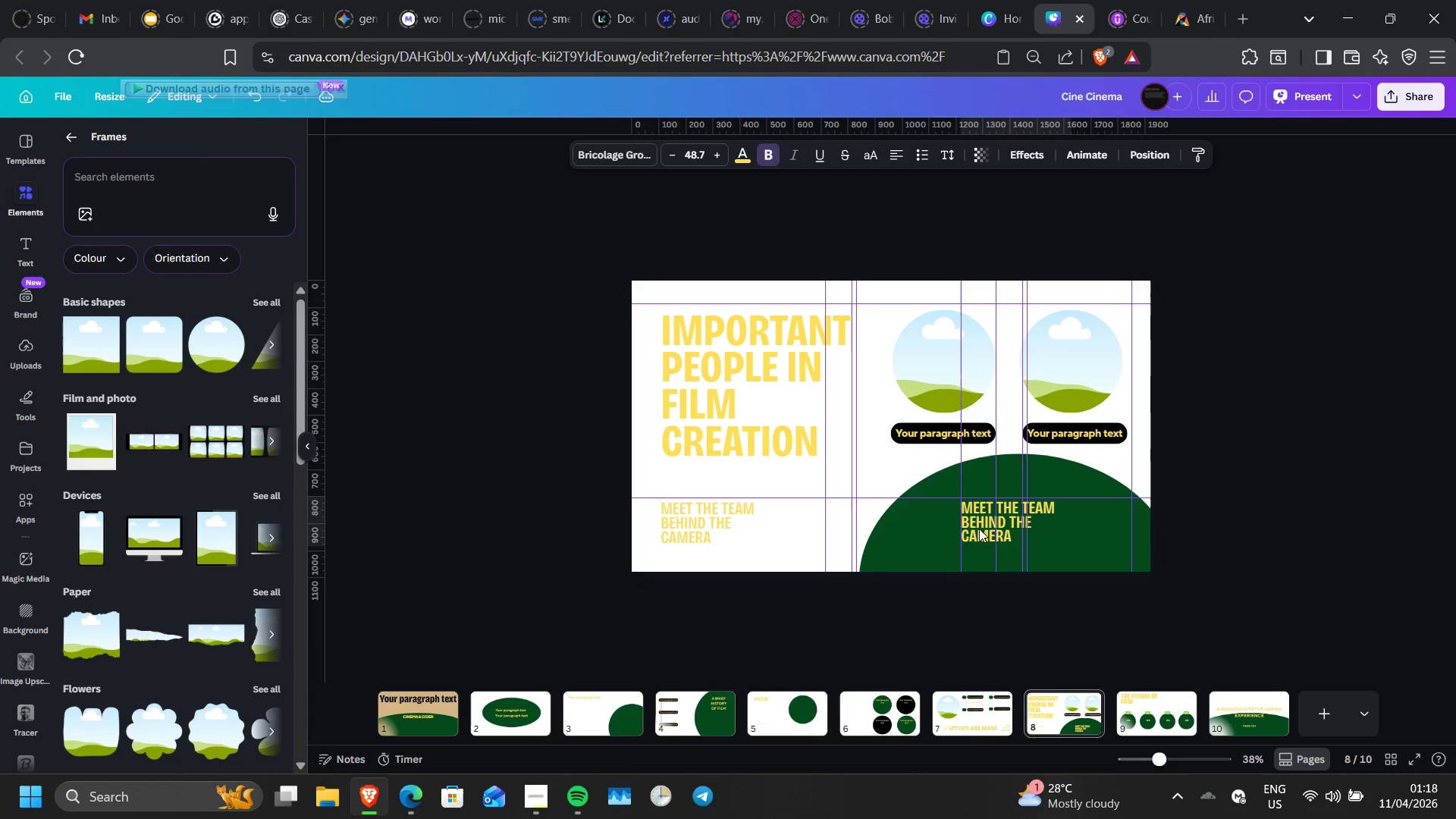 
key(ArrowDown)
 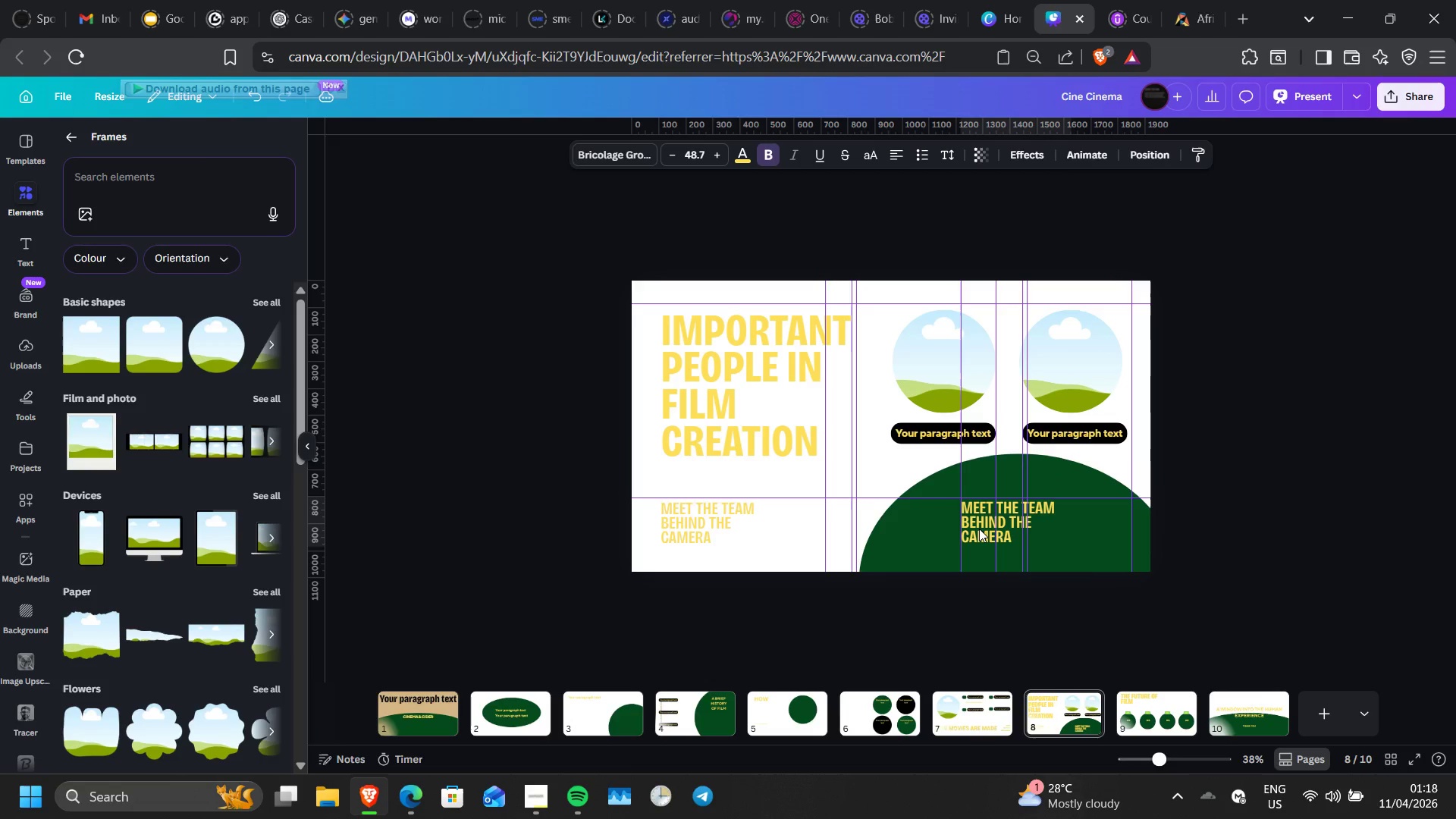 
key(ArrowDown)
 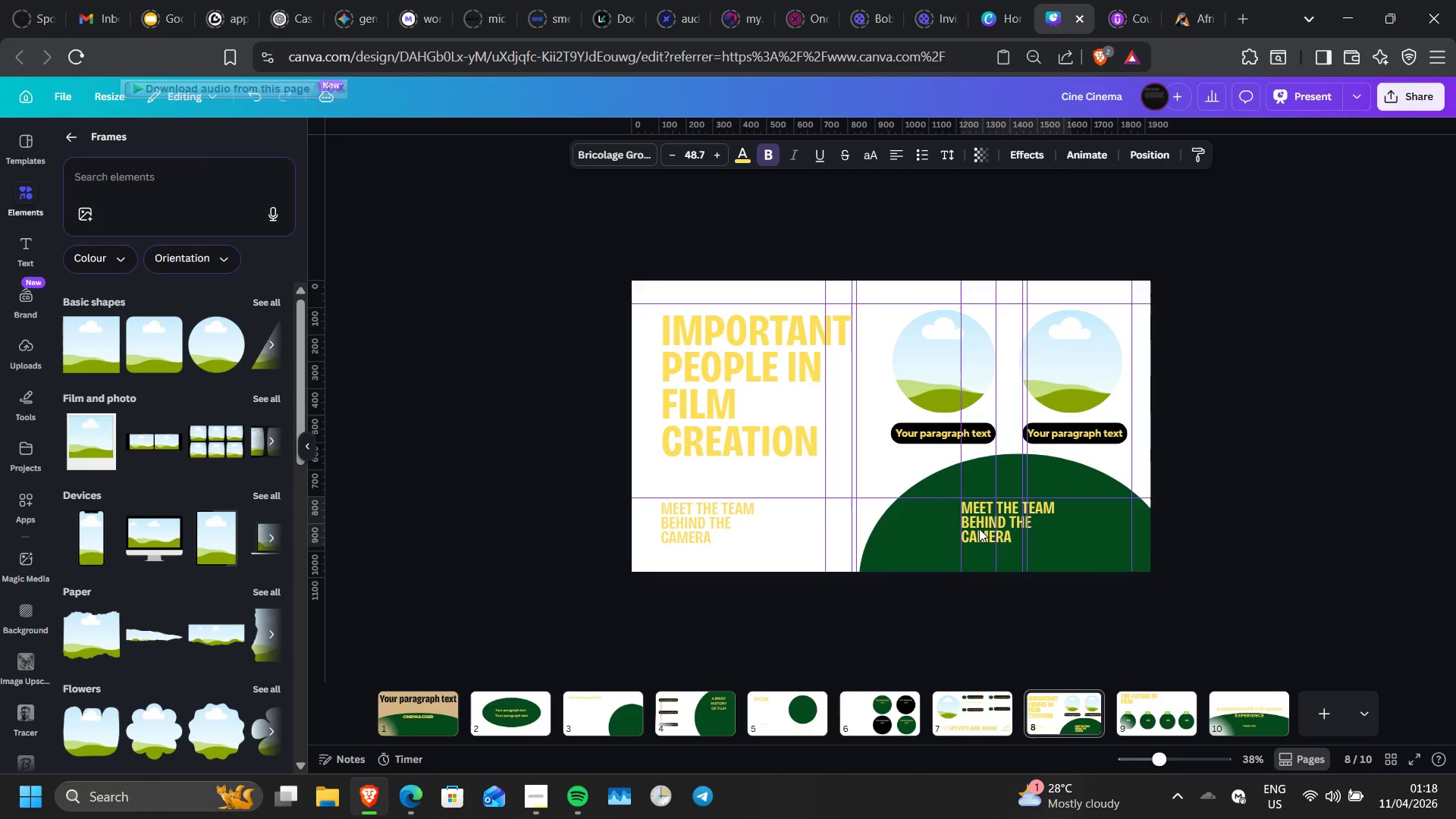 
key(ArrowDown)
 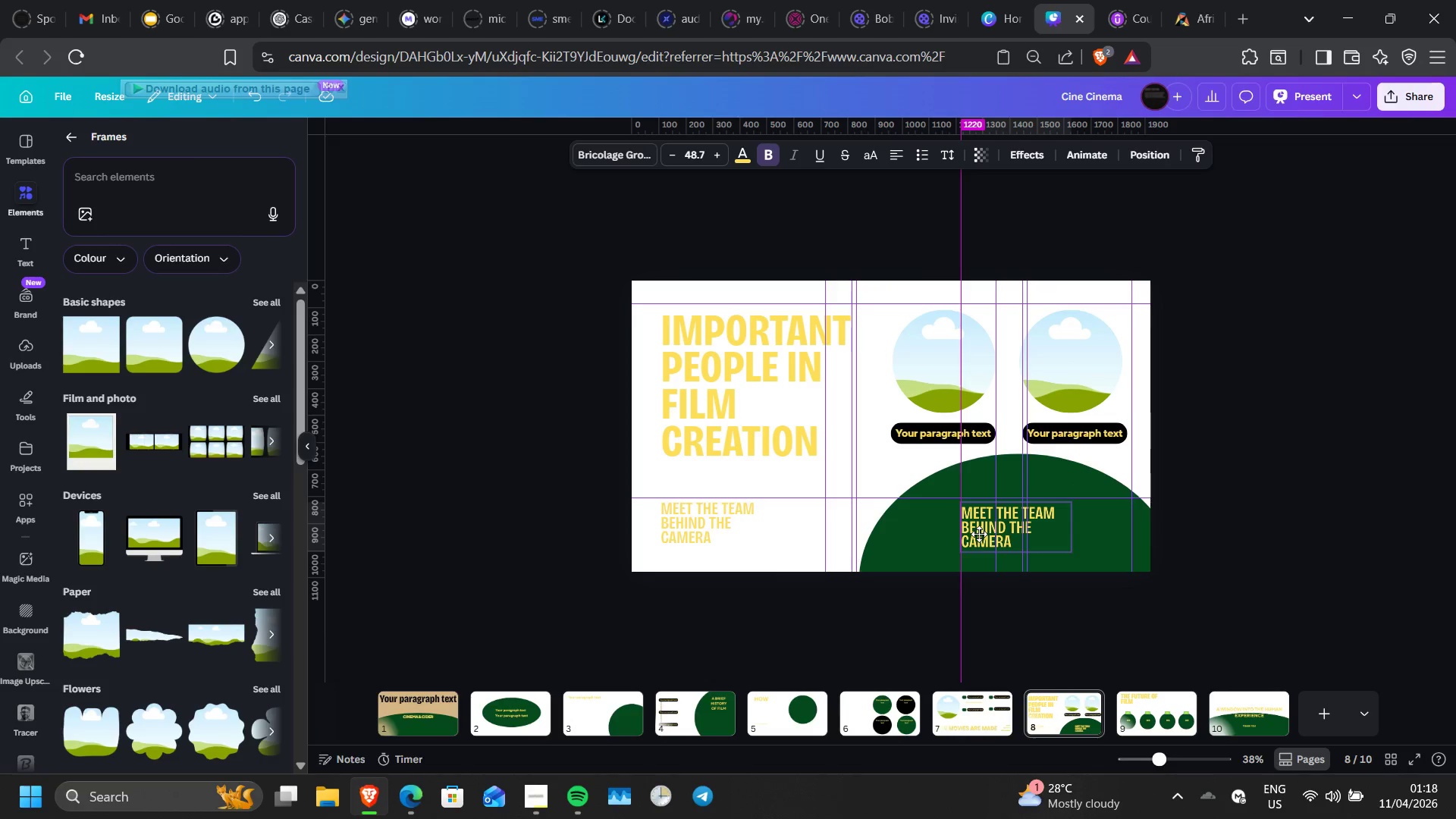 
wait(8.47)
 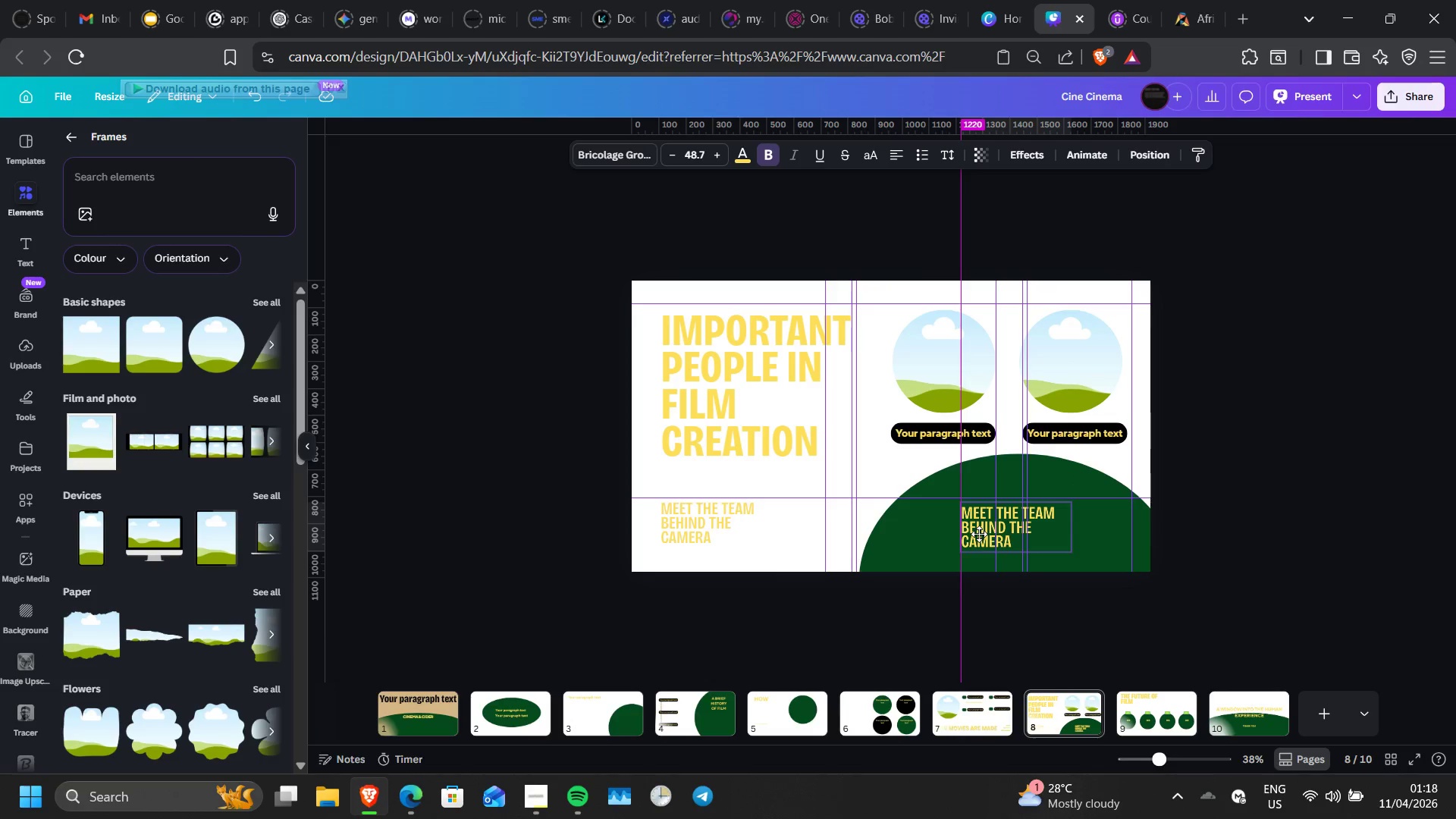 
left_click_drag(start_coordinate=[760, 121], to_coordinate=[754, 541])
 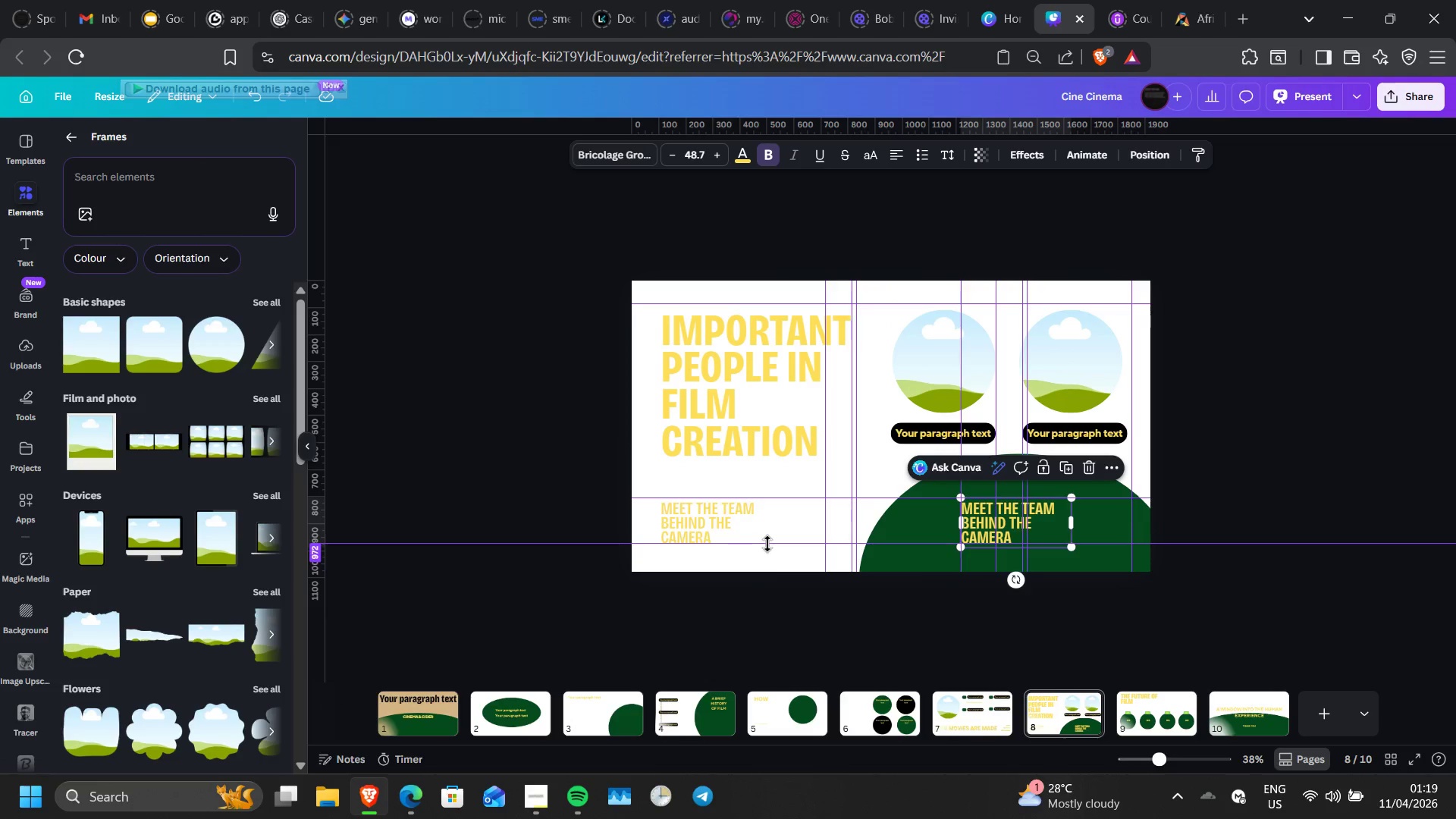 
left_click_drag(start_coordinate=[767, 544], to_coordinate=[767, 503])
 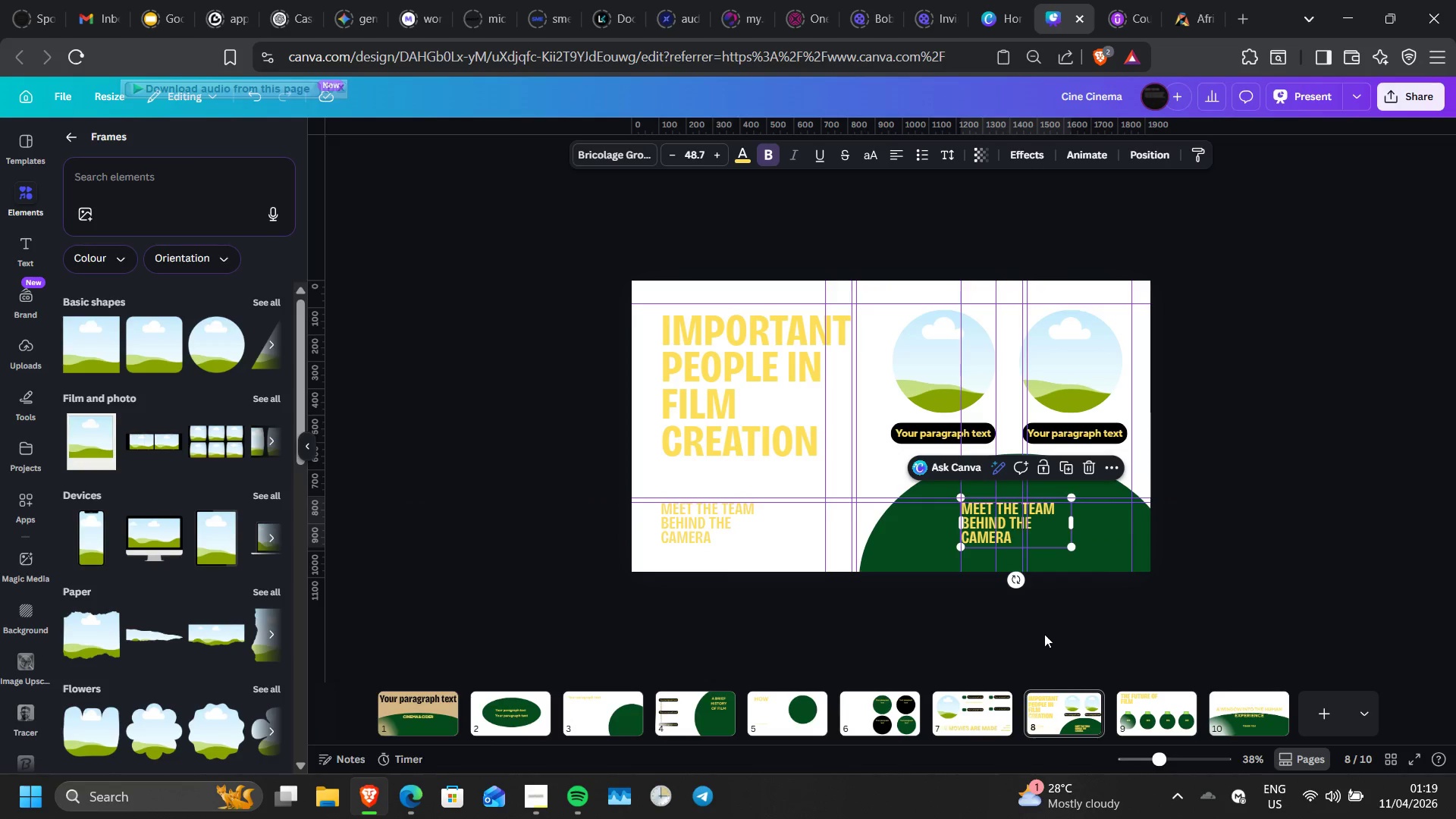 
left_click([1044, 634])
 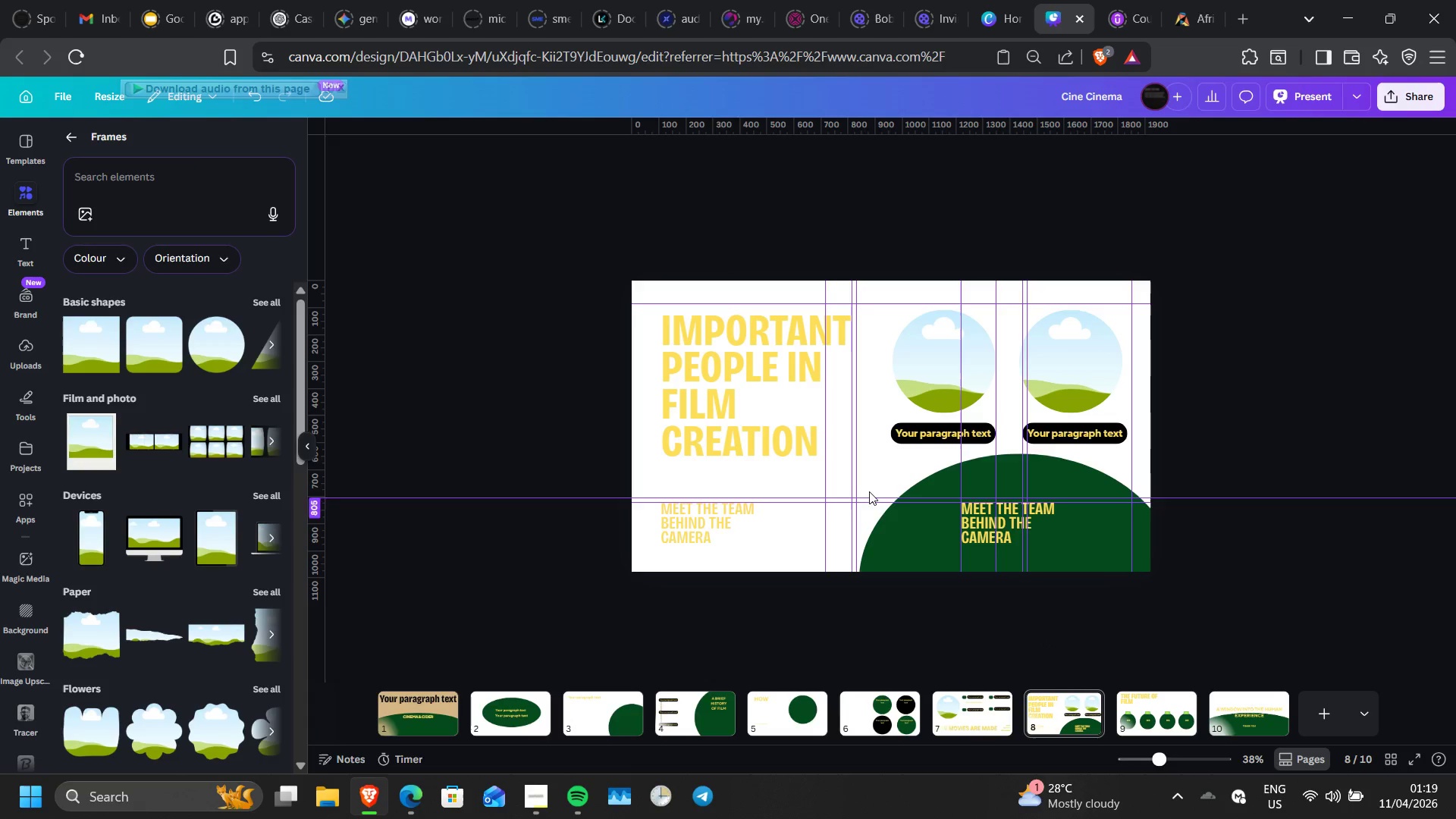 
wait(52.77)
 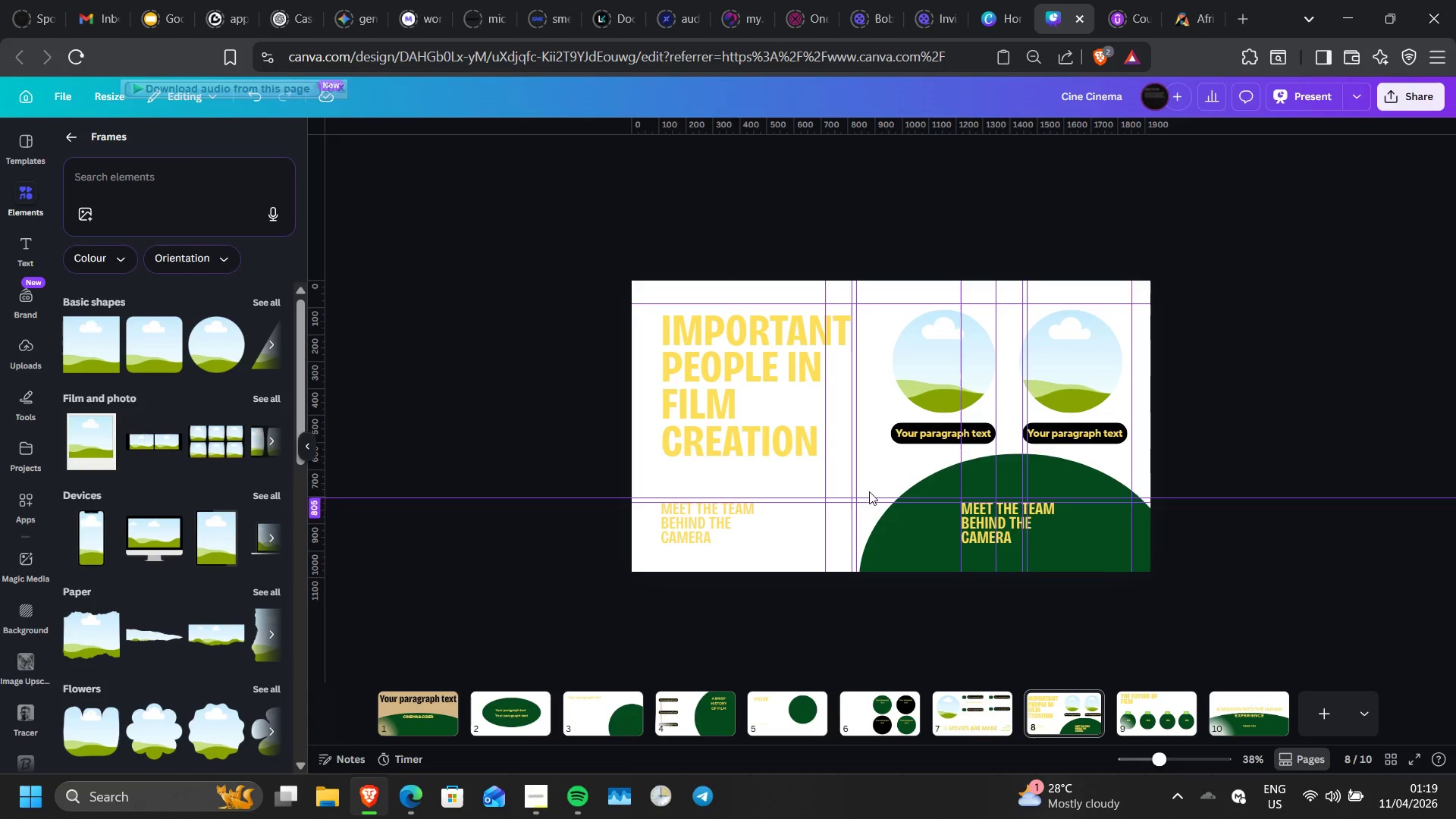 
left_click([1151, 704])
 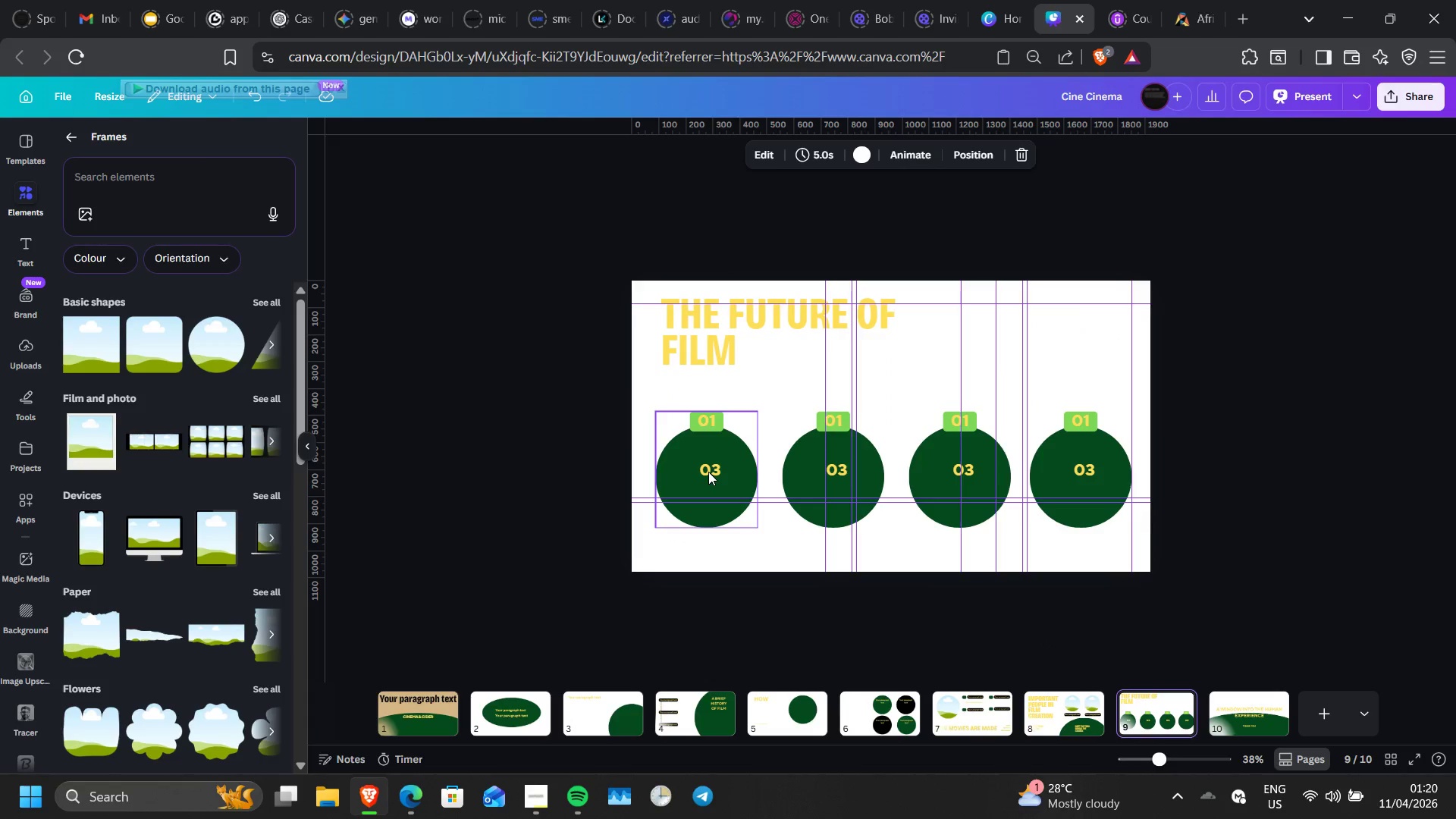 
left_click([714, 340])
 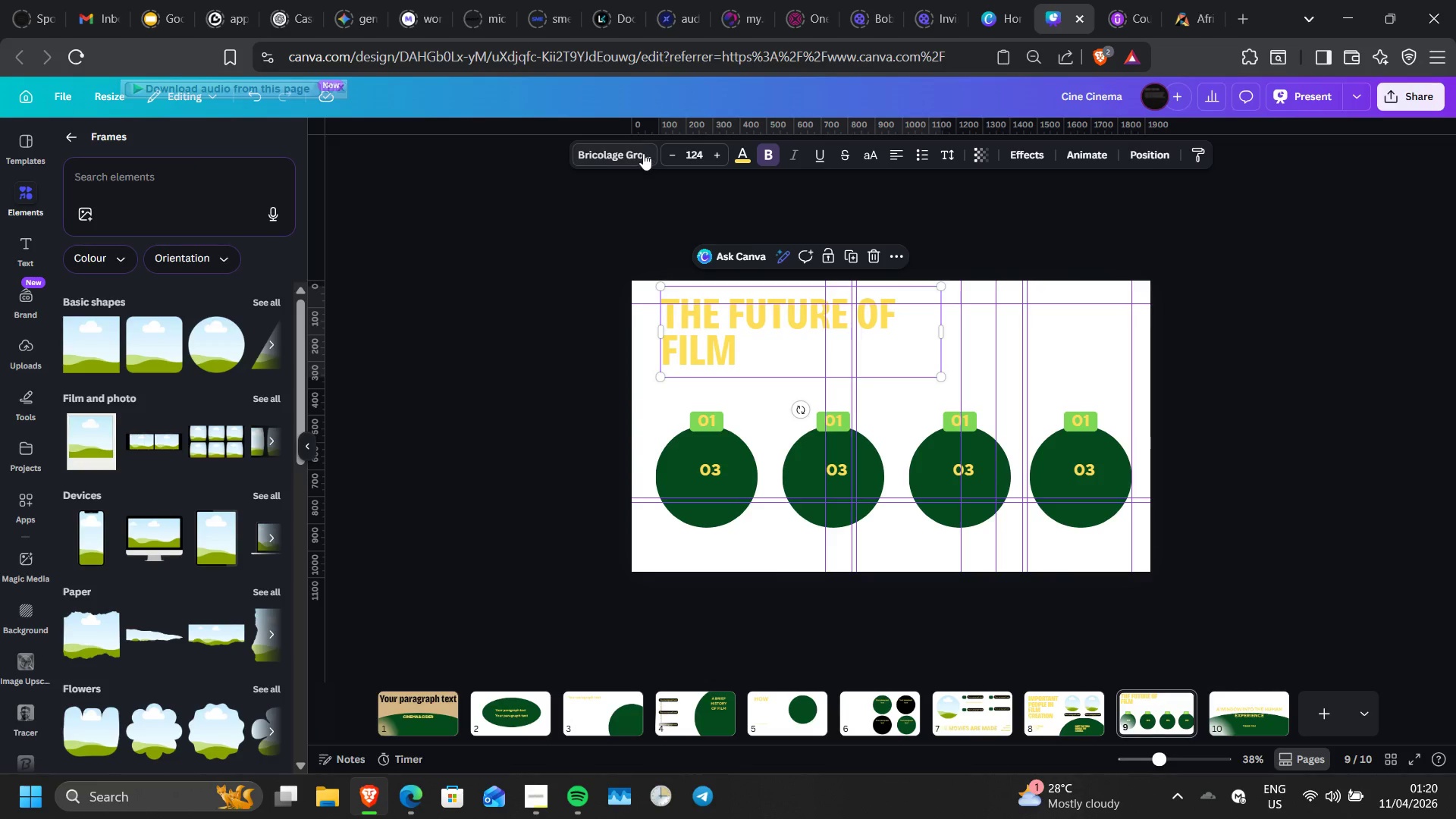 
left_click([642, 153])
 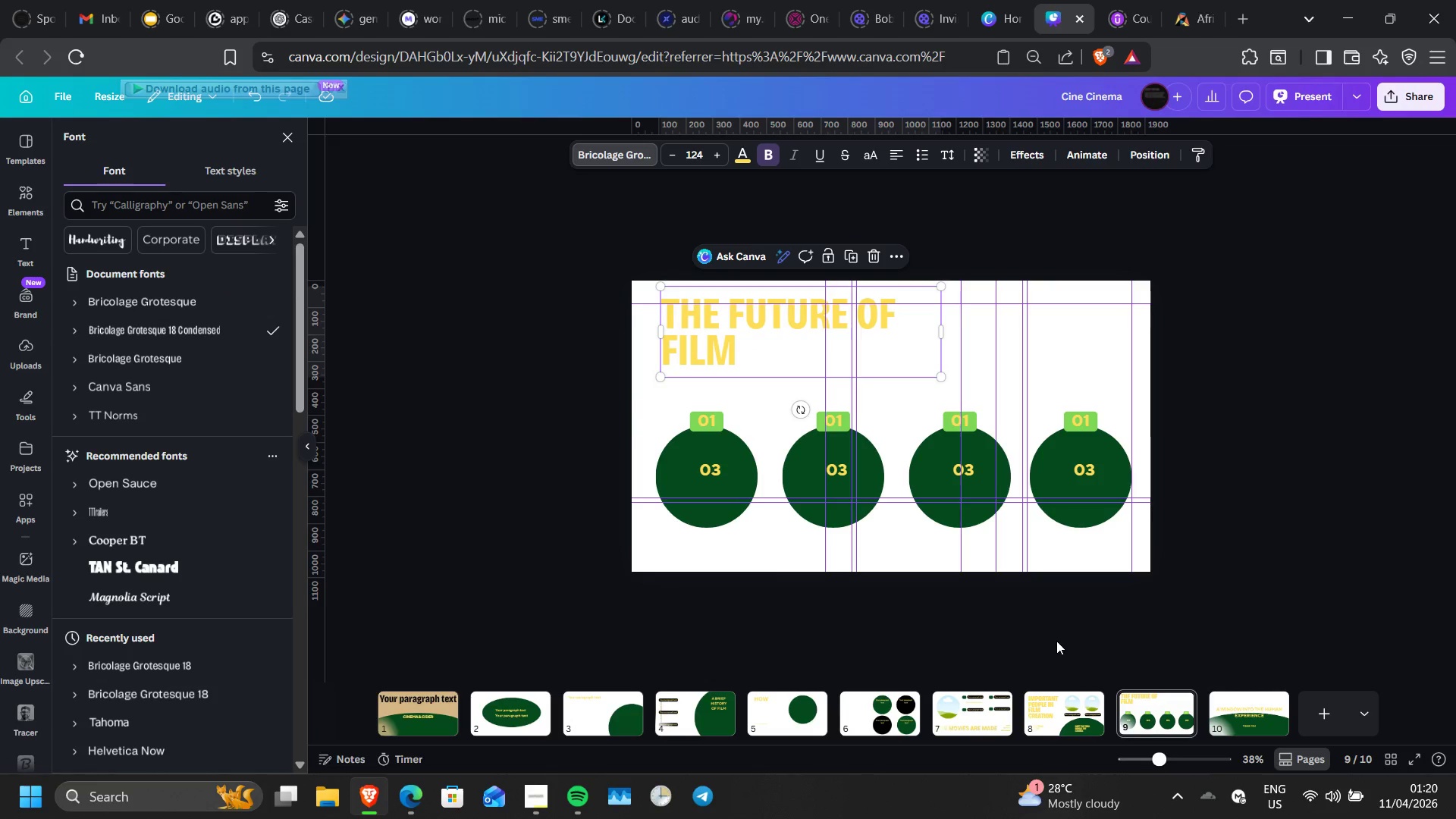 
left_click([1225, 724])
 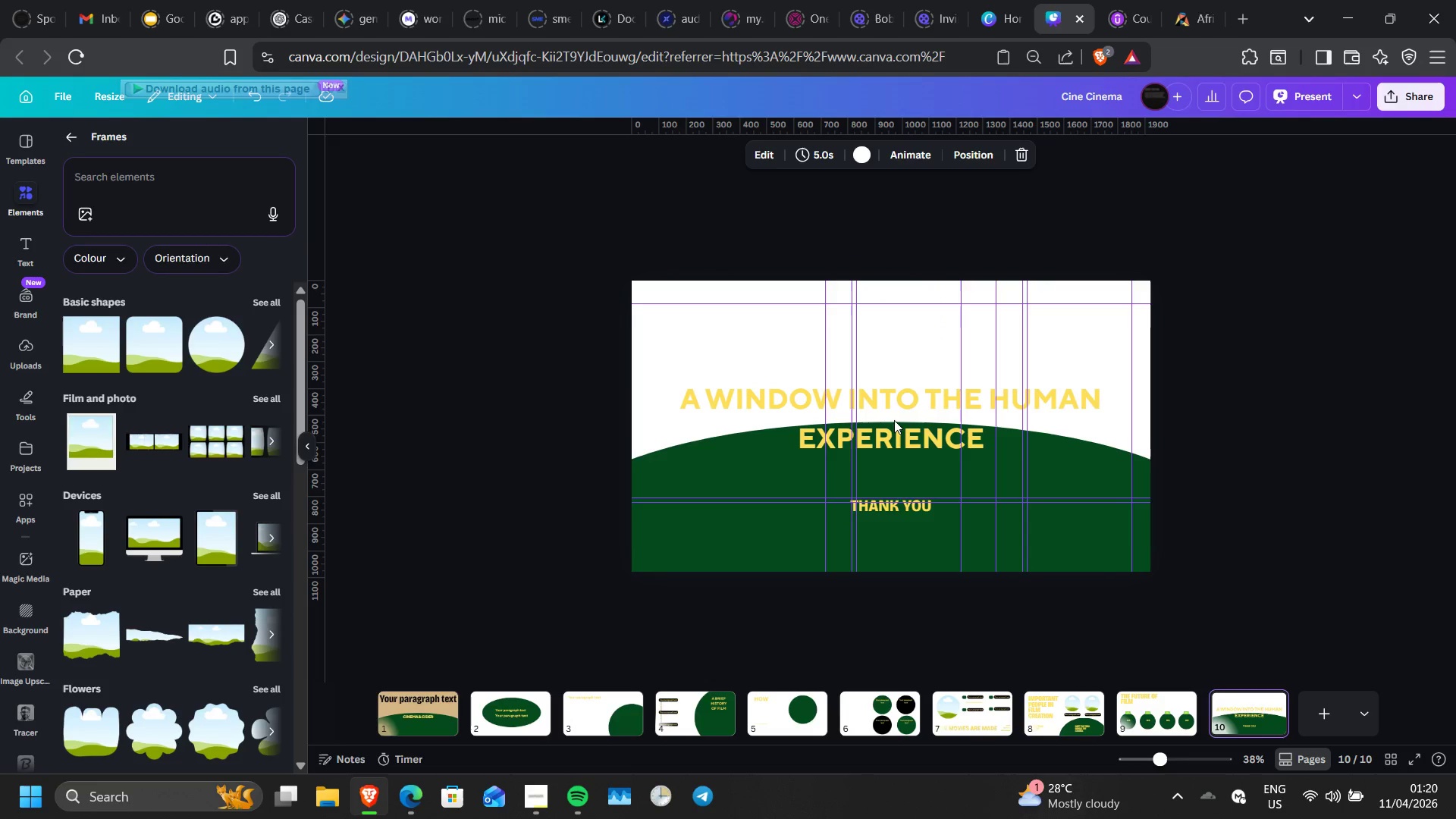 
left_click([893, 415])
 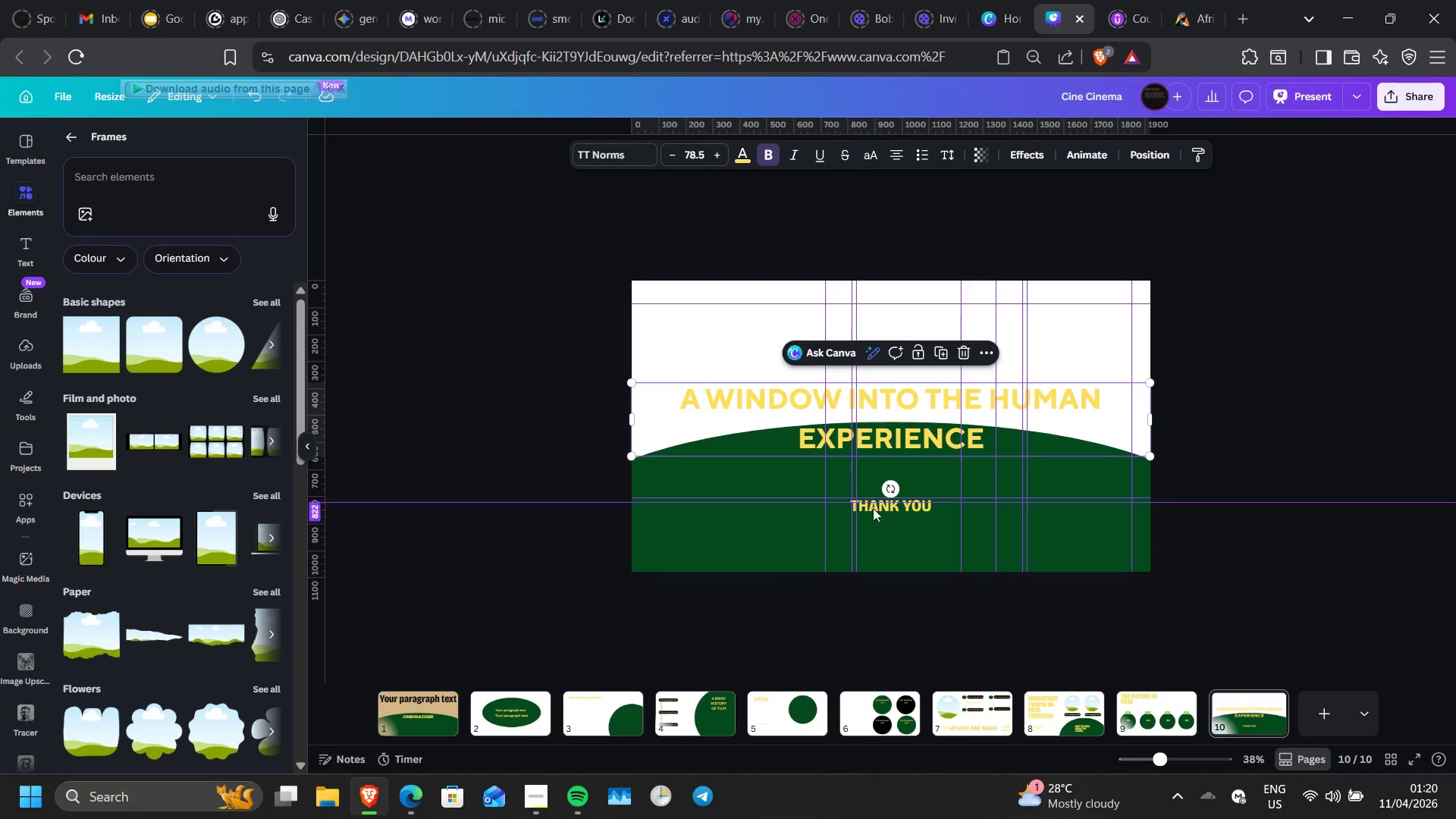 
left_click([880, 507])
 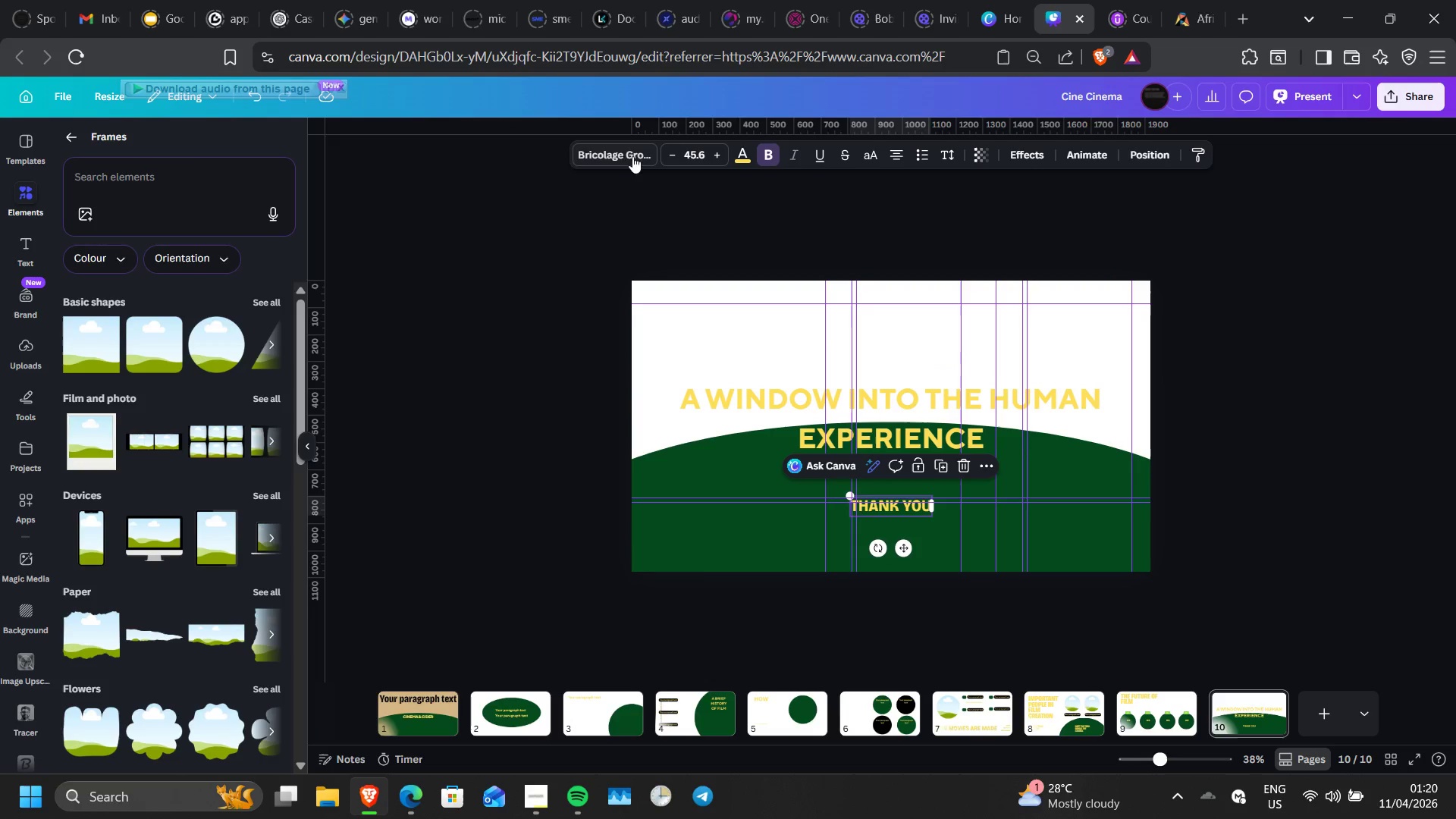 
left_click([627, 149])
 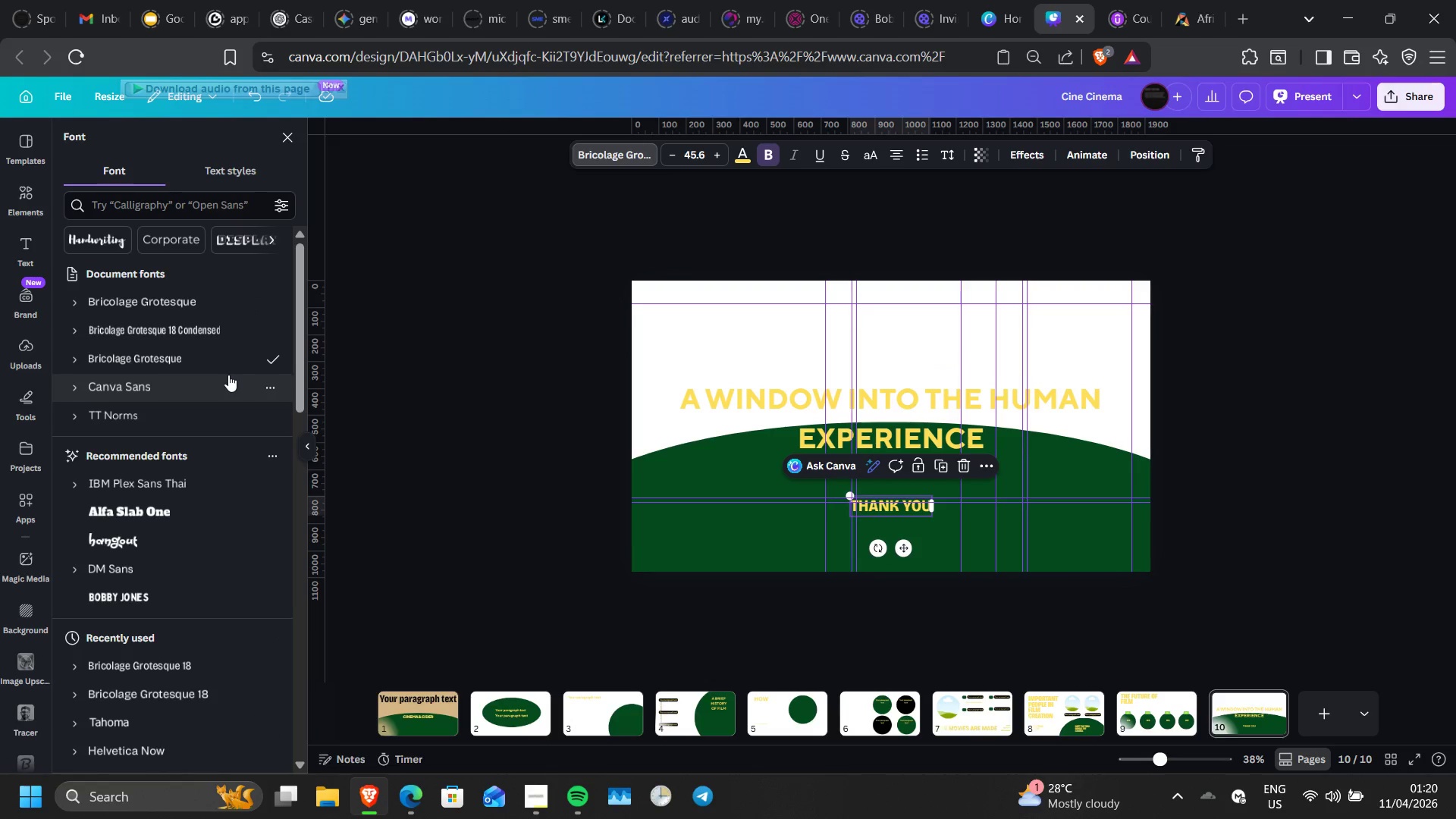 
left_click([224, 337])
 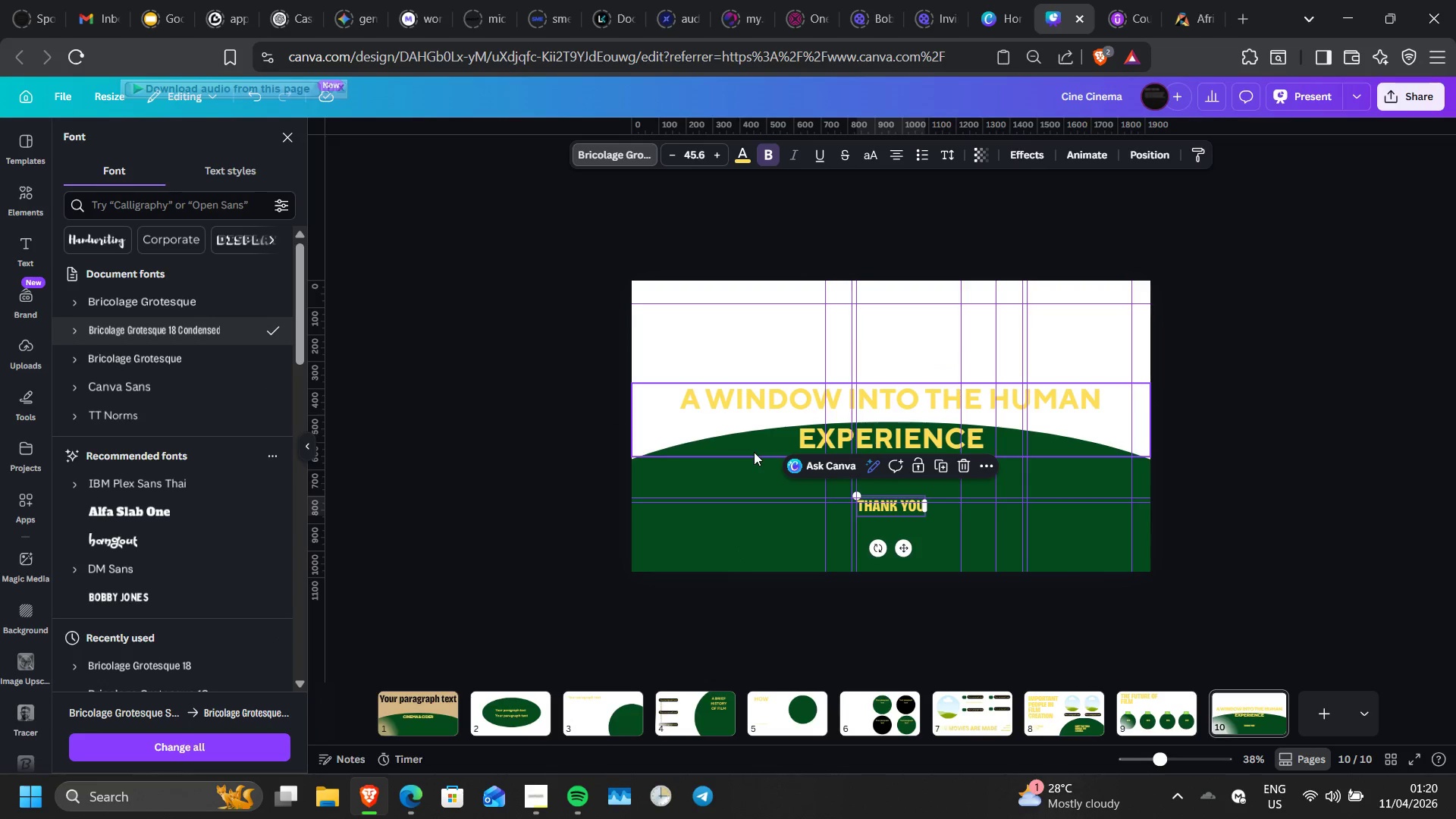 
left_click([739, 391])
 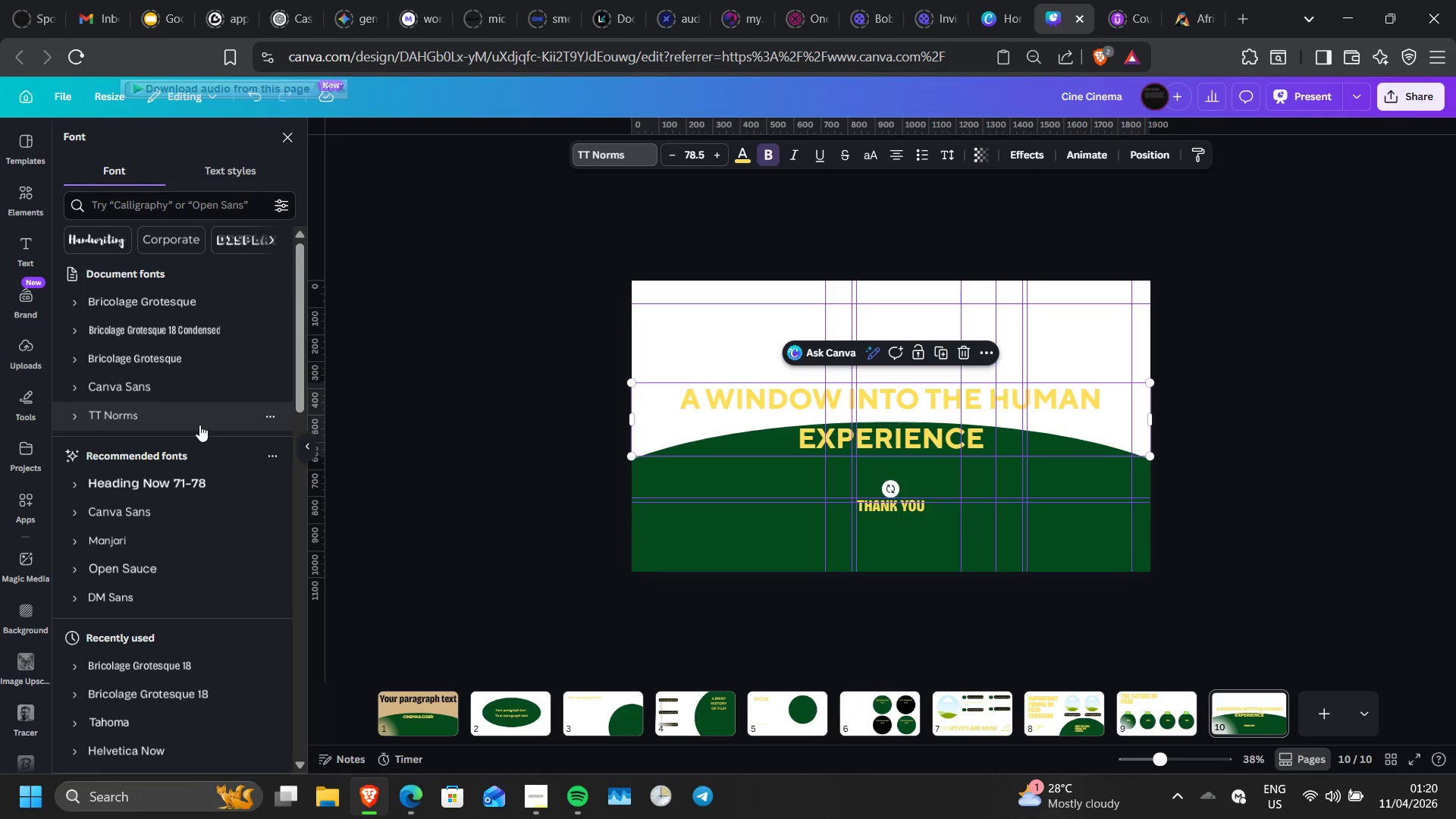 
wait(7.19)
 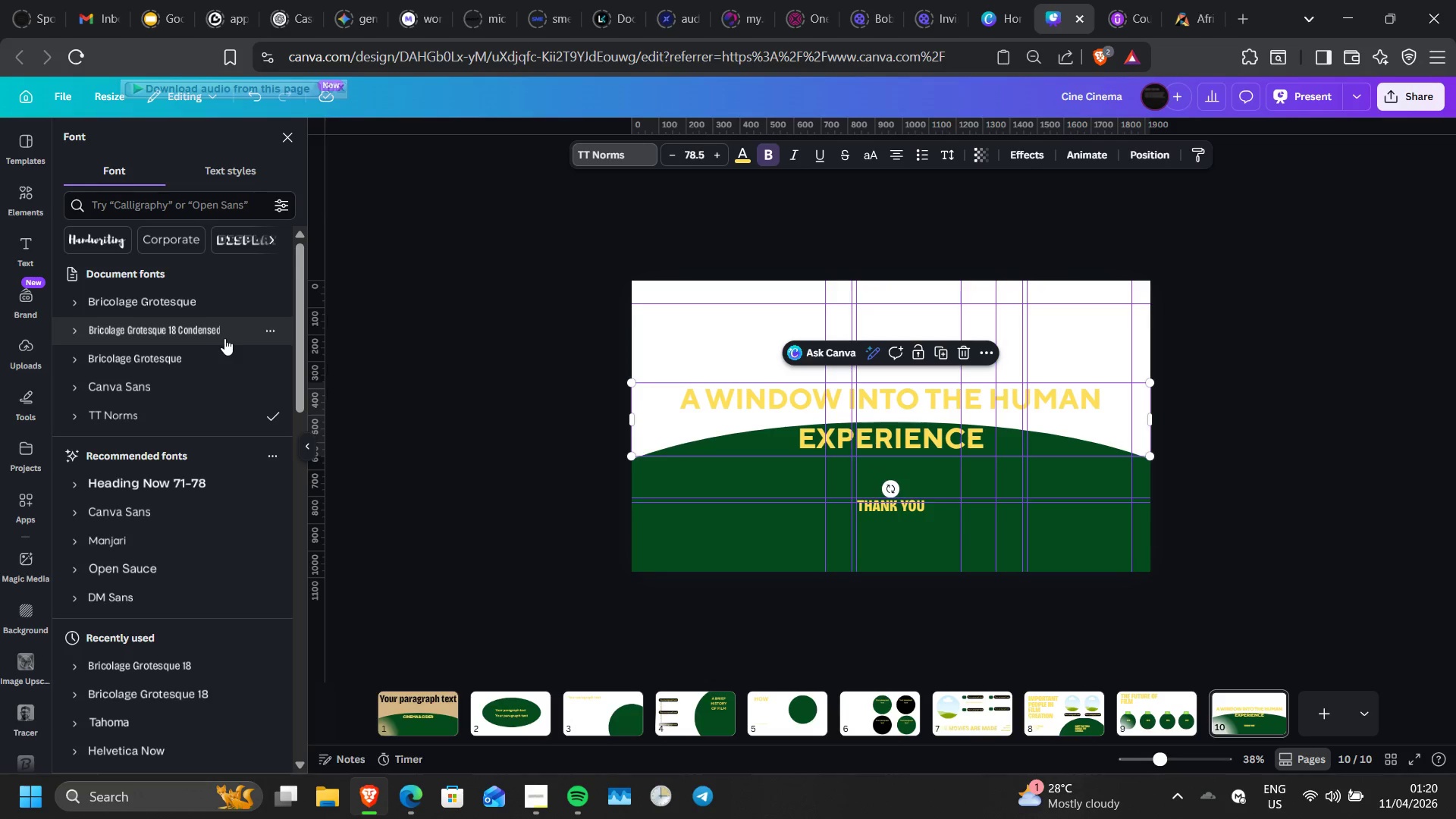 
left_click([193, 338])
 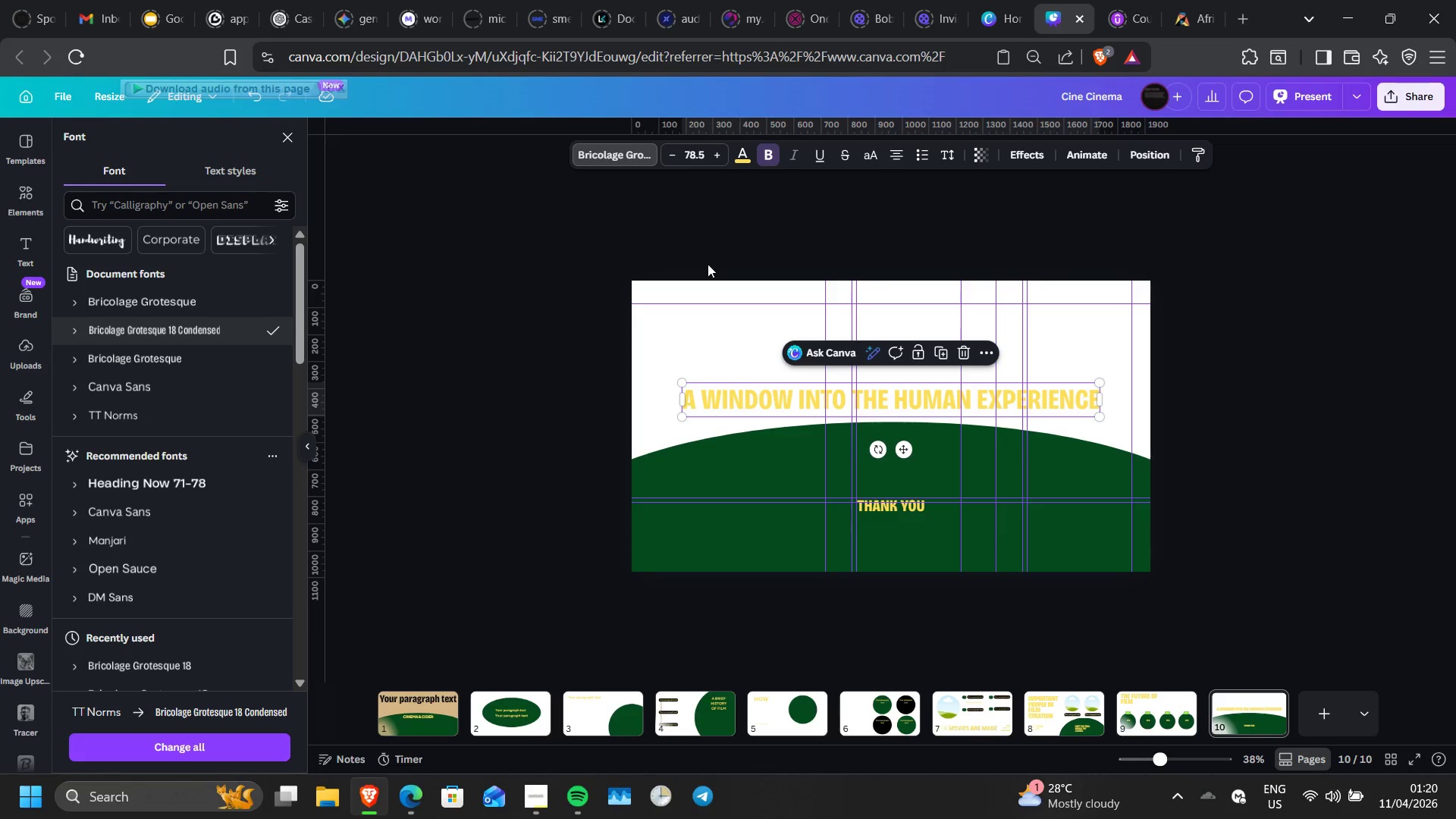 
wait(19.95)
 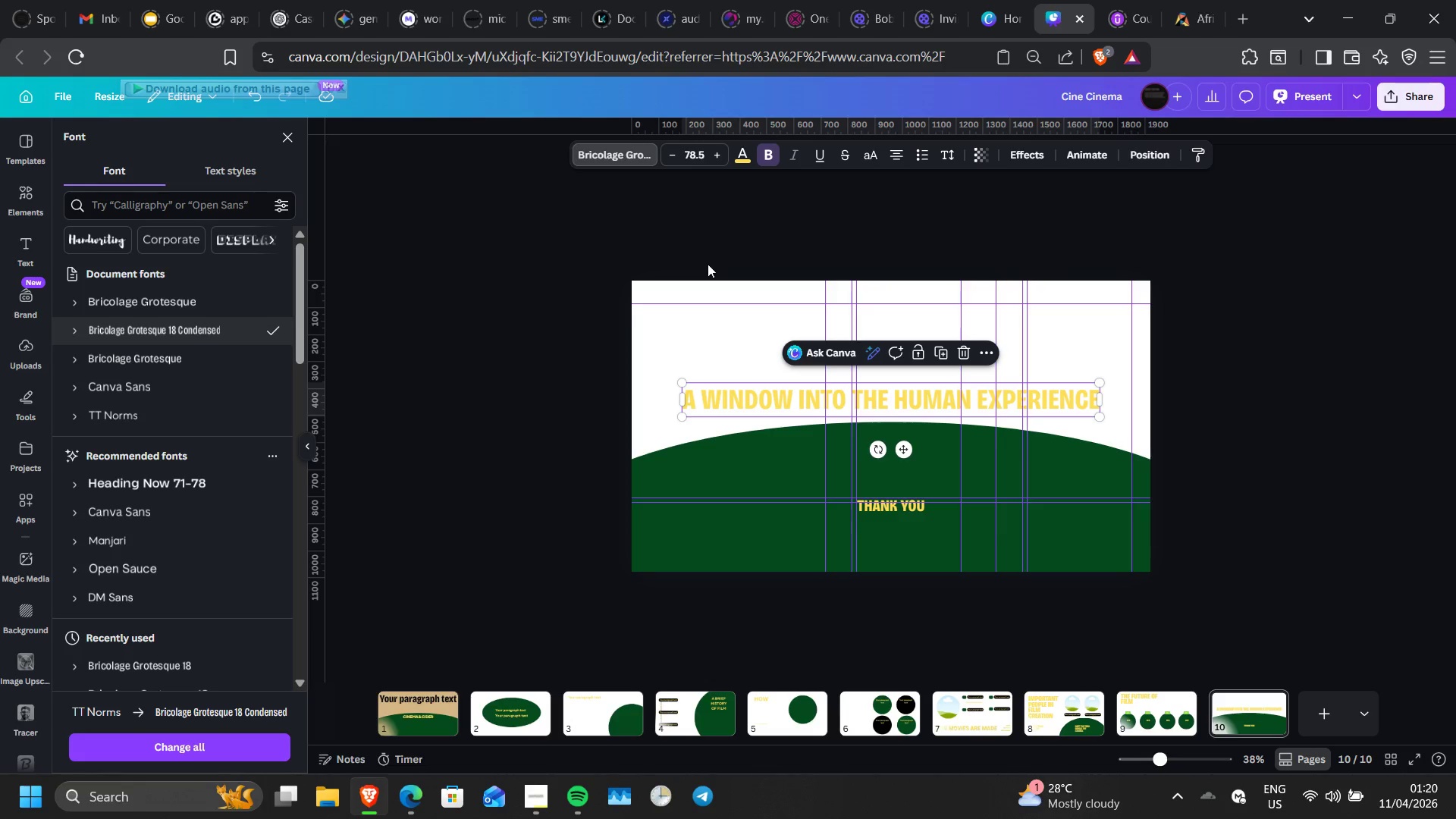 
left_click_drag(start_coordinate=[679, 400], to_coordinate=[727, 403])
 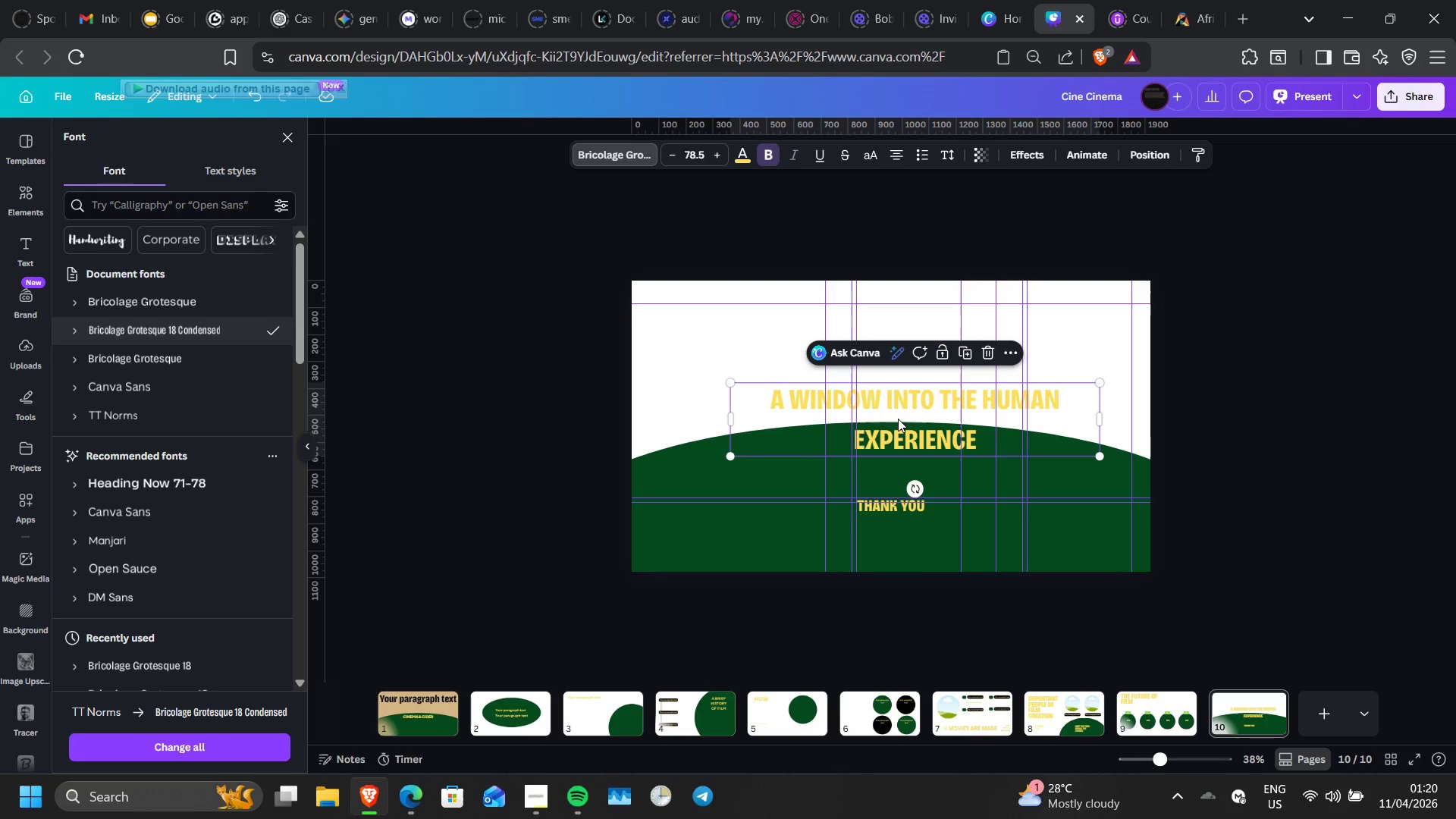 
left_click_drag(start_coordinate=[898, 419], to_coordinate=[883, 462])
 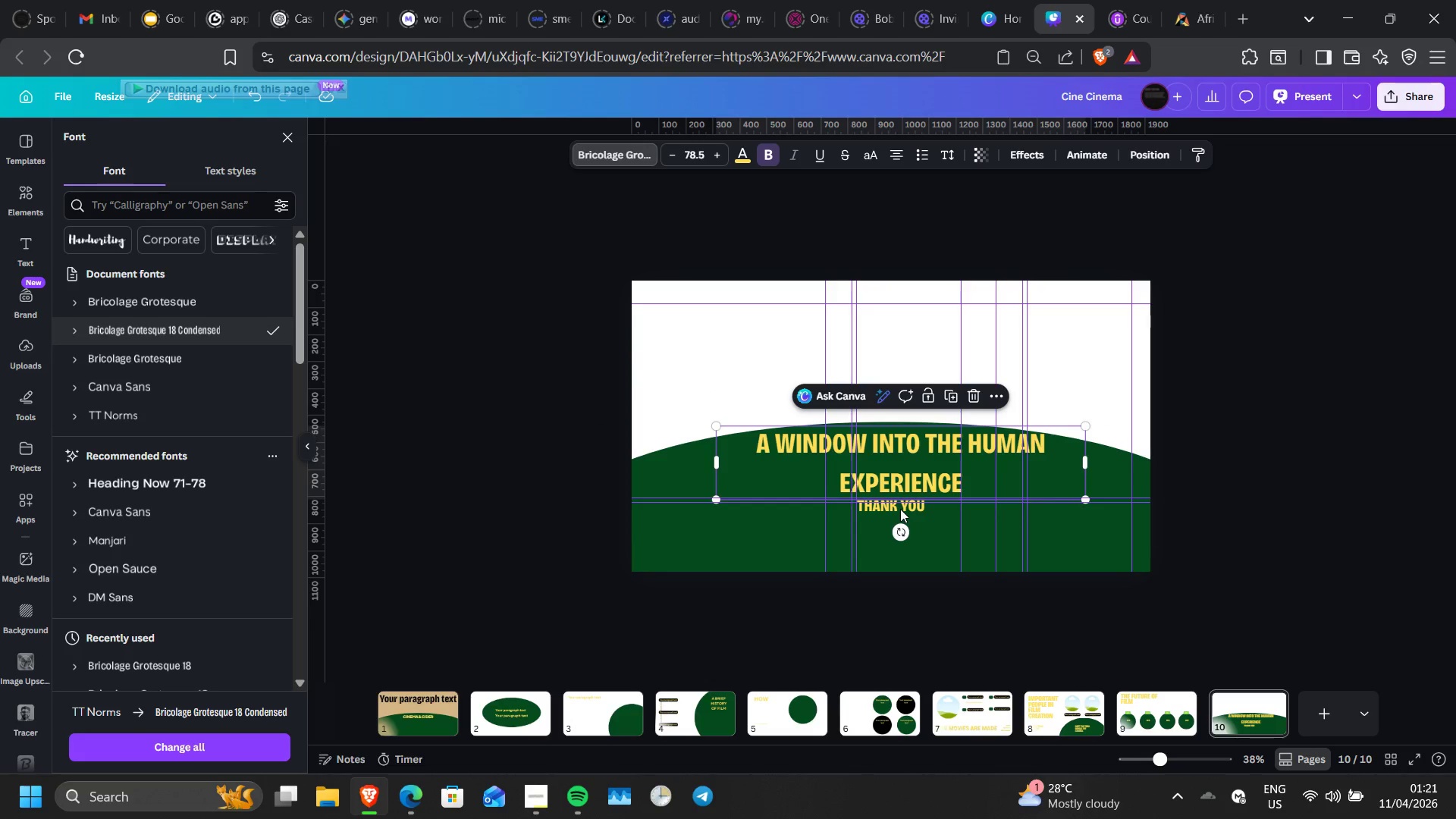 
left_click([899, 507])
 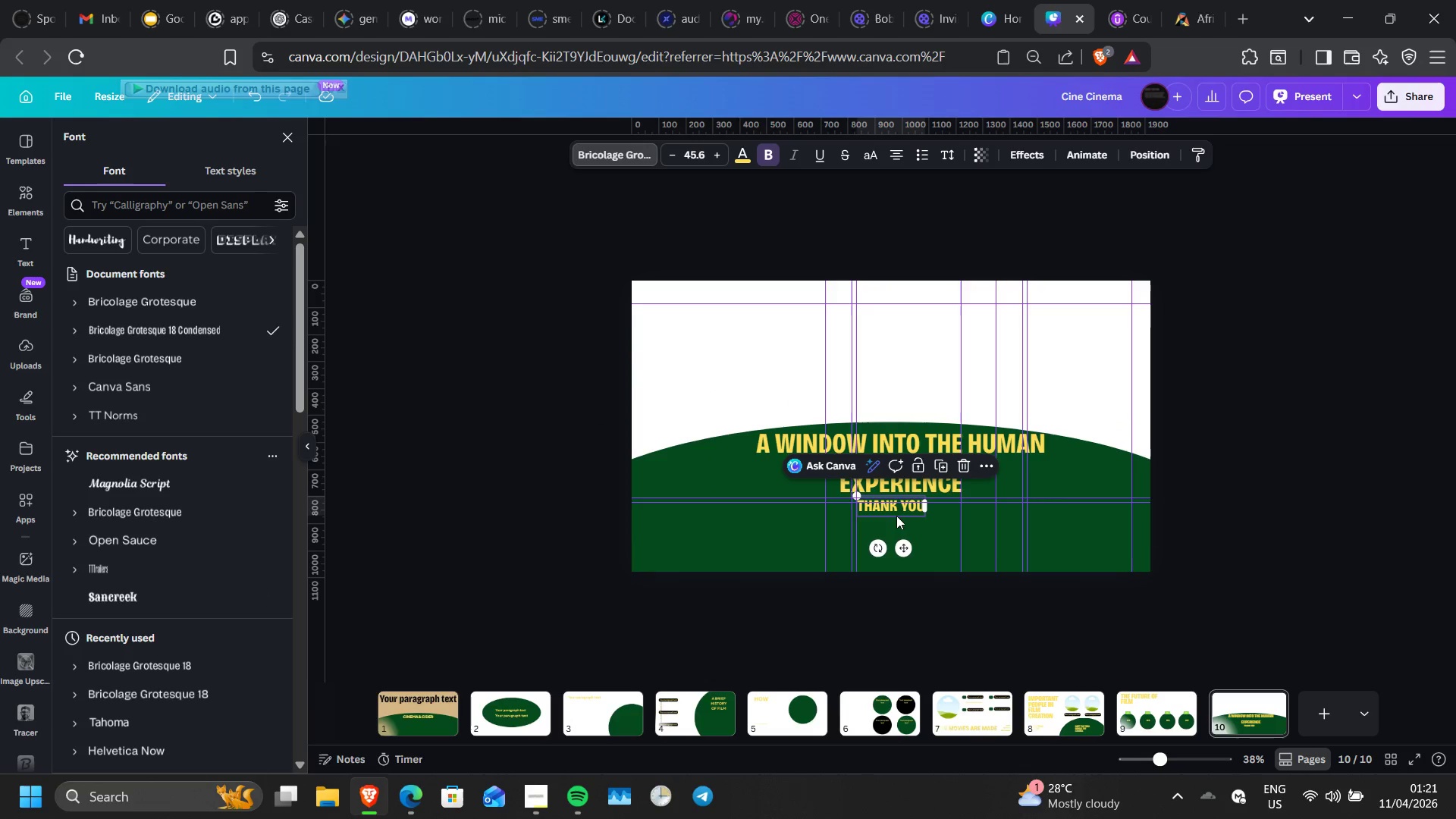 
left_click_drag(start_coordinate=[896, 513], to_coordinate=[897, 532])
 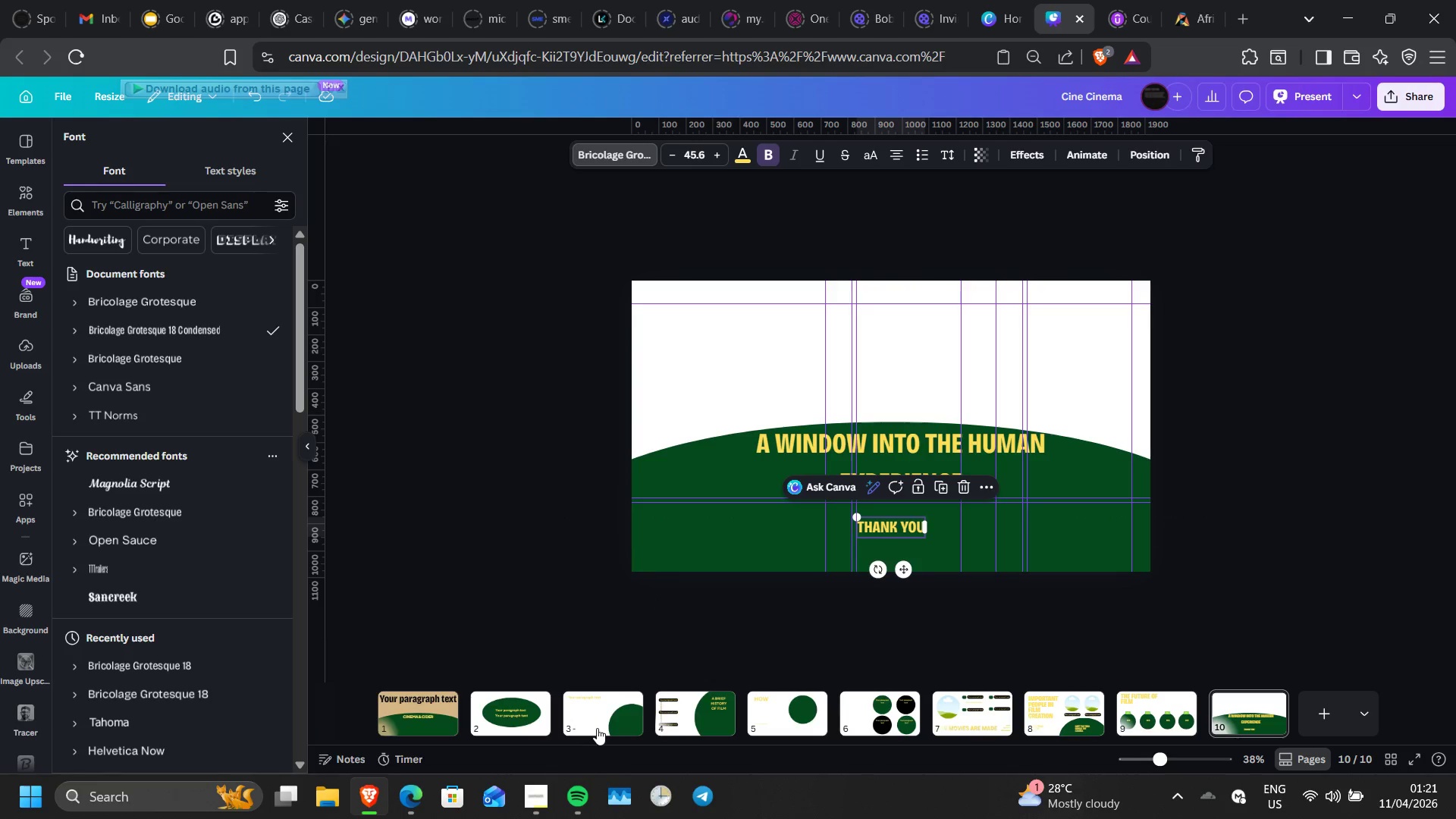 
wait(14.59)
 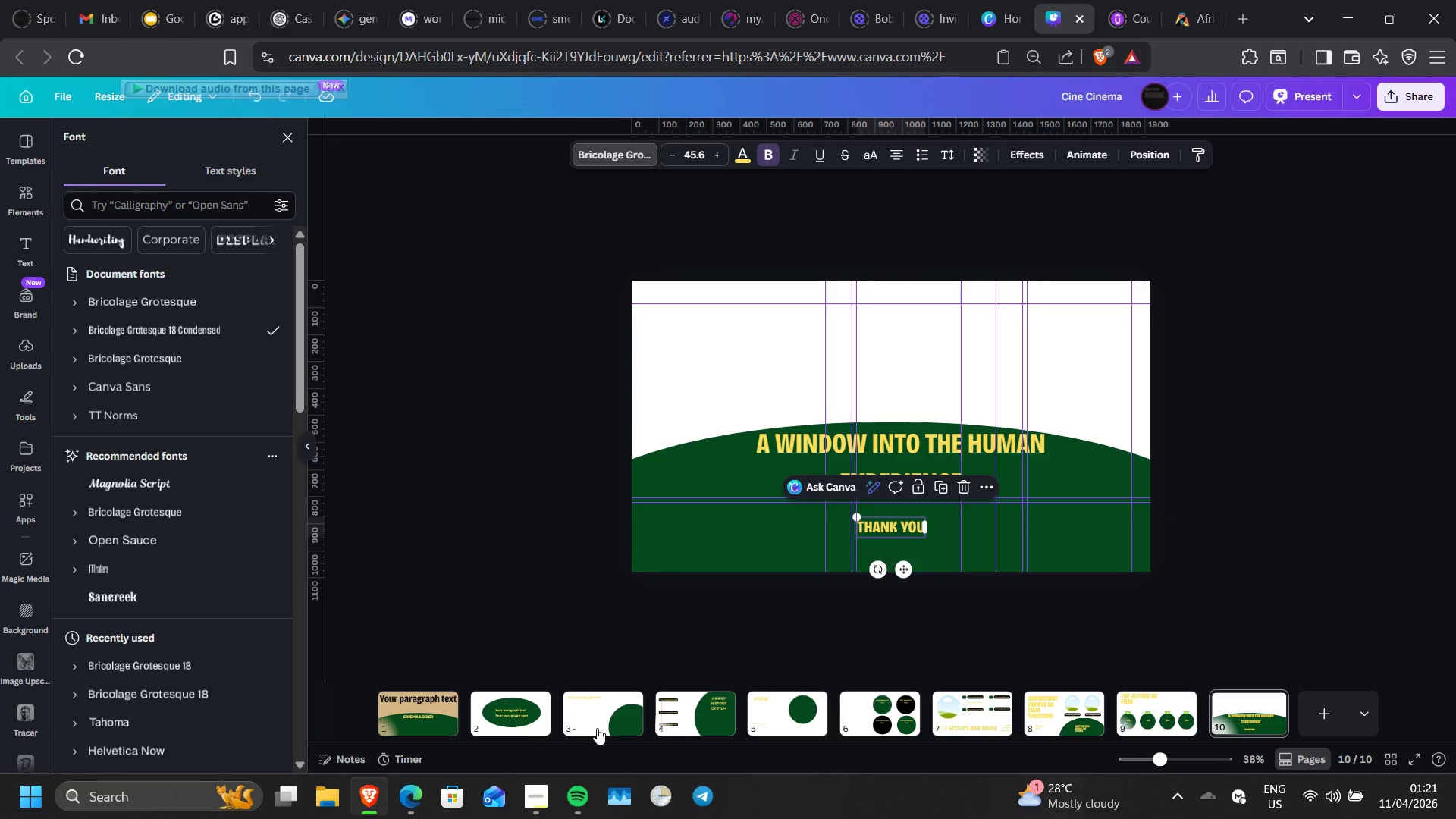 
left_click([1071, 724])
 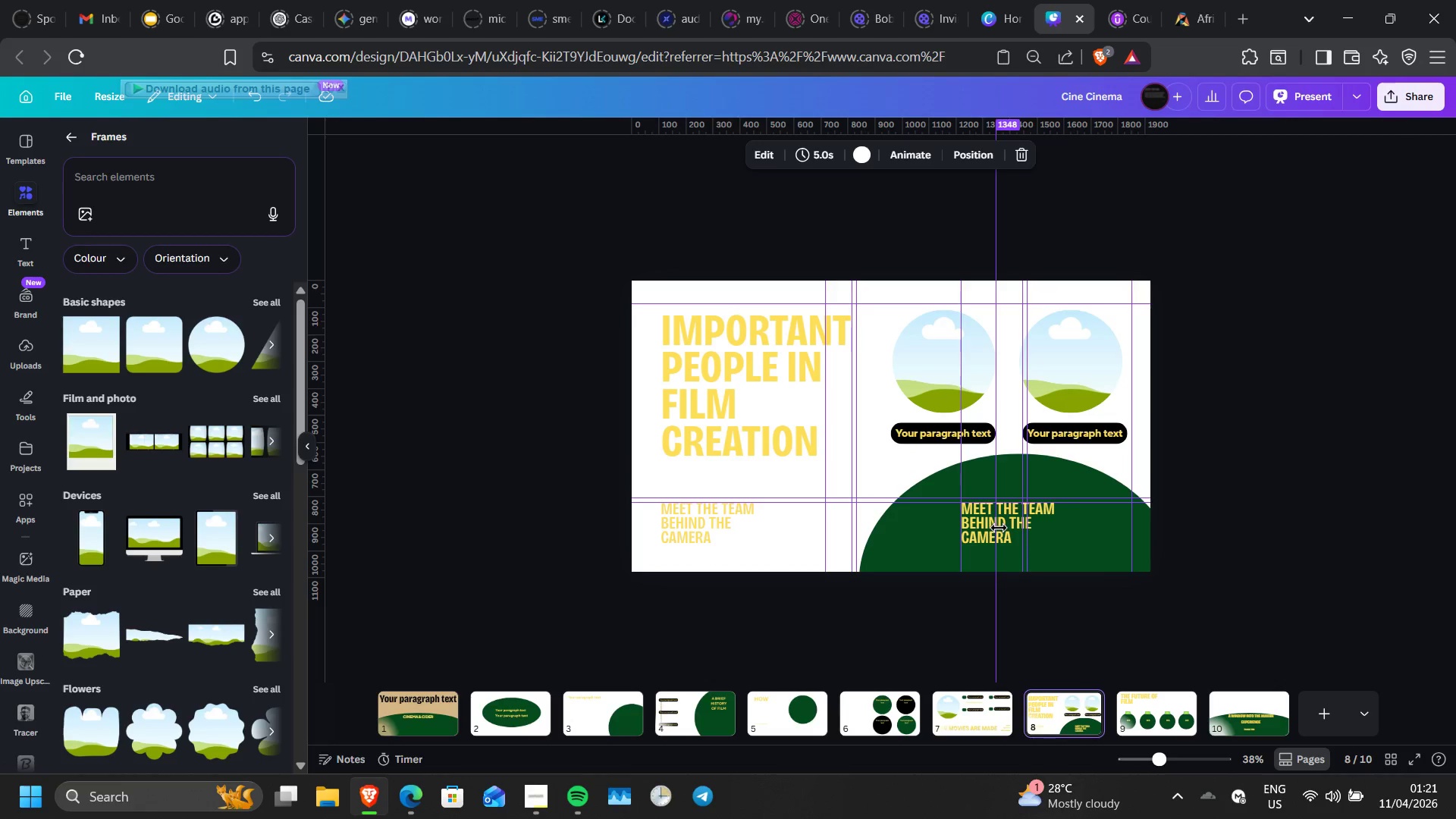 
wait(7.45)
 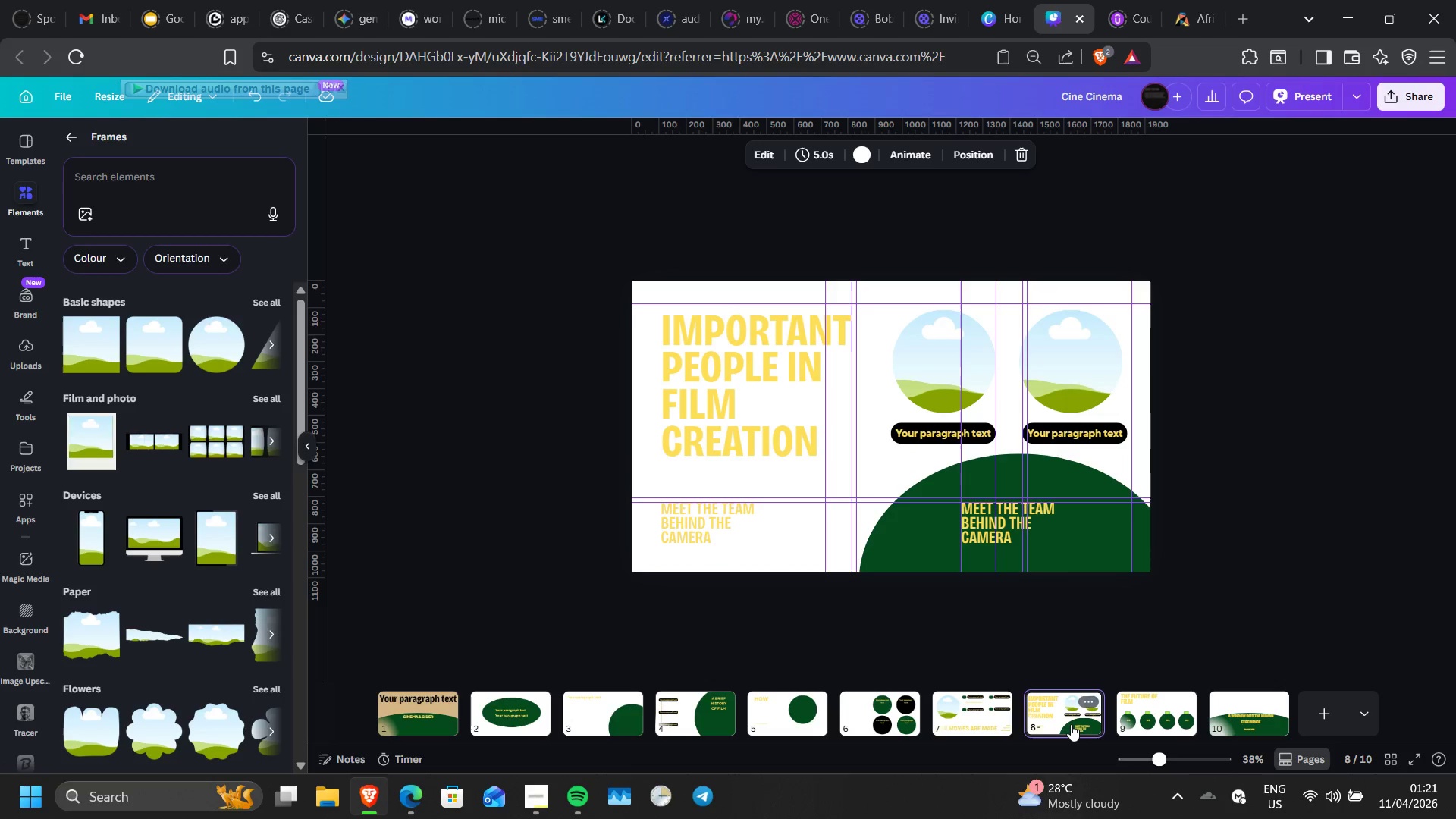 
left_click([1009, 533])
 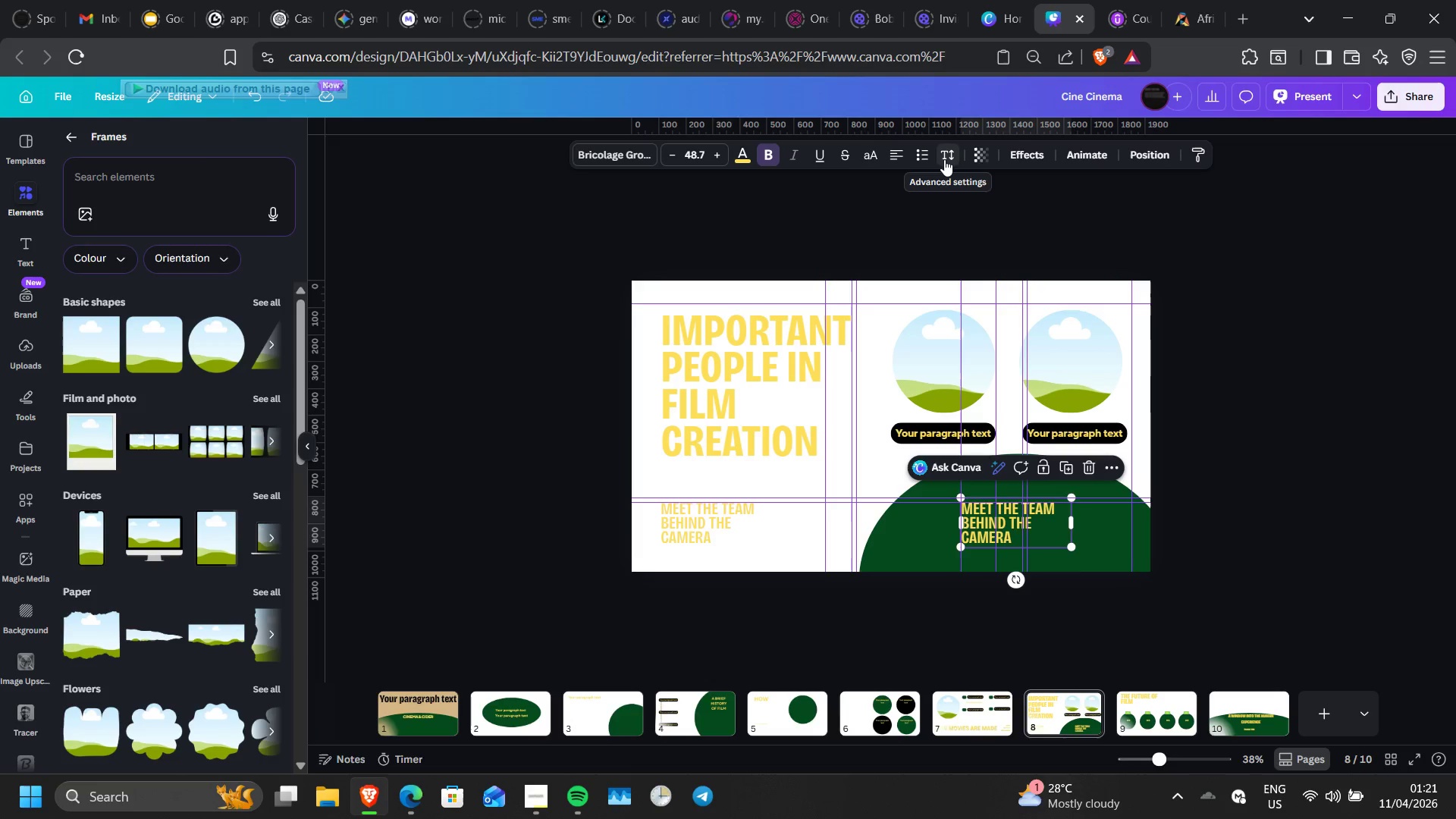 
left_click([879, 161])
 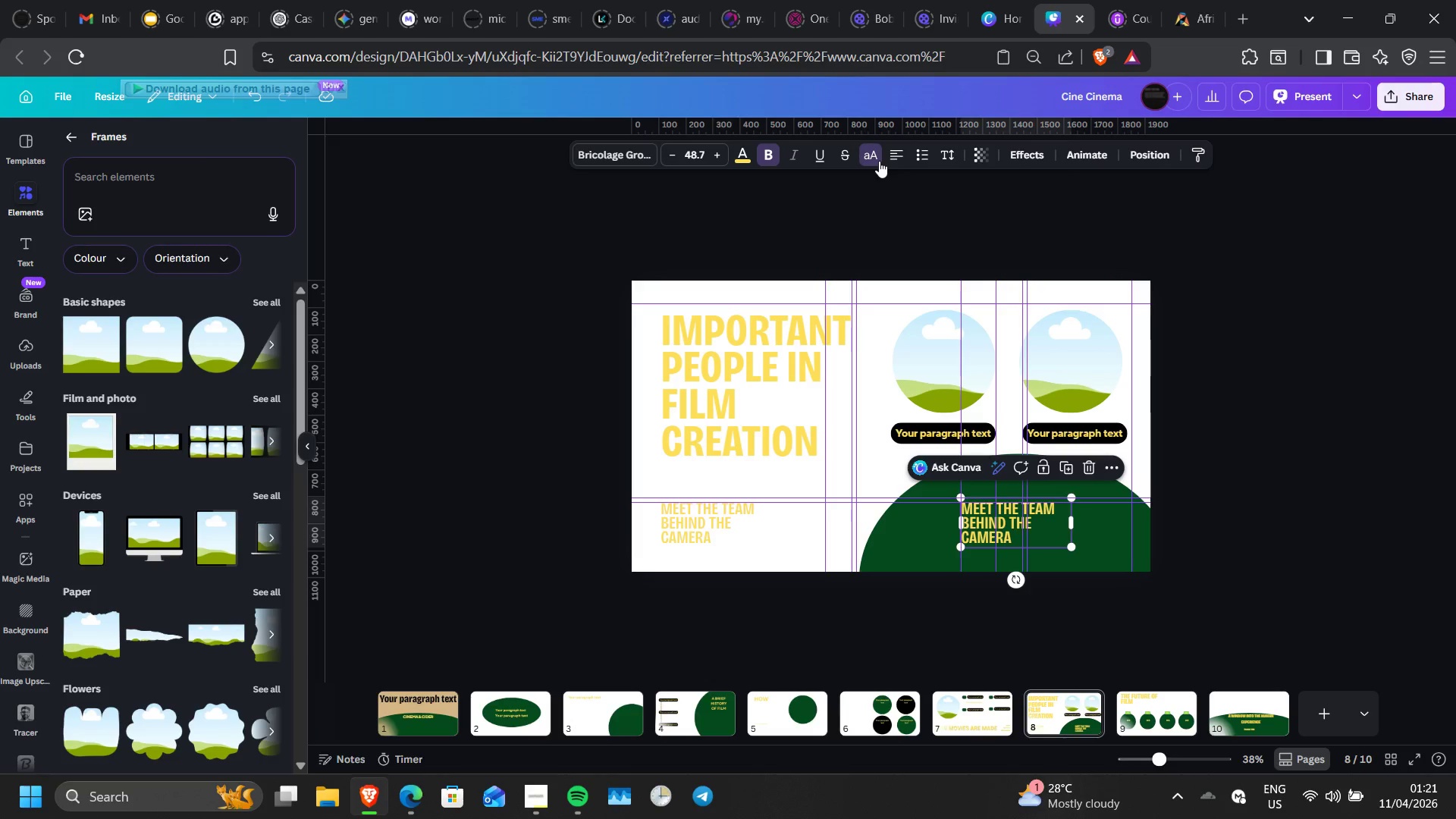 
left_click([879, 161])
 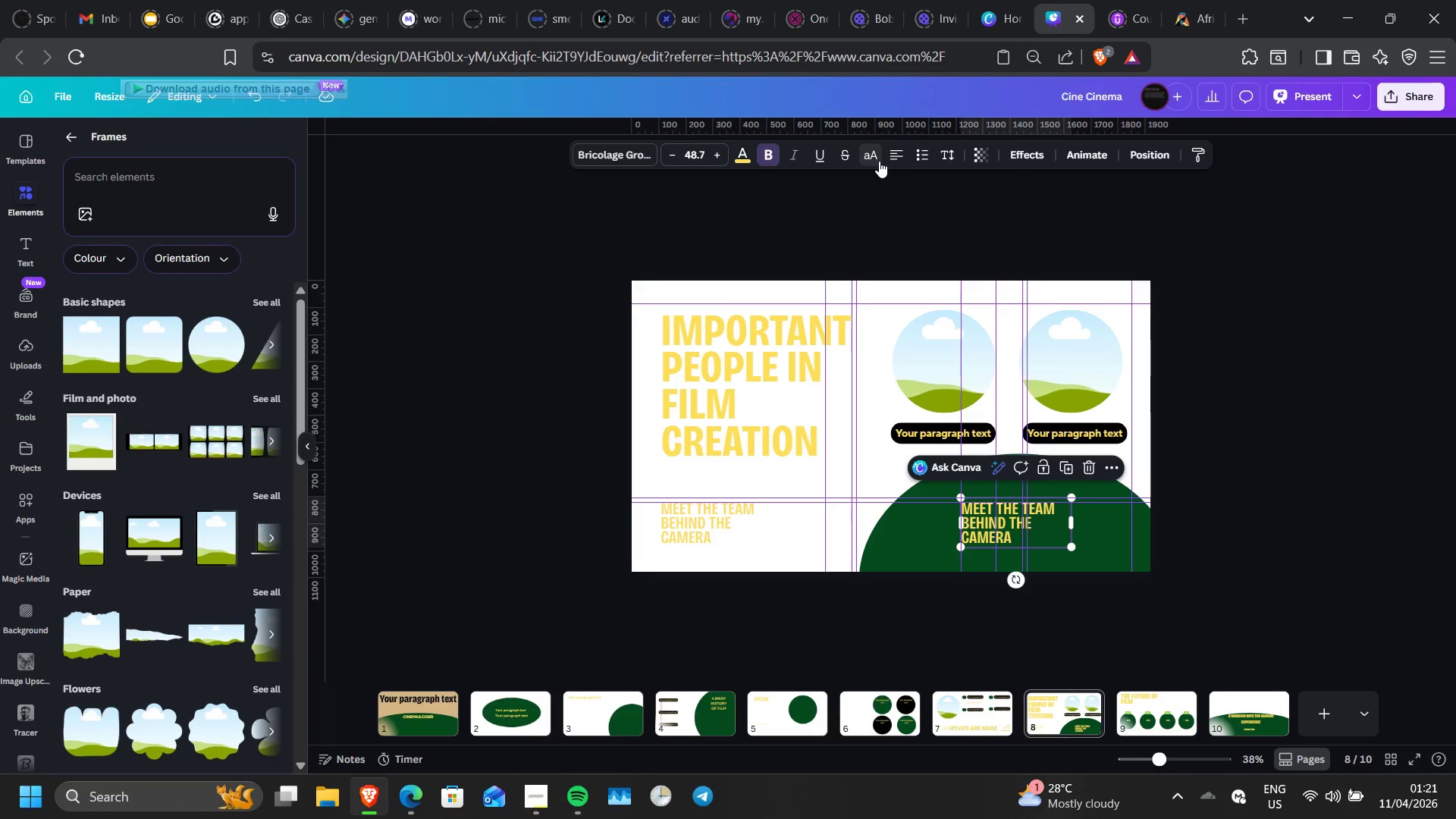 
key(CapsLock)
 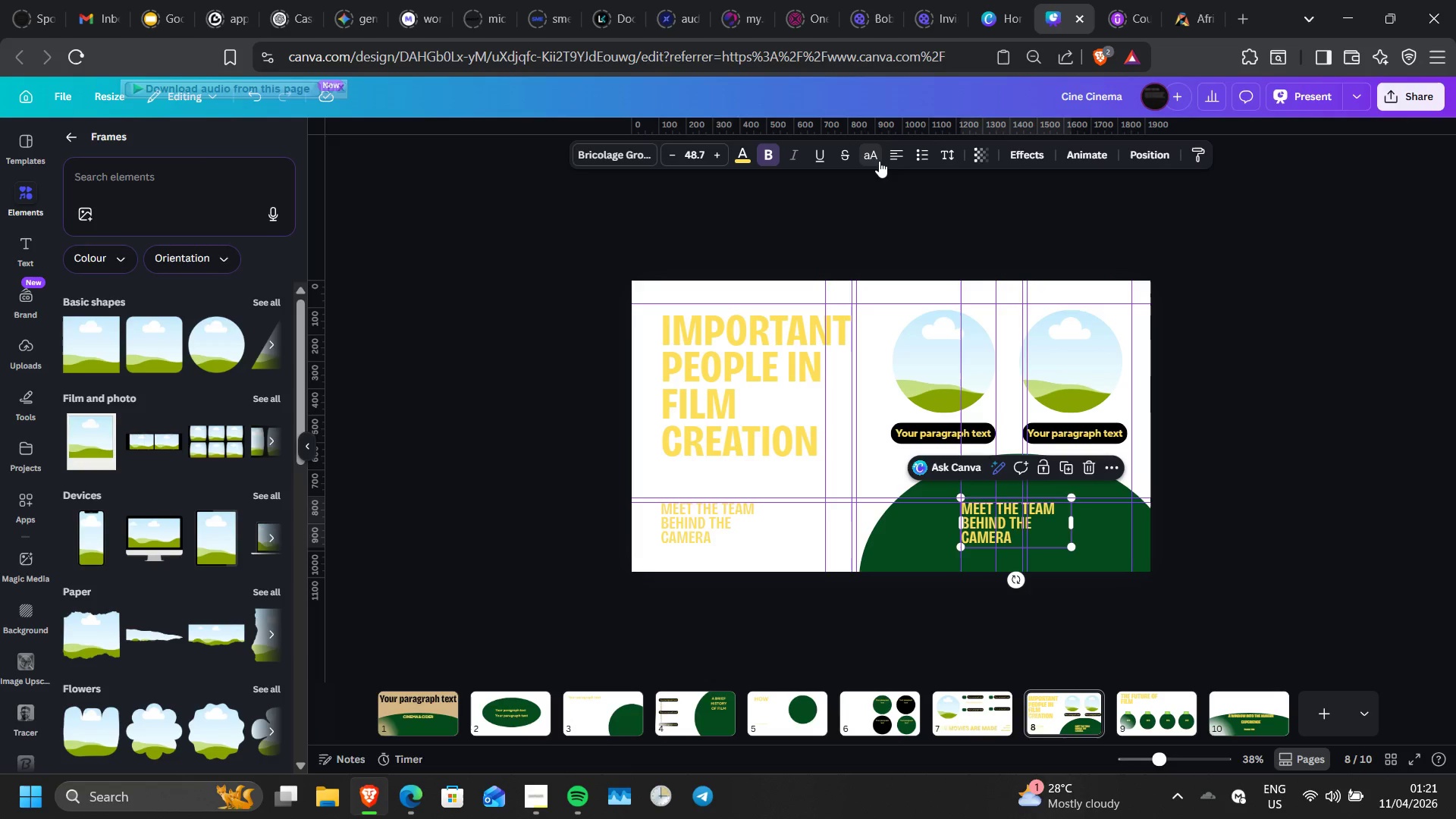 
left_click([879, 161])
 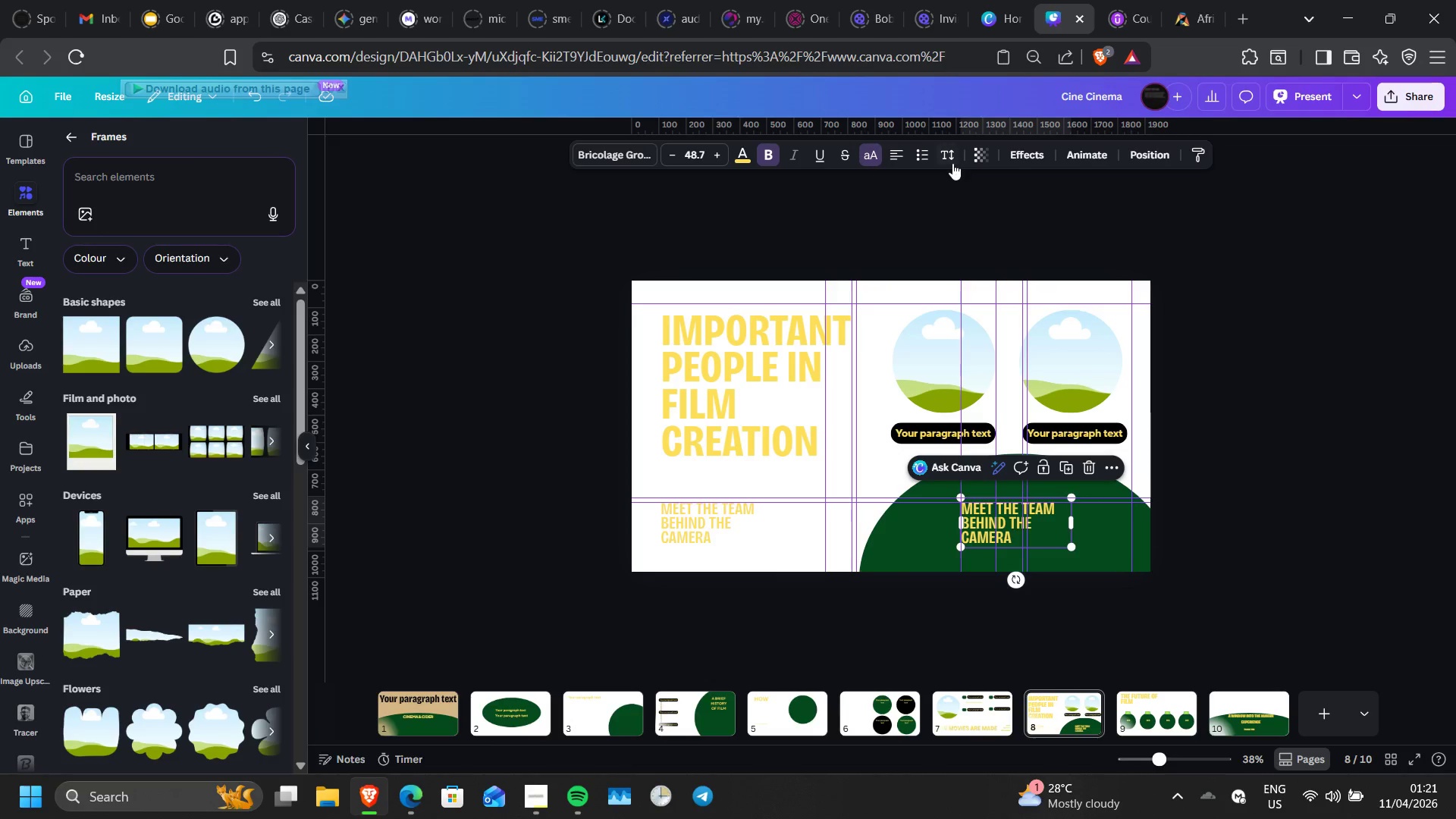 
left_click([952, 162])
 